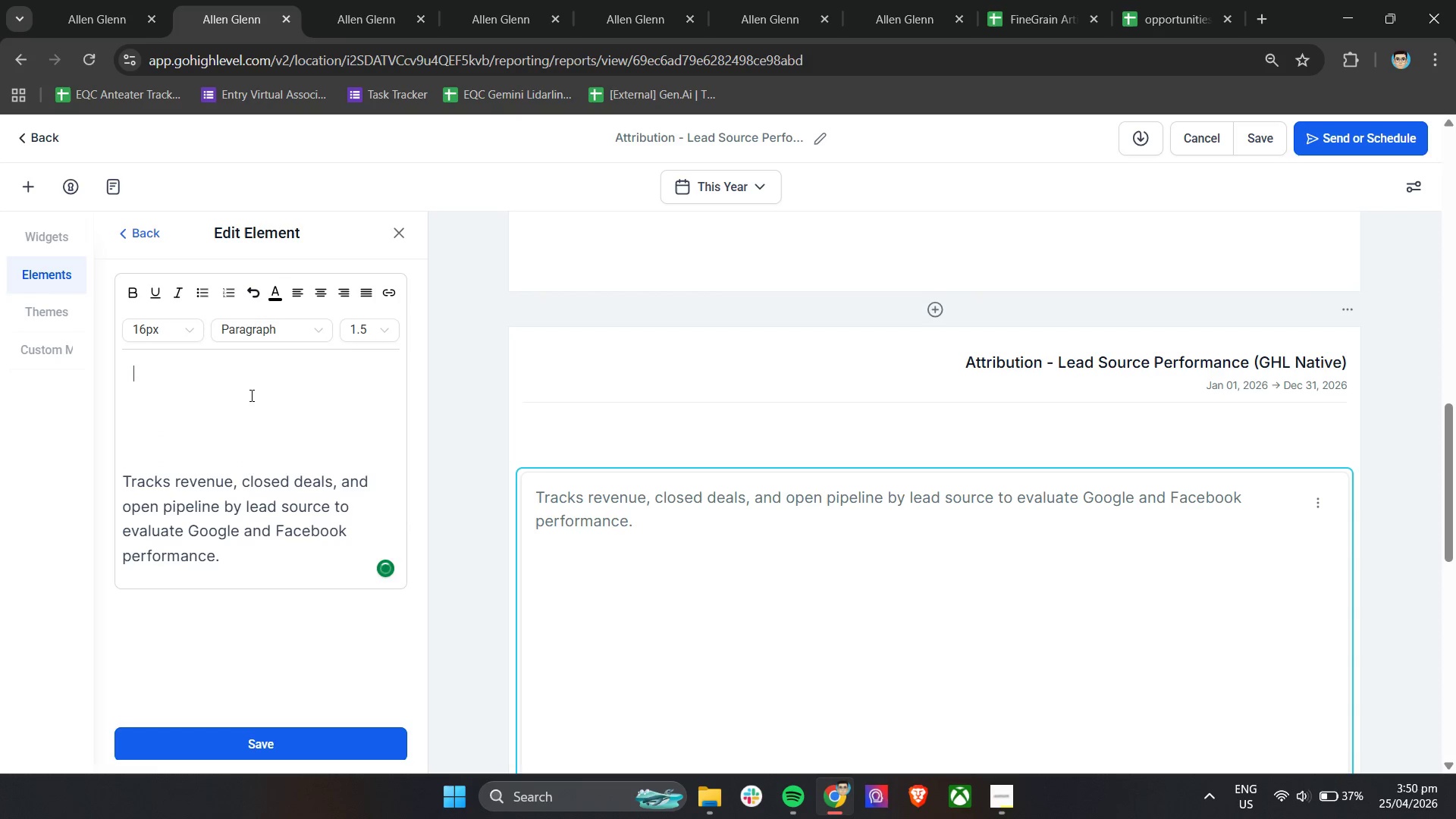 
key(Space)
 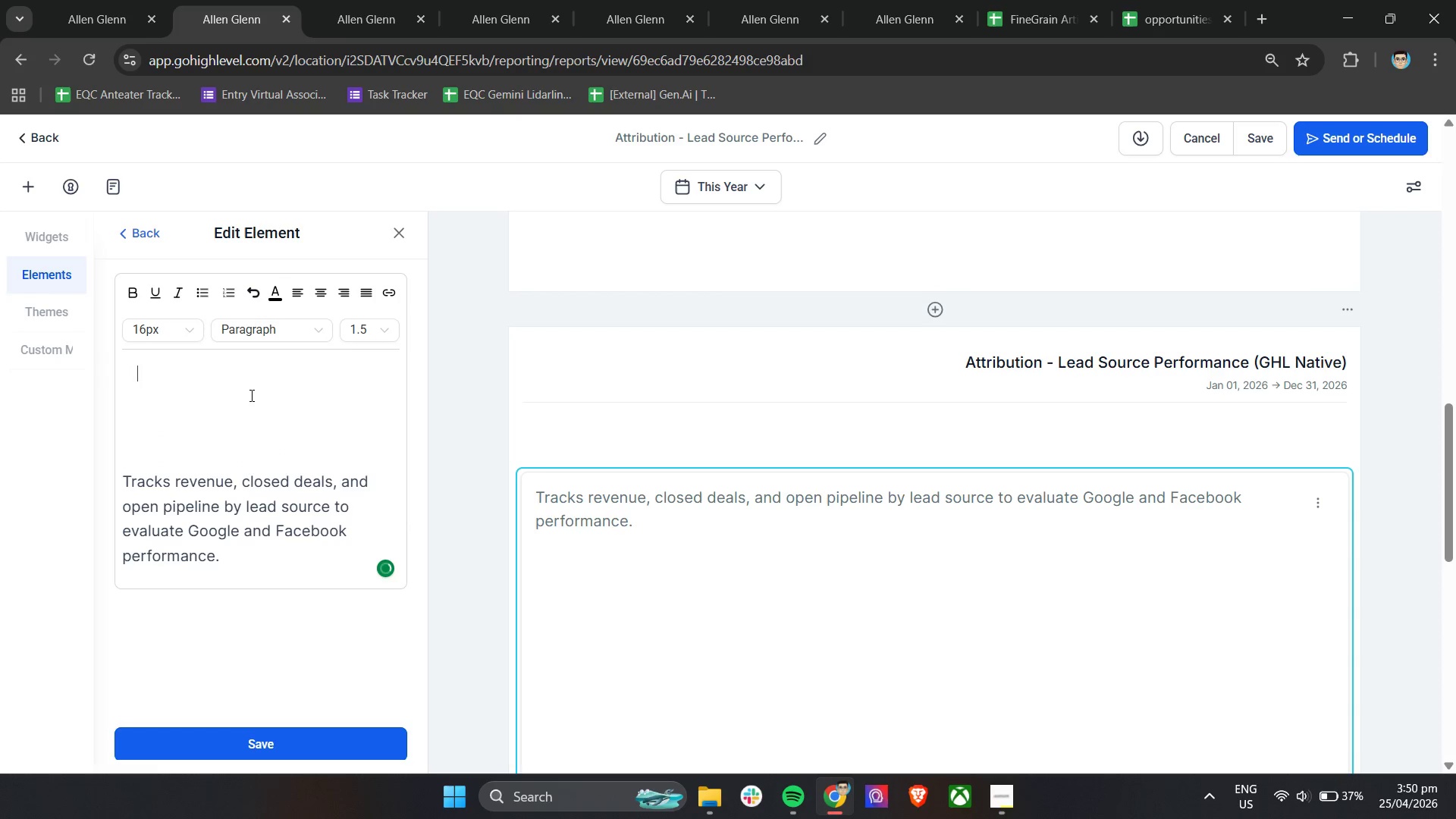 
key(Space)
 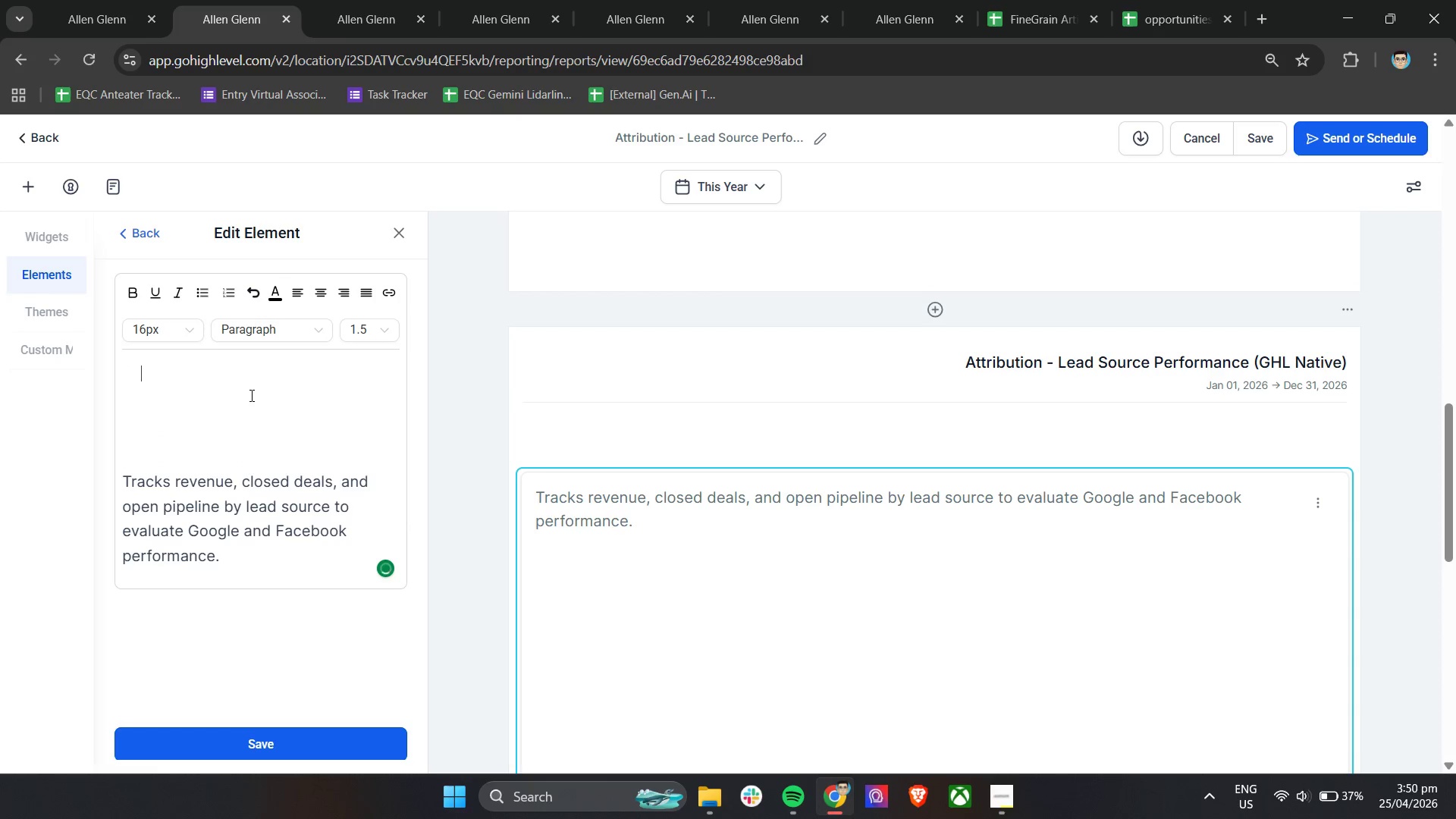 
key(Space)
 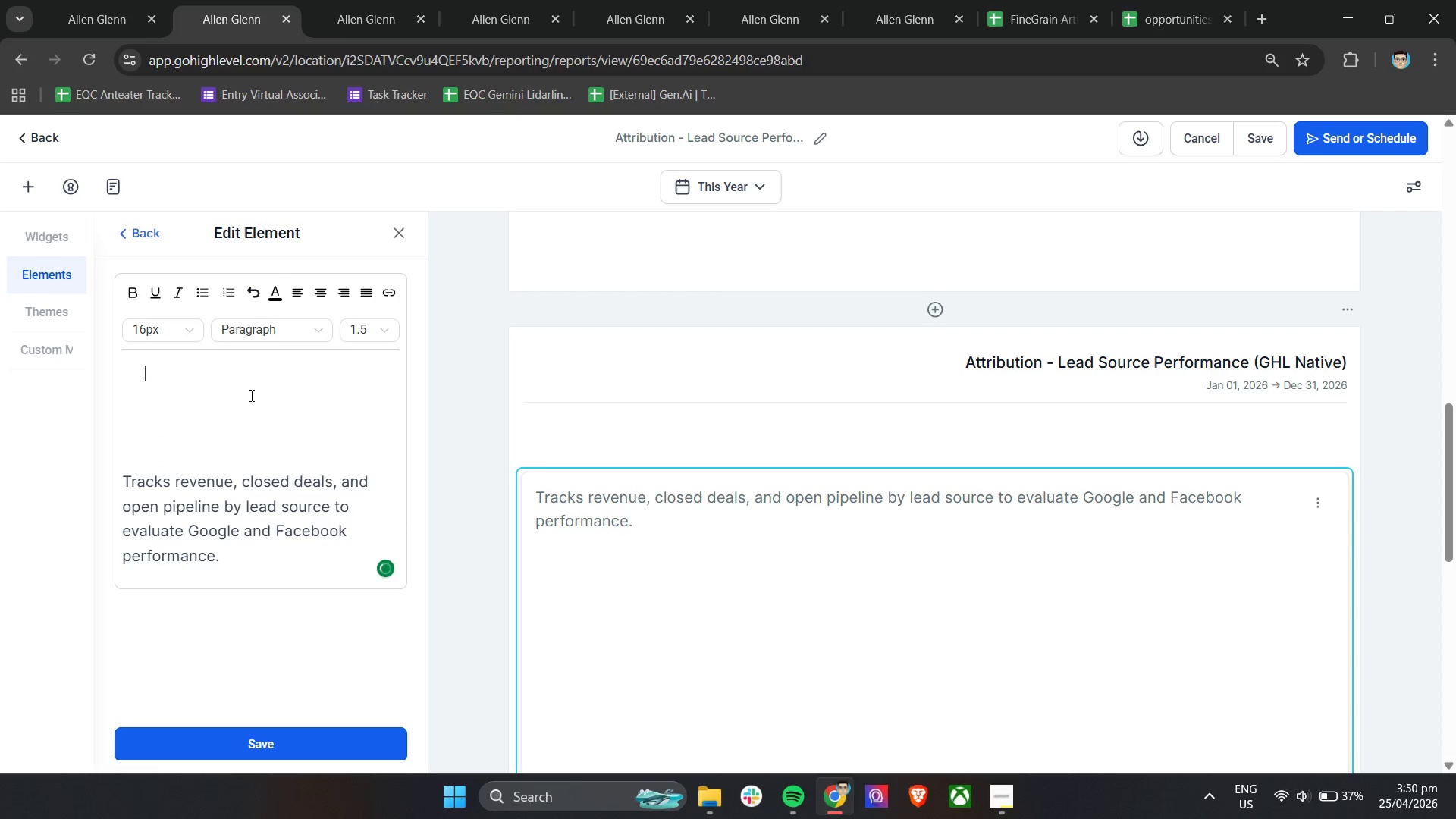 
key(Control+V)
 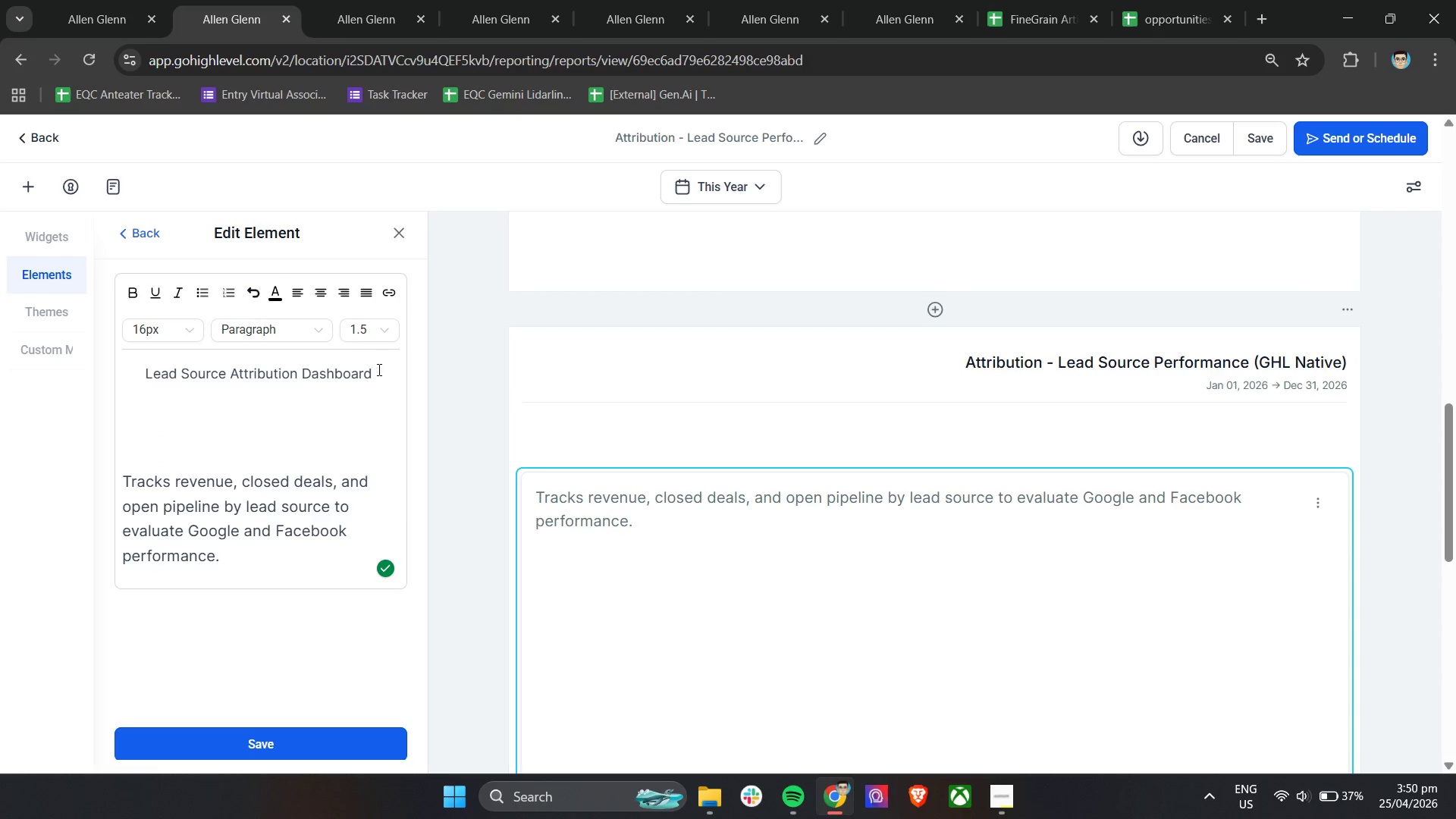 
left_click_drag(start_coordinate=[378, 370], to_coordinate=[146, 375])
 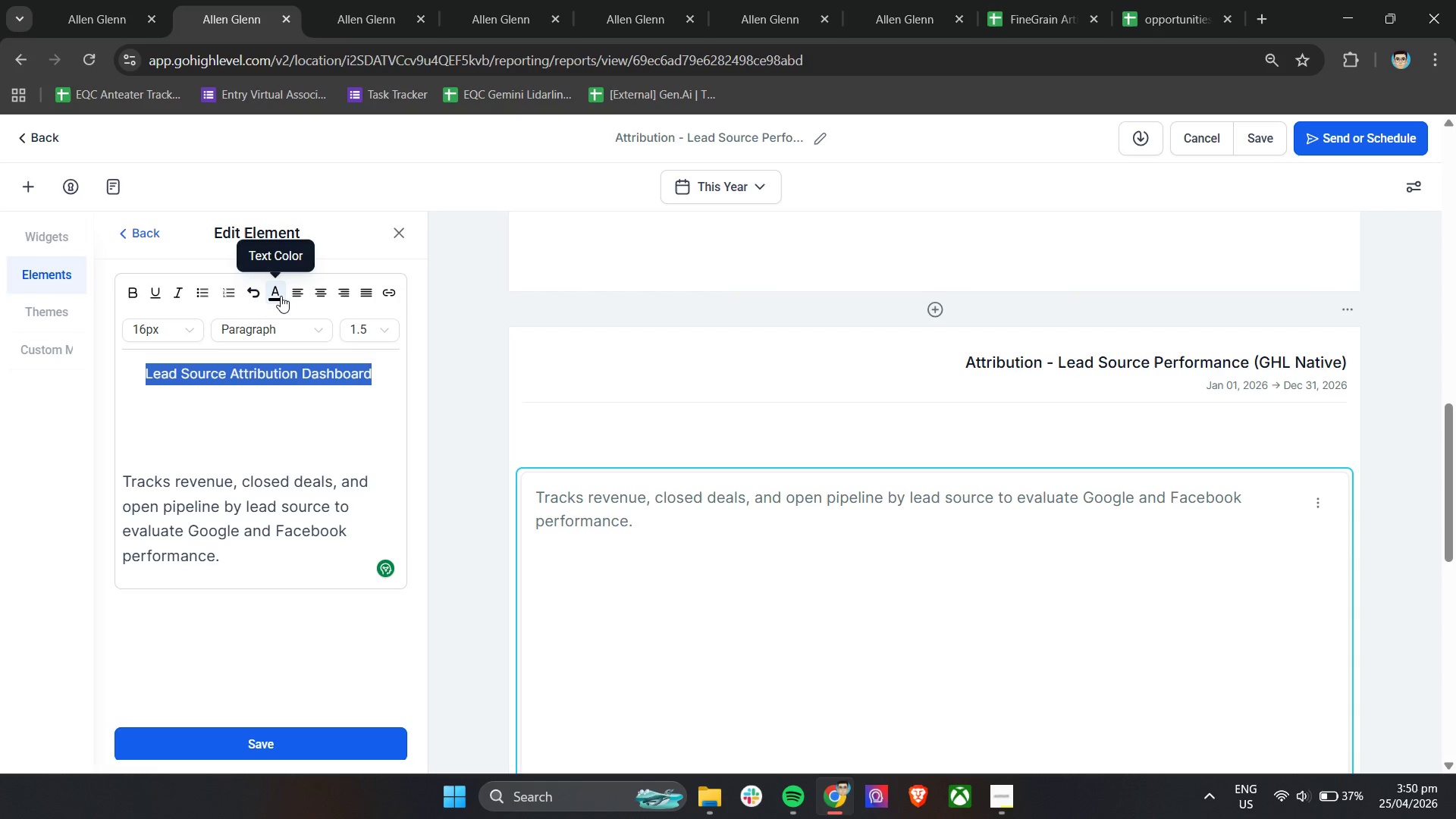 
left_click([281, 296])
 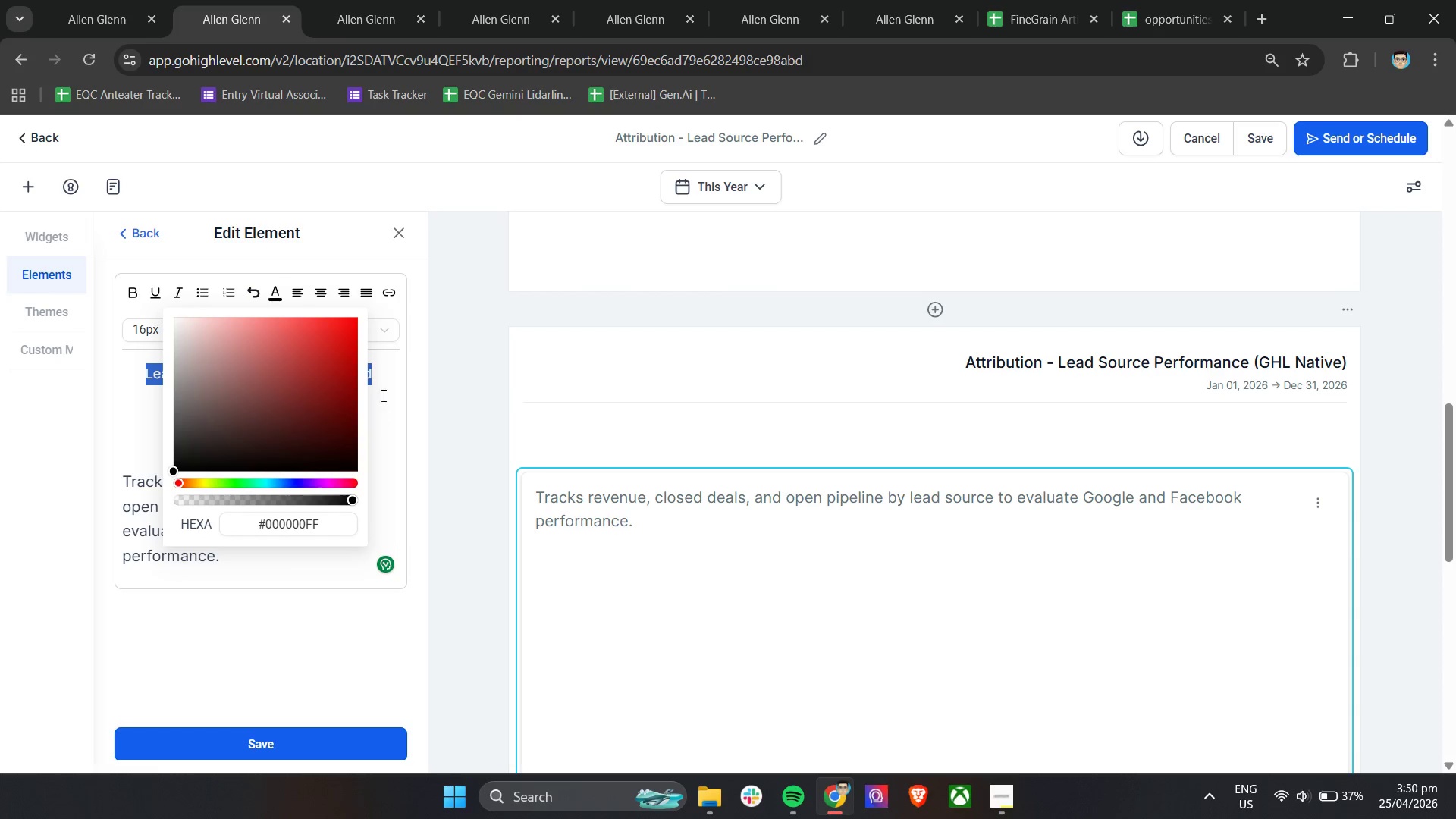 
left_click([378, 359])
 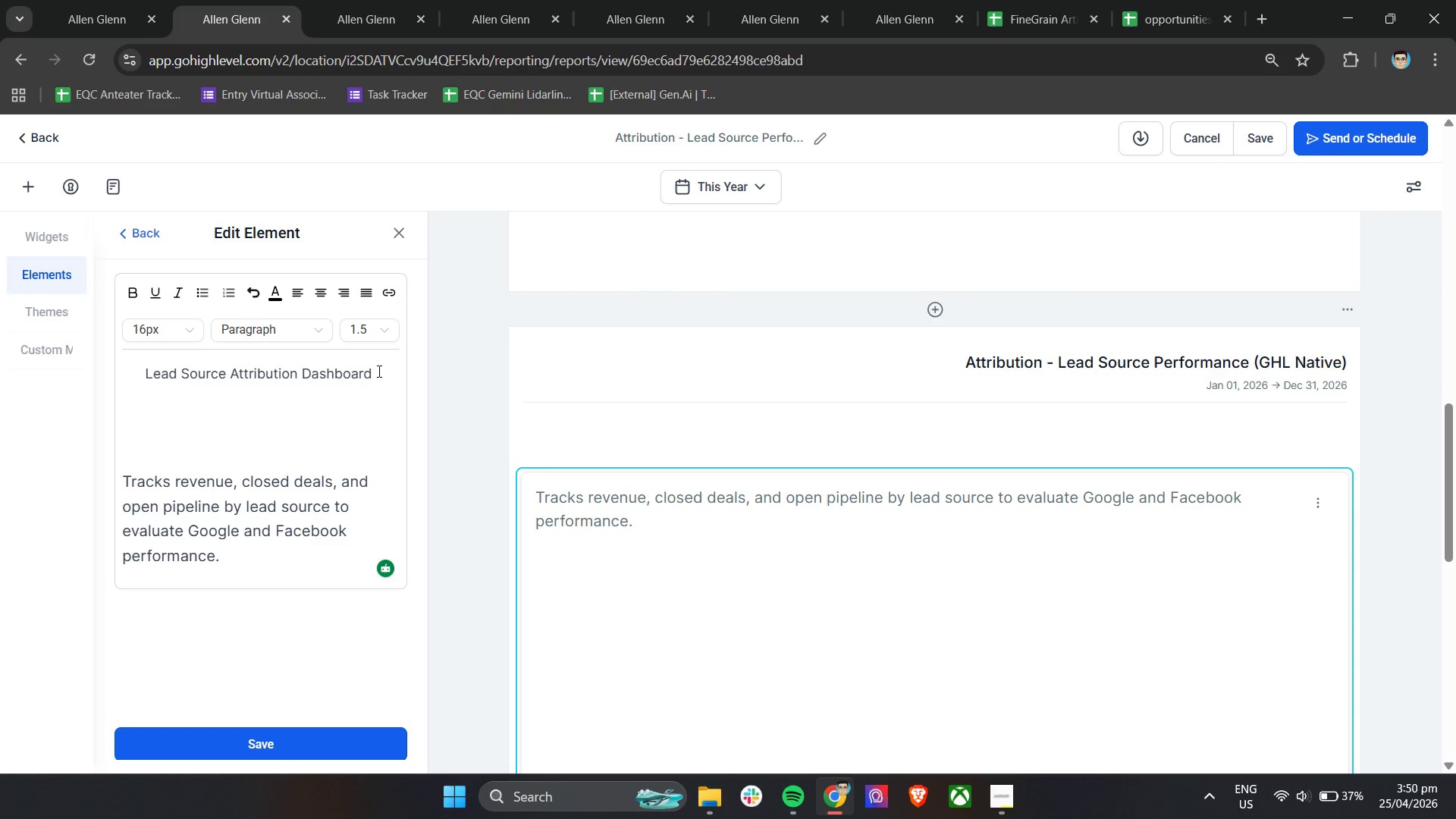 
left_click_drag(start_coordinate=[381, 372], to_coordinate=[147, 373])
 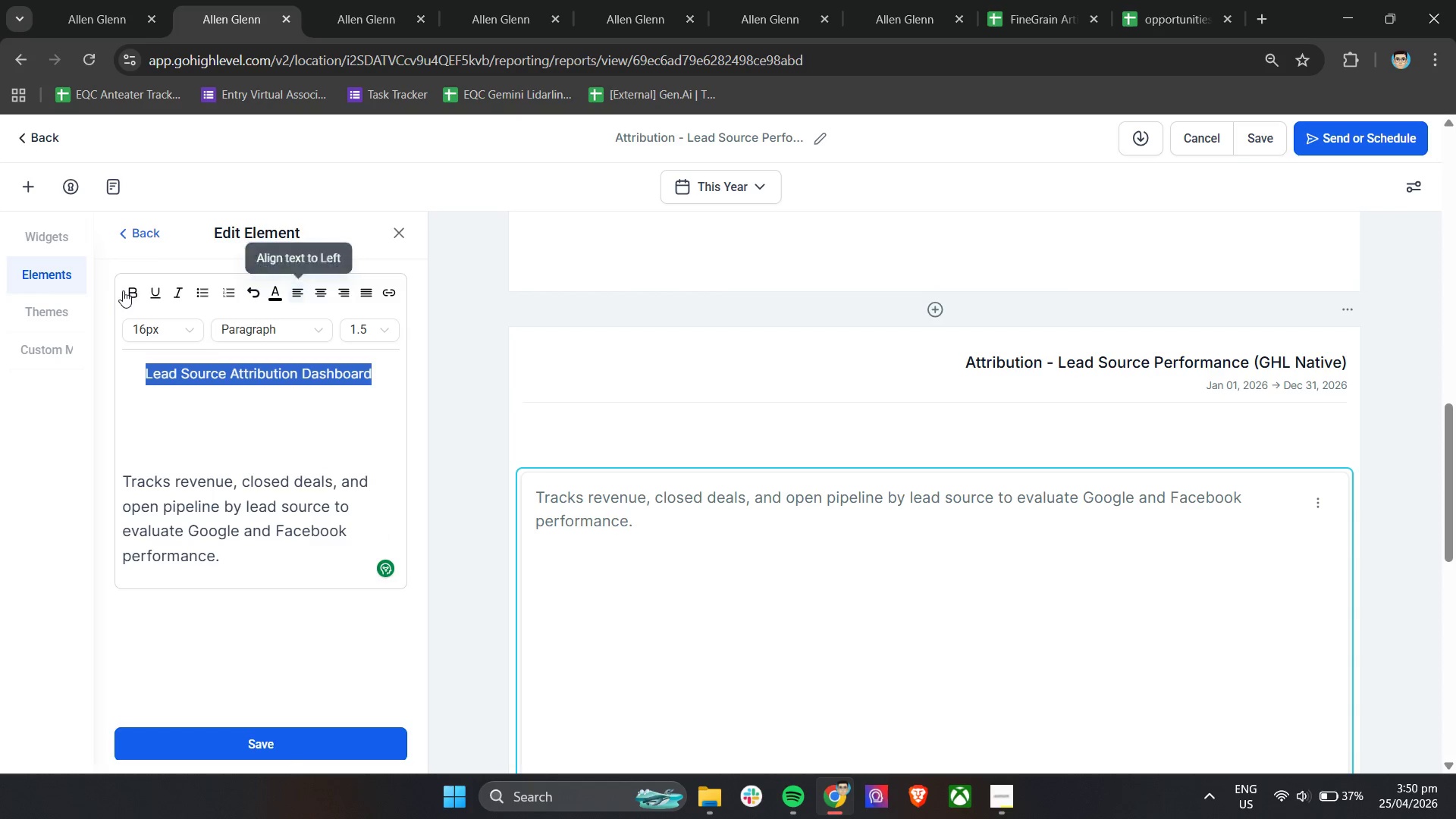 
left_click([123, 290])
 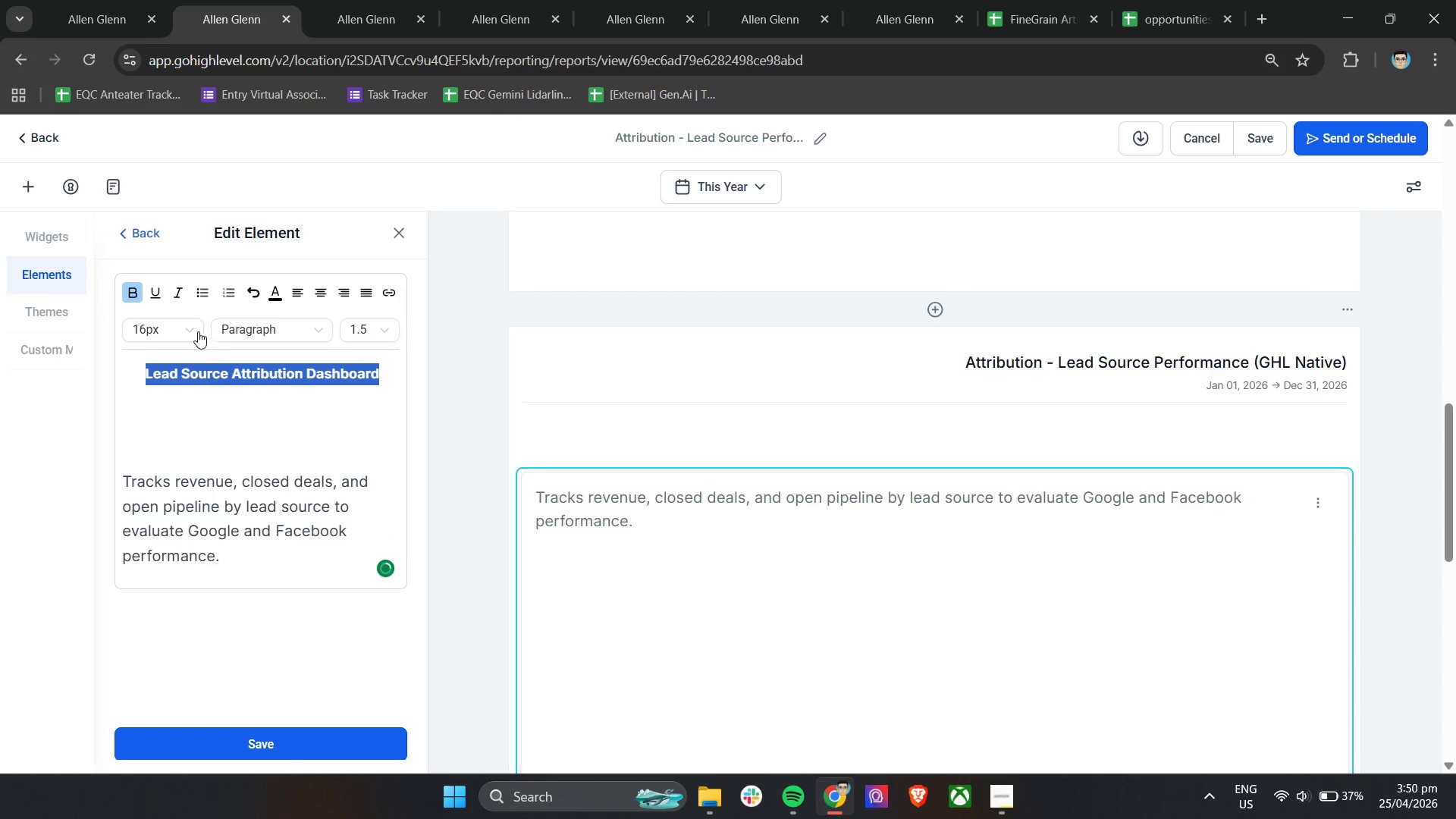 
left_click([186, 329])
 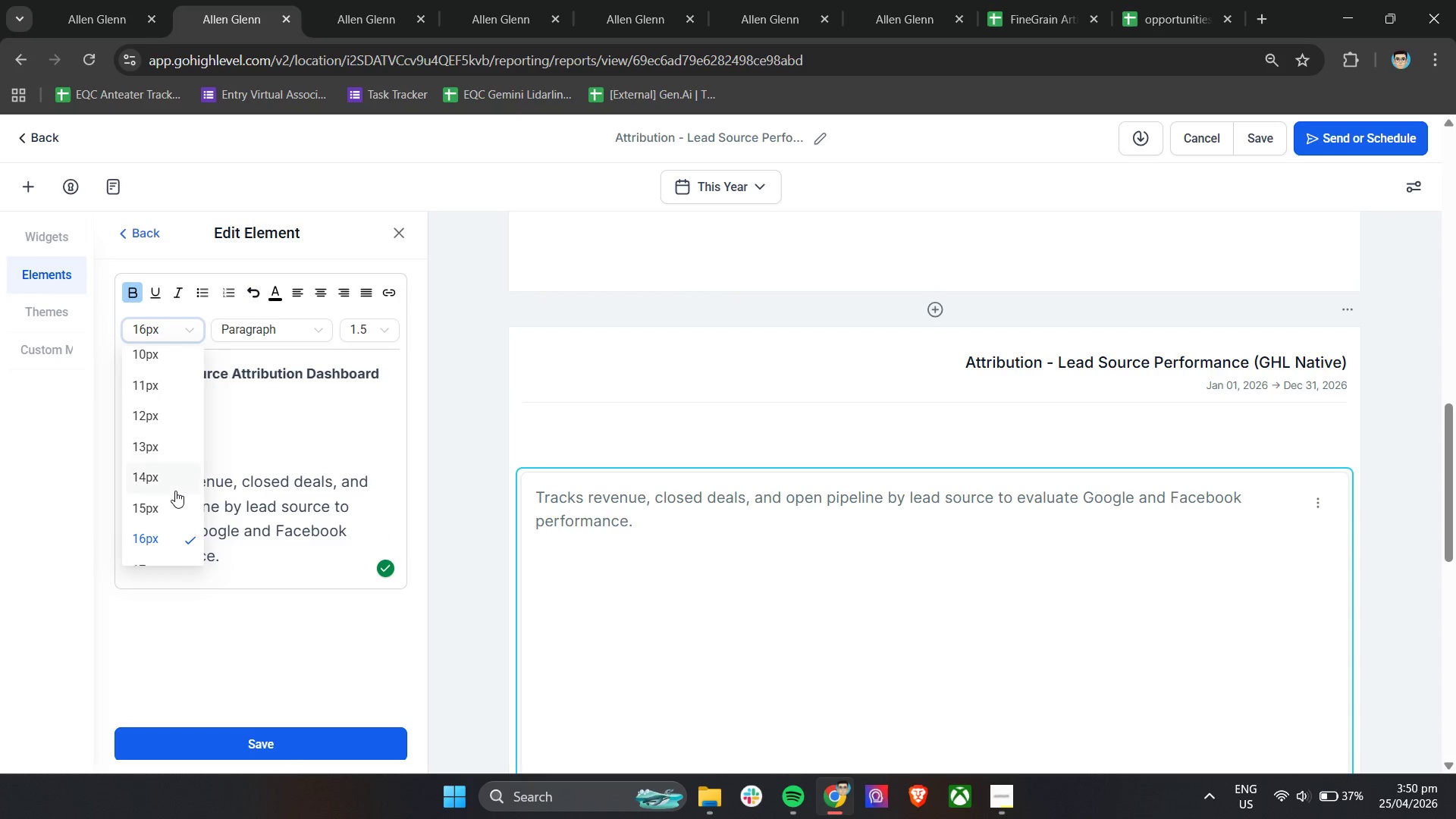 
scroll: coordinate [175, 491], scroll_direction: down, amount: 1.0
 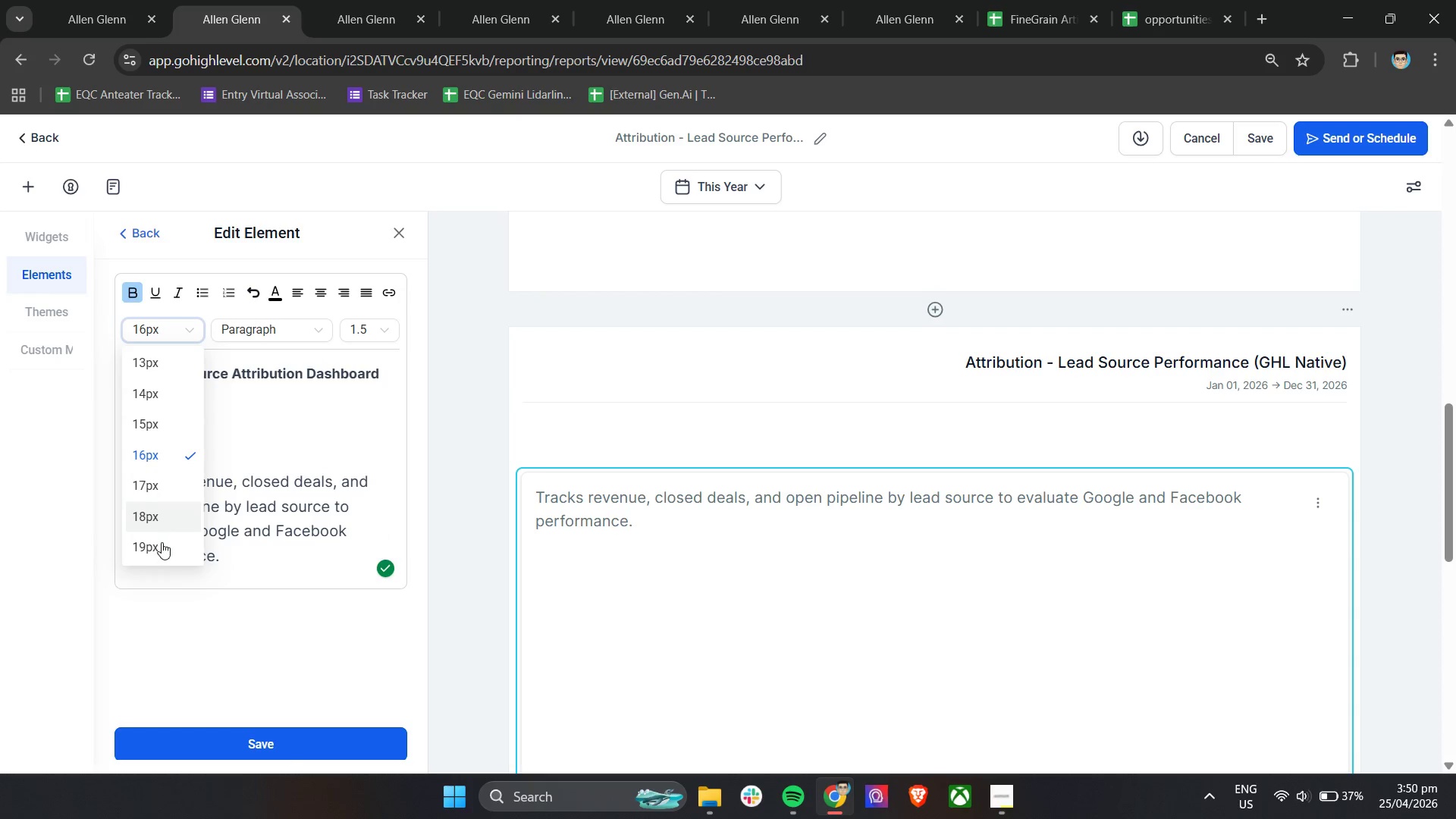 
left_click([162, 542])
 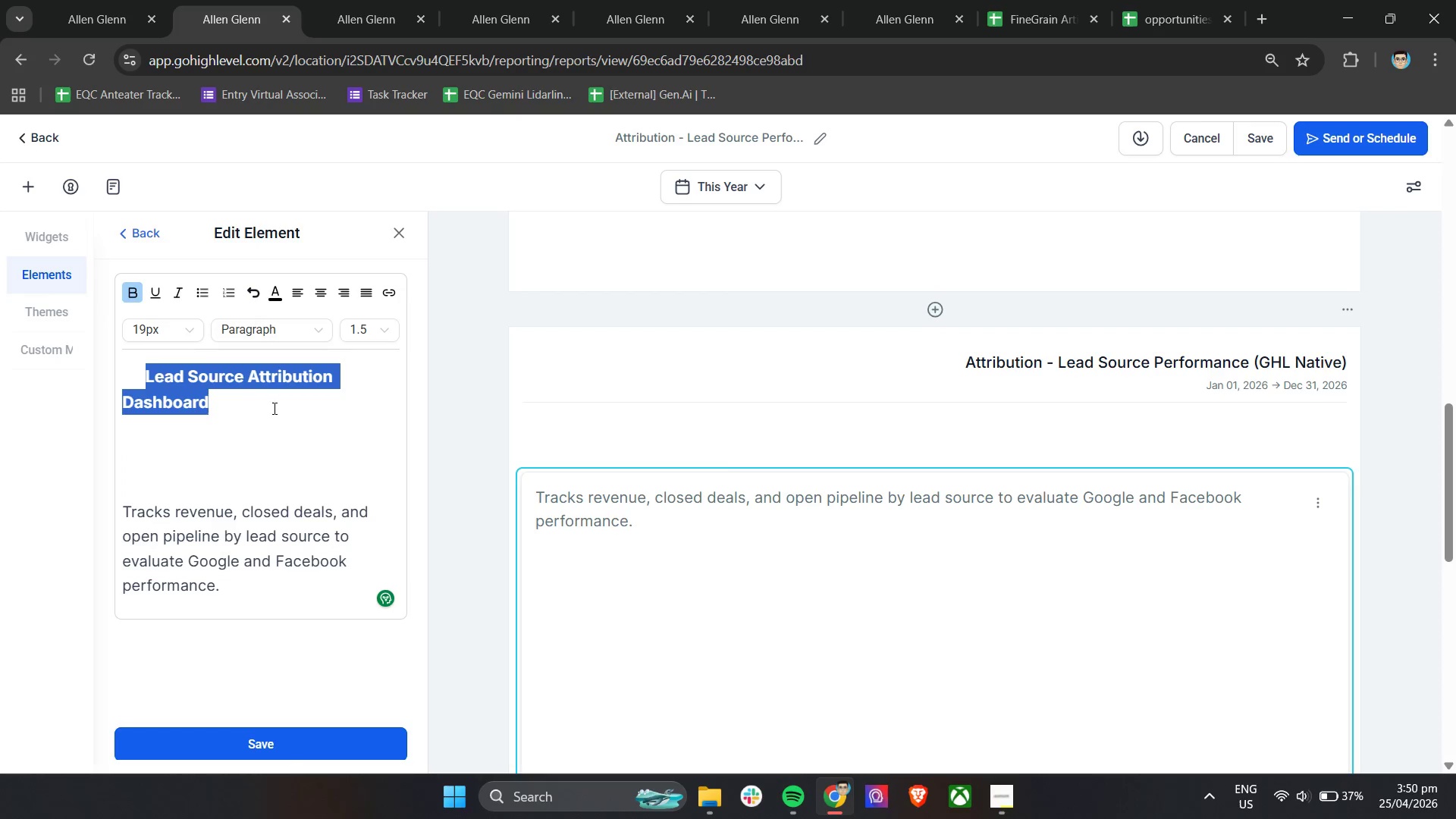 
left_click([273, 408])
 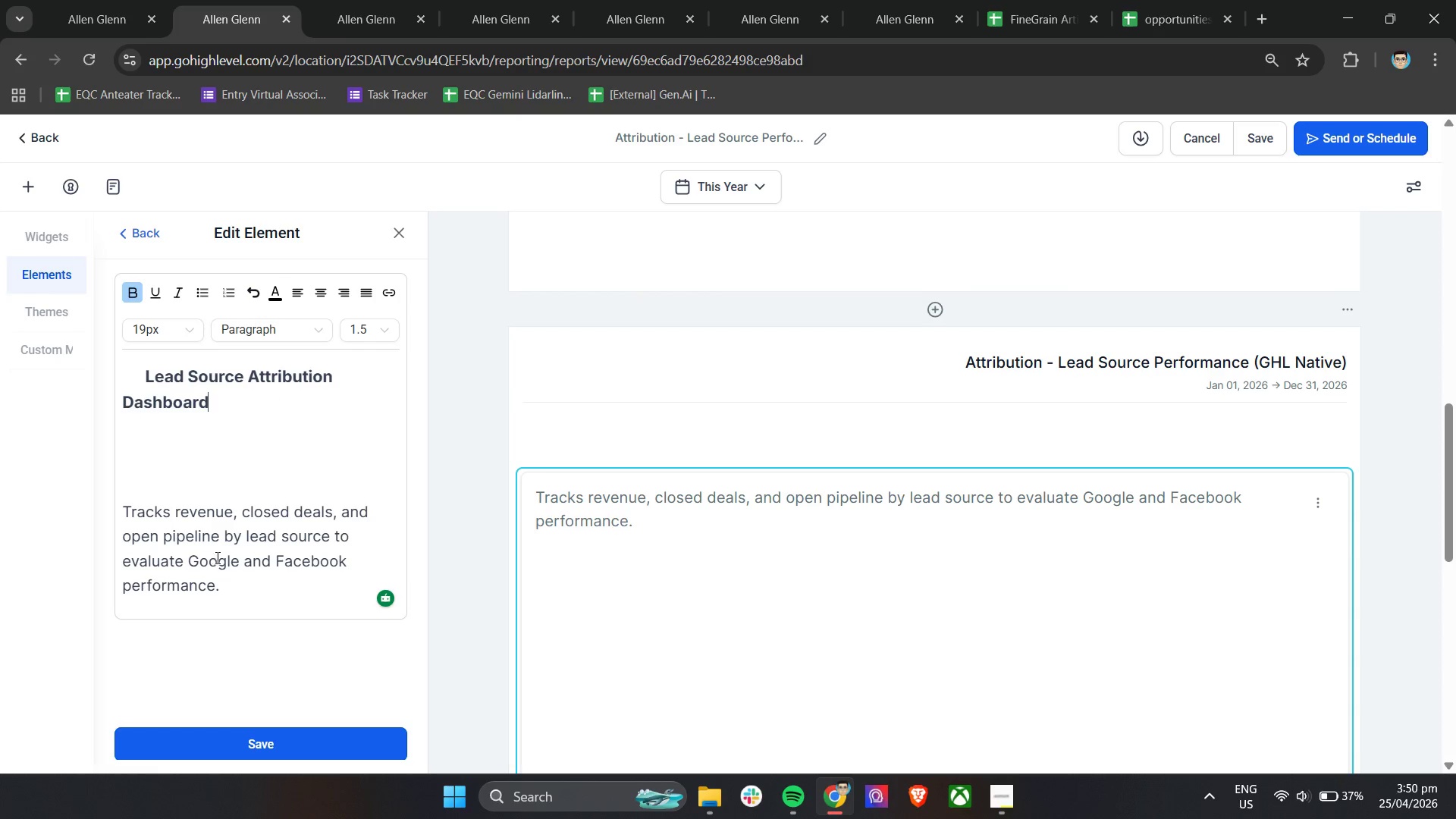 
left_click([243, 587])
 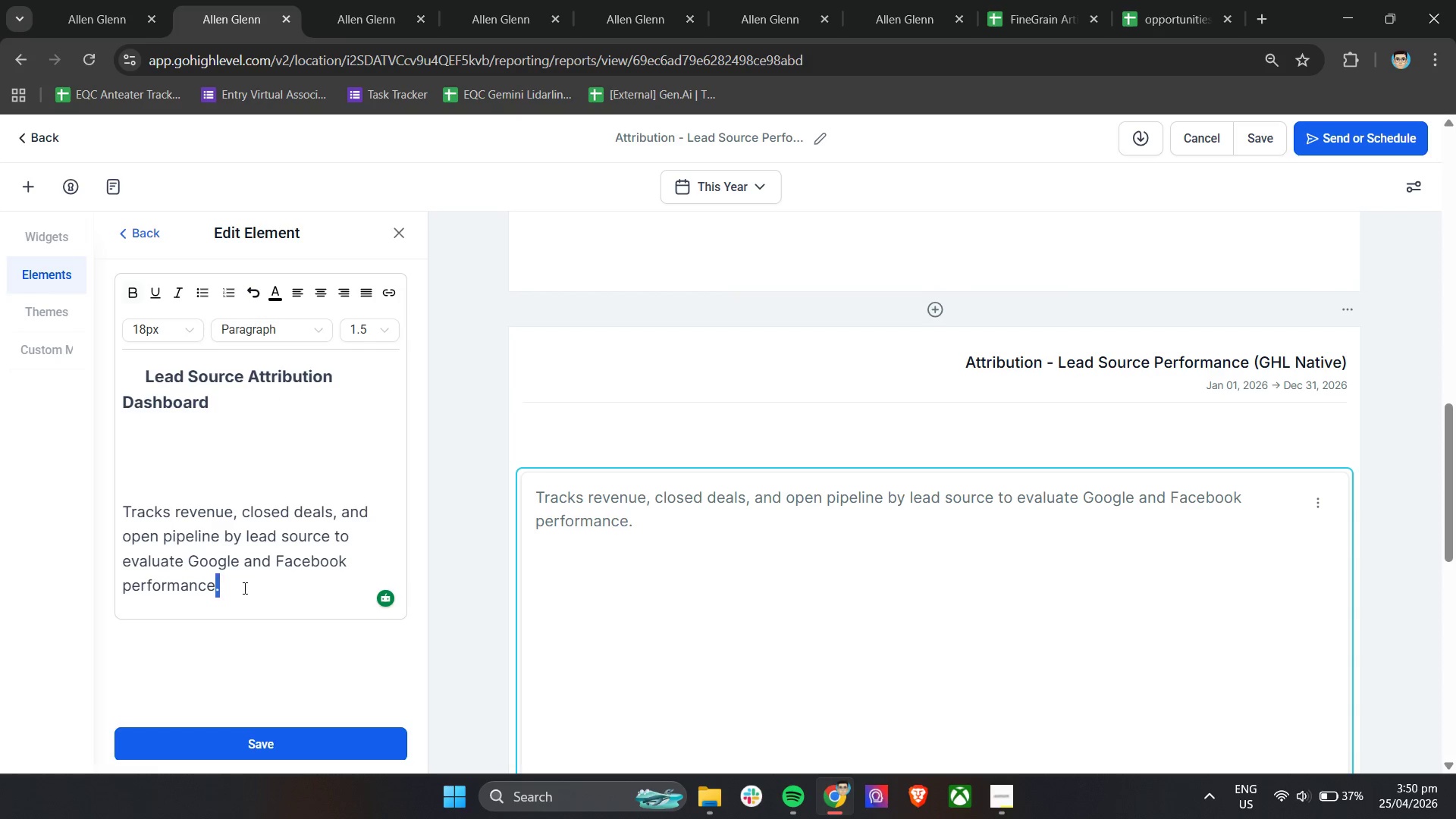 
left_click_drag(start_coordinate=[243, 588], to_coordinate=[115, 510])
 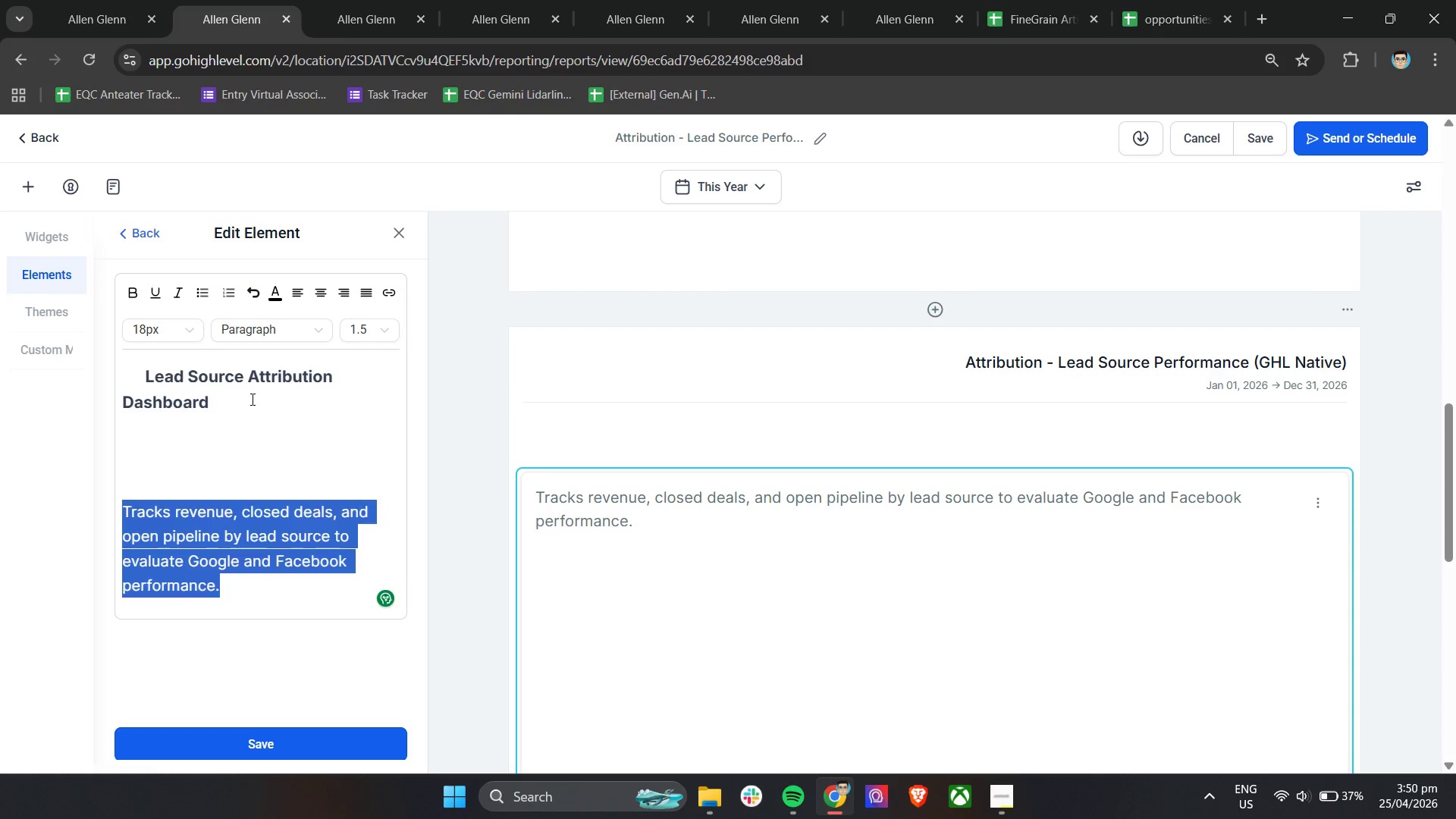 
left_click_drag(start_coordinate=[251, 399], to_coordinate=[143, 380])
 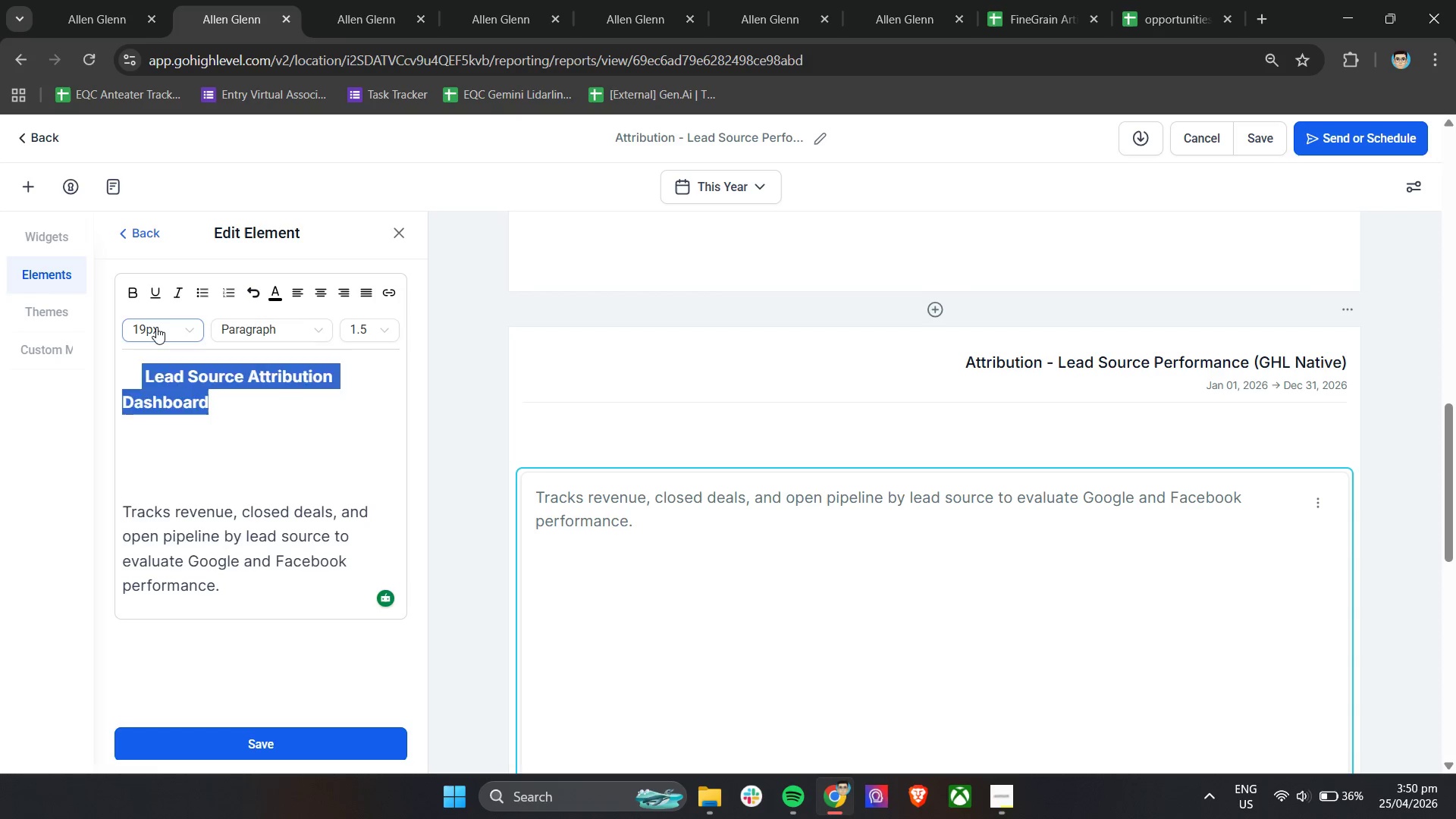 
left_click([156, 327])
 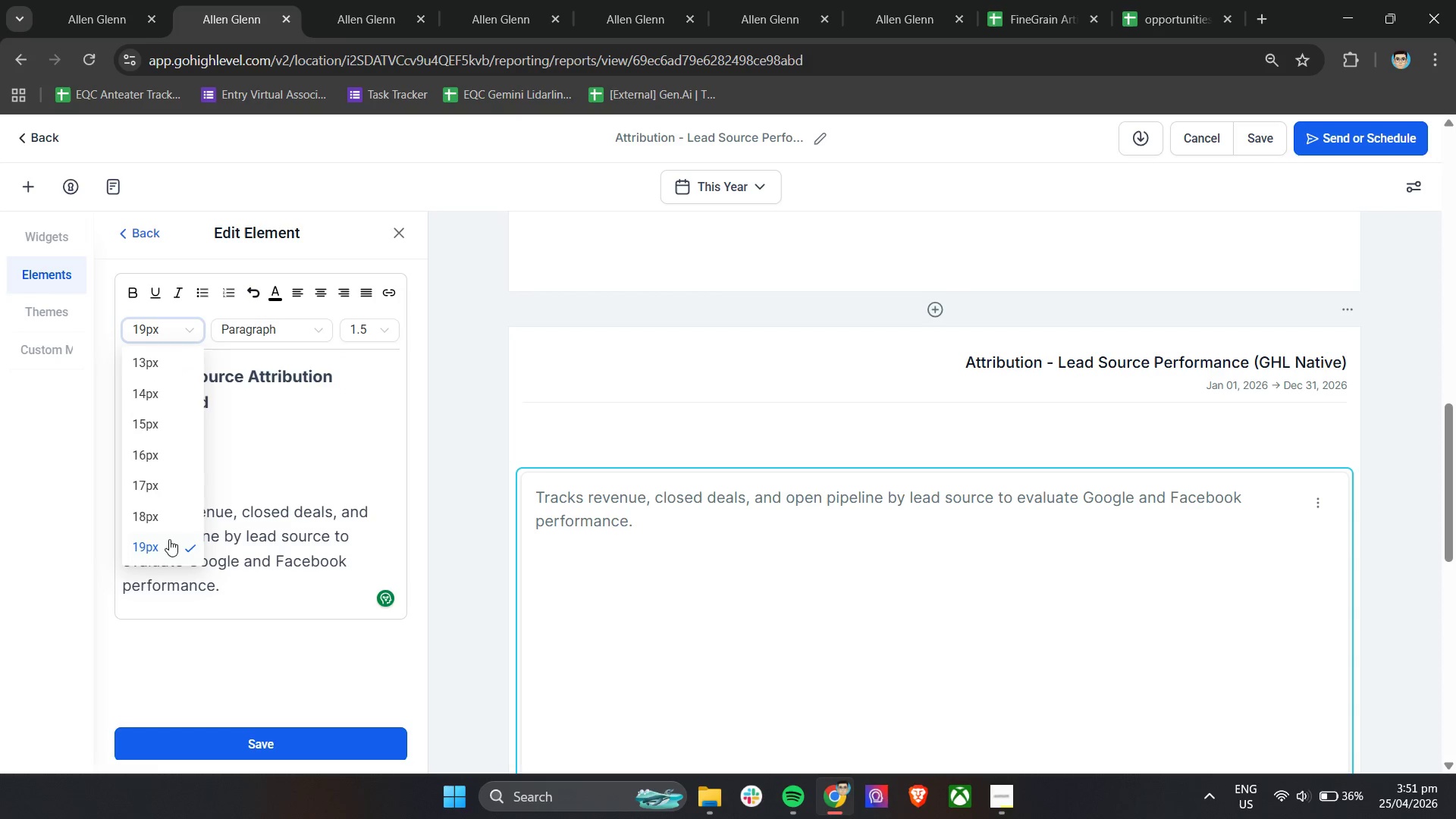 
scroll: coordinate [172, 533], scroll_direction: down, amount: 1.0
 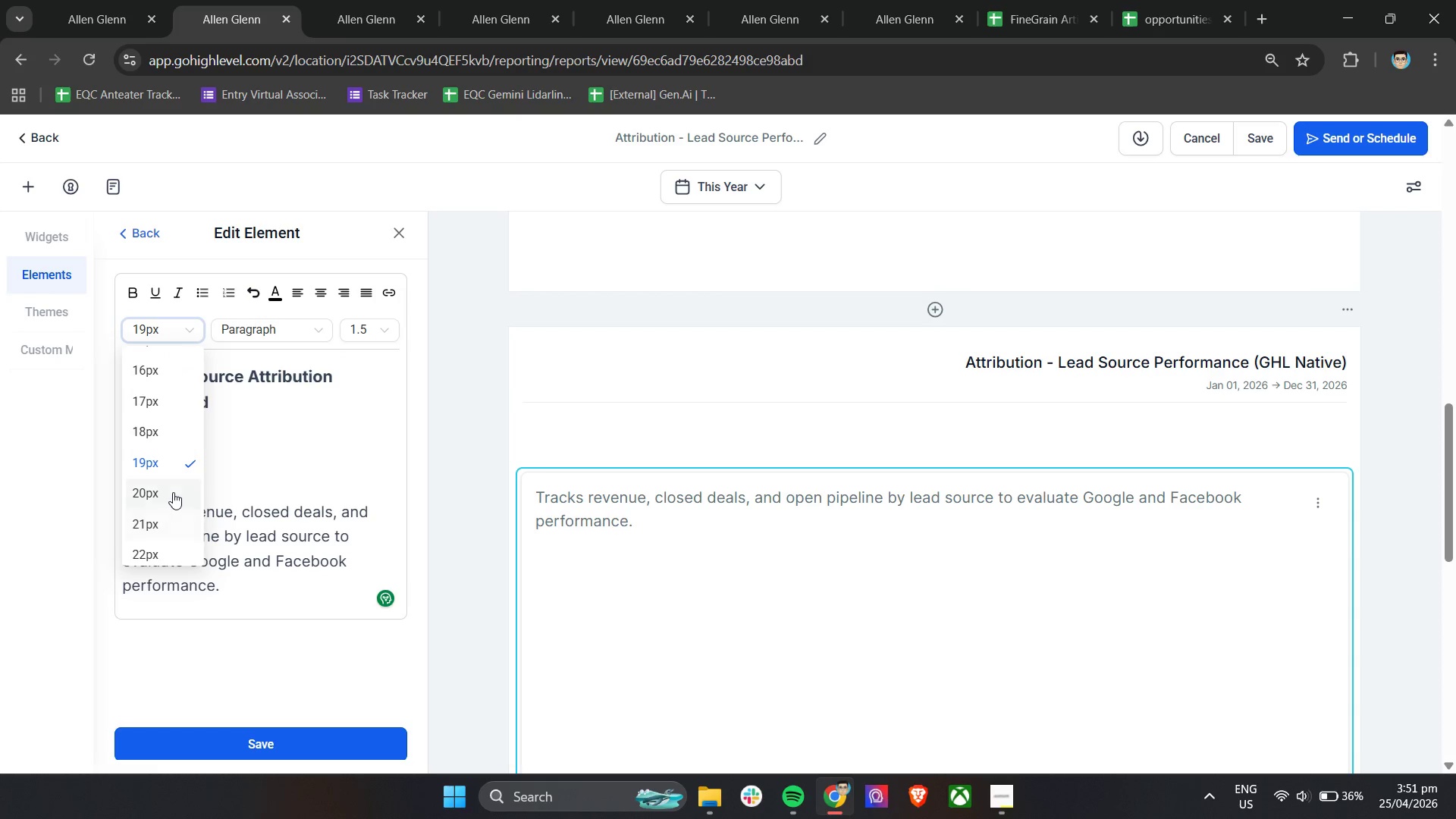 
left_click([173, 492])
 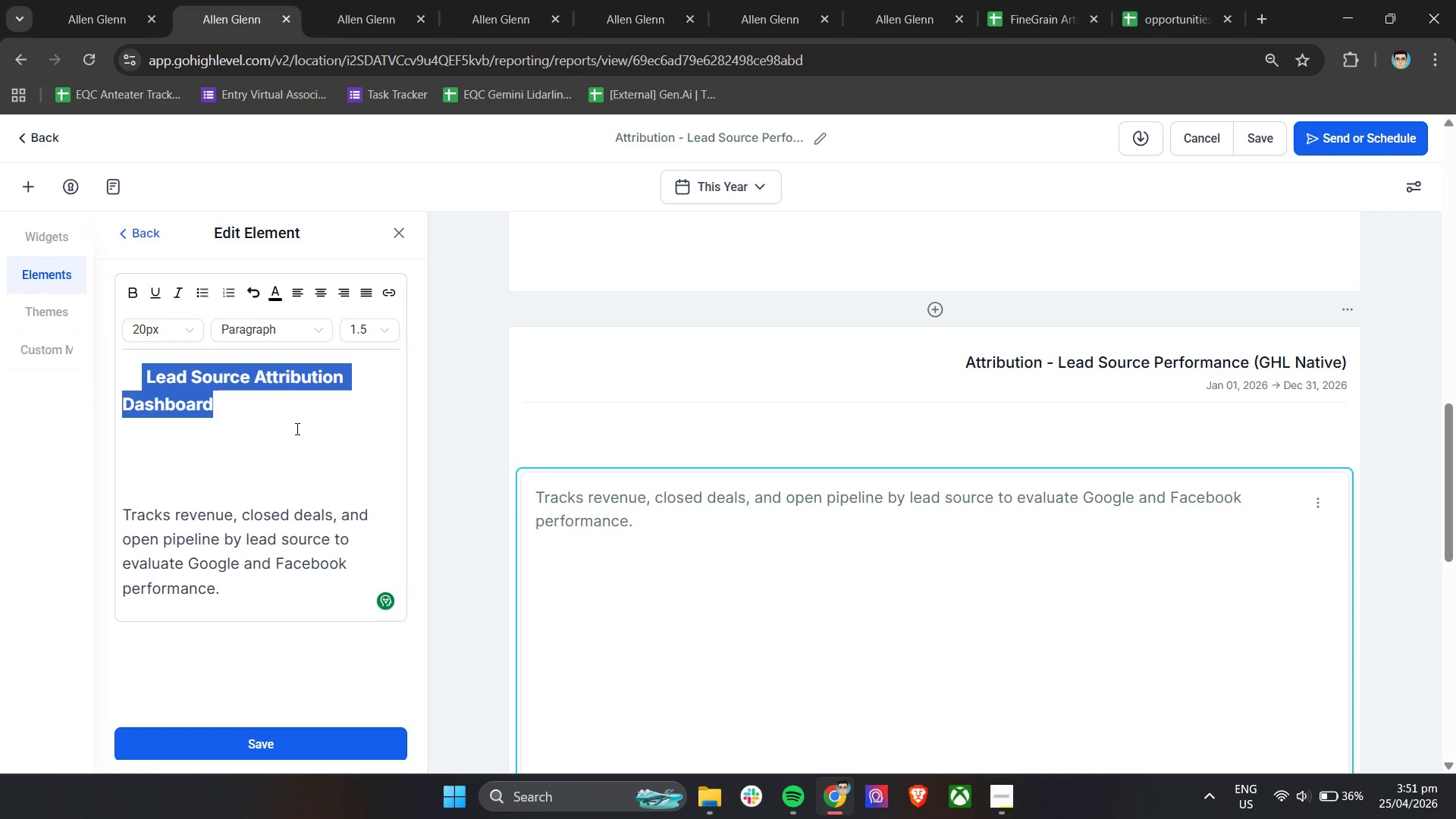 
left_click([293, 417])
 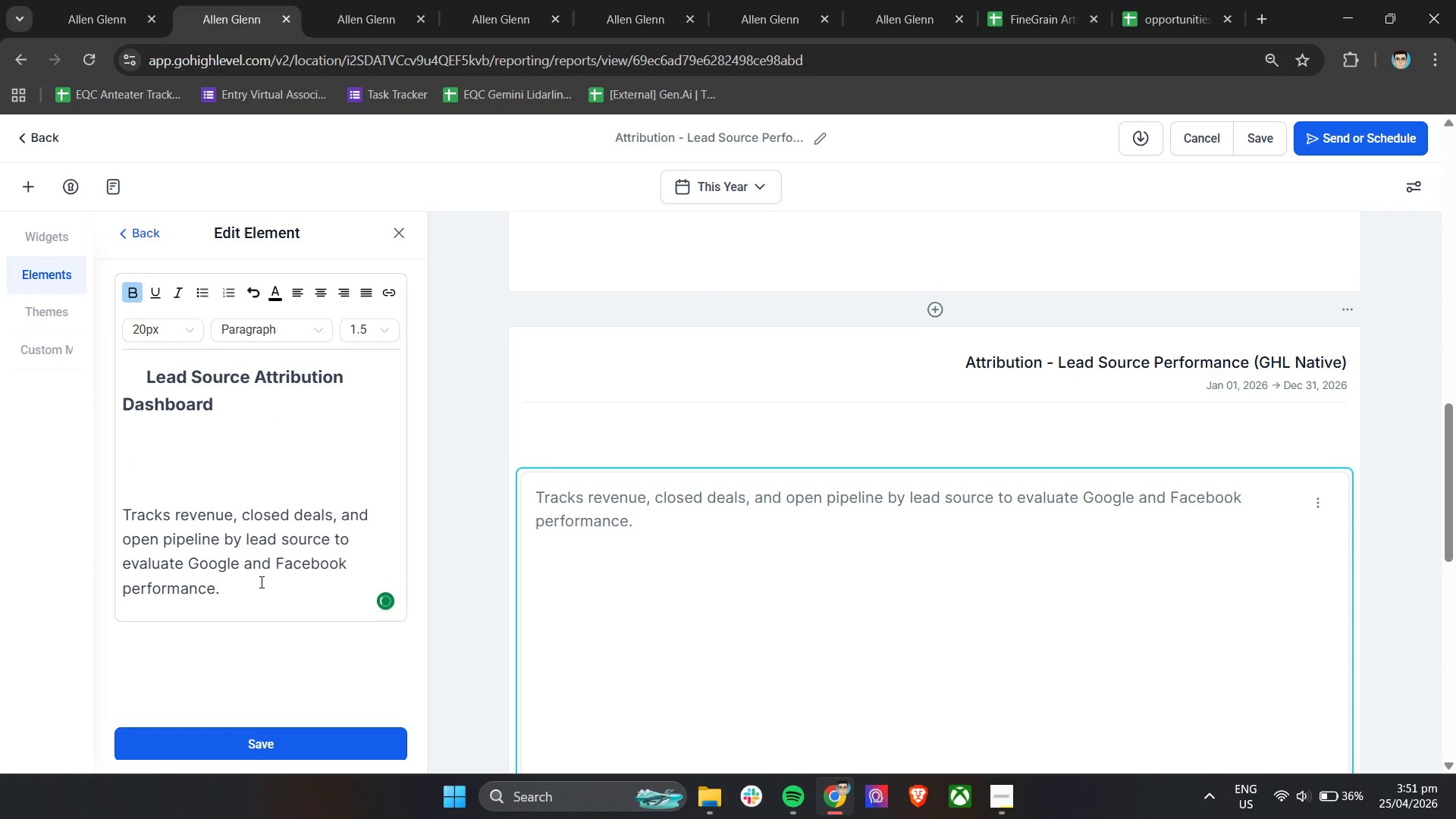 
left_click([256, 587])
 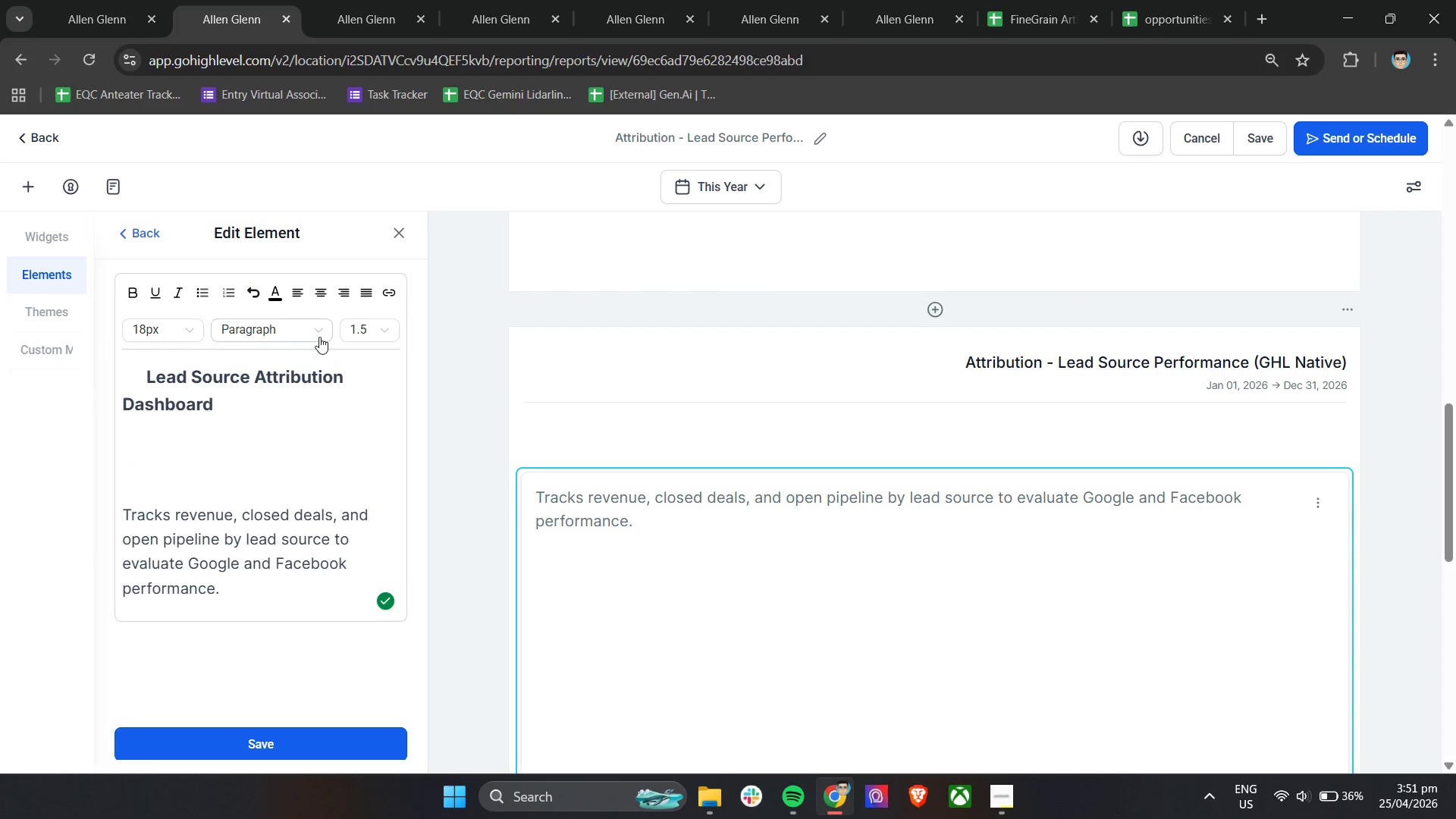 
left_click([306, 337])
 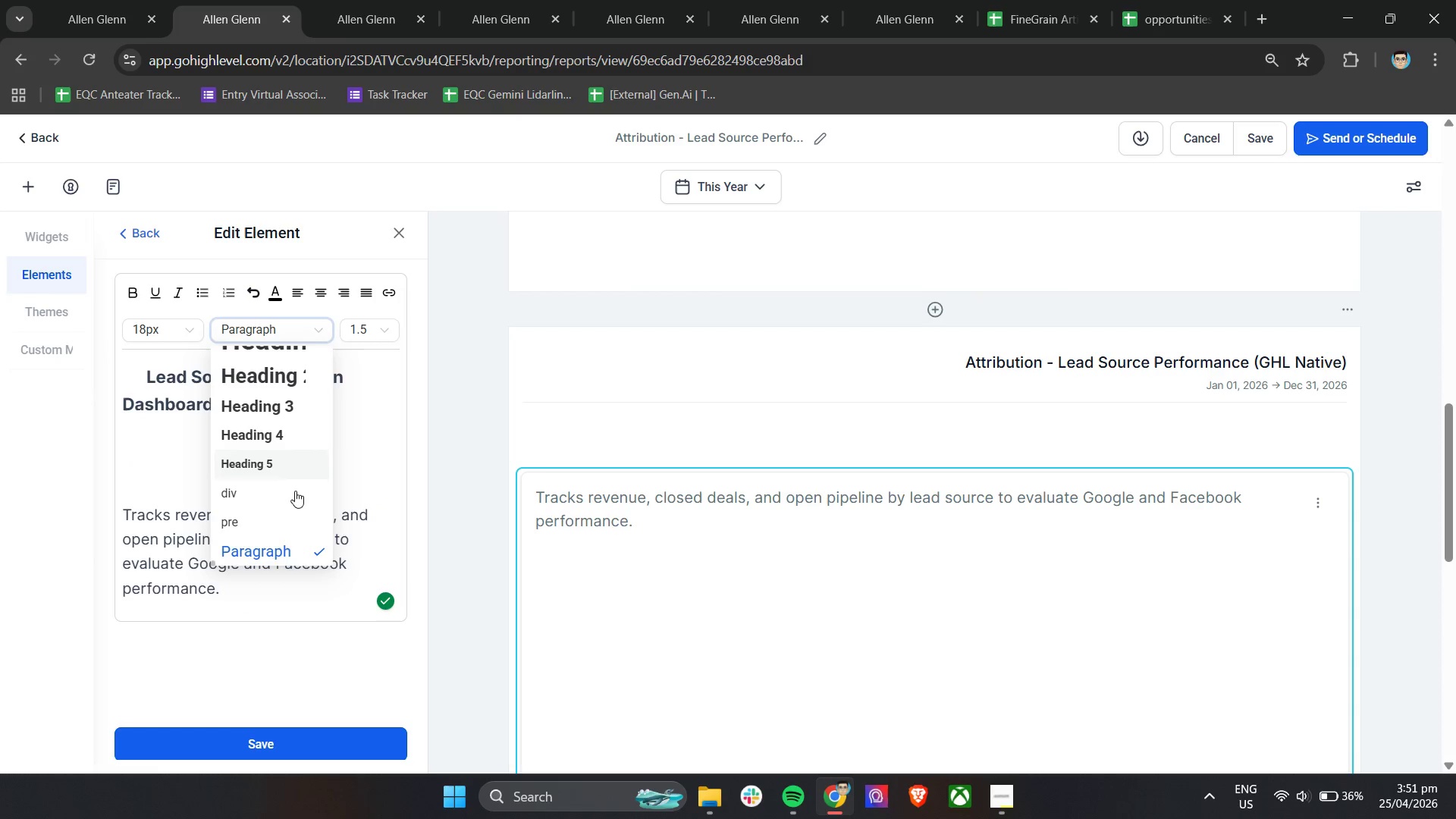 
scroll: coordinate [295, 498], scroll_direction: down, amount: 1.0
 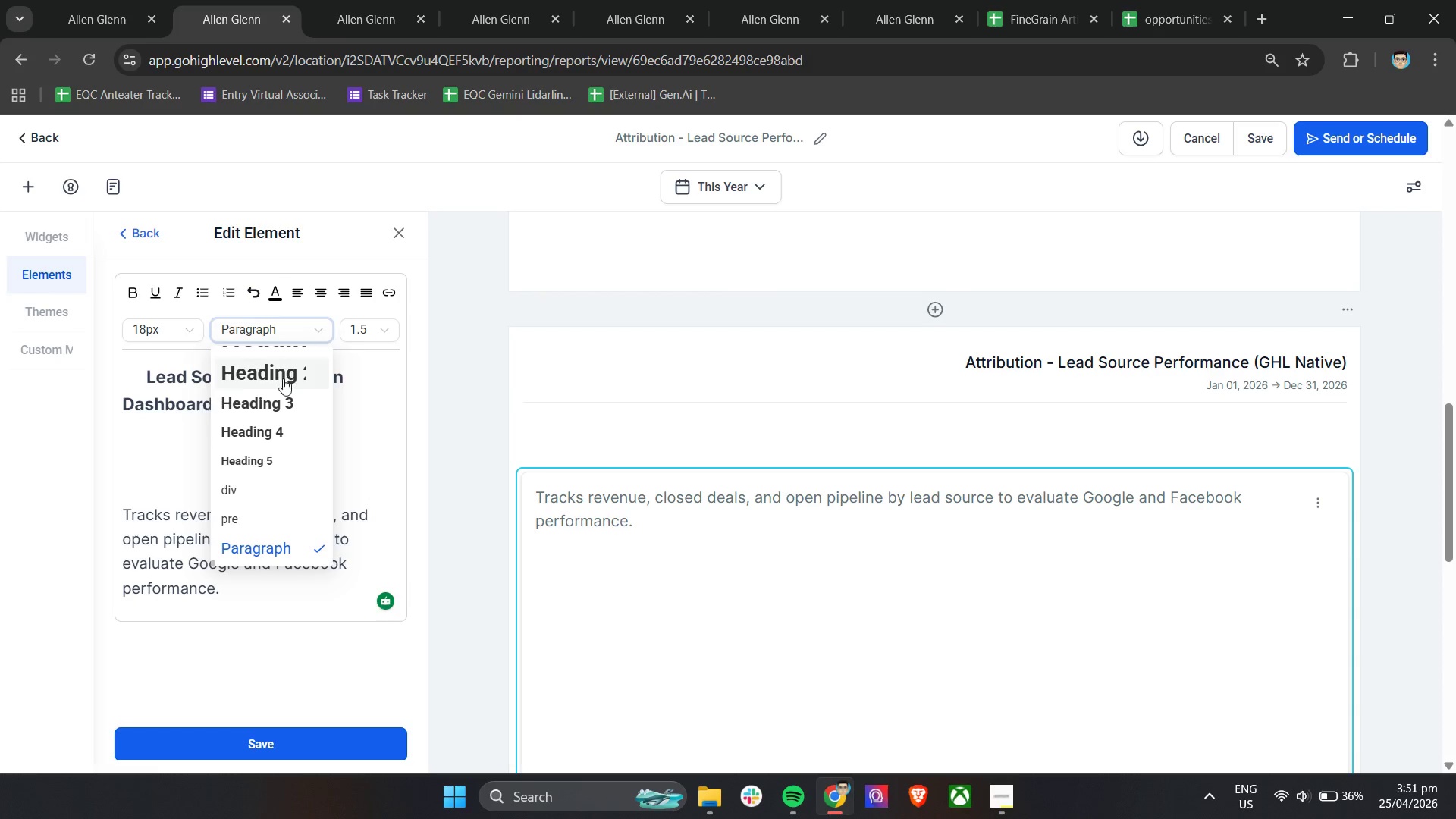 
scroll: coordinate [286, 391], scroll_direction: none, amount: 0.0
 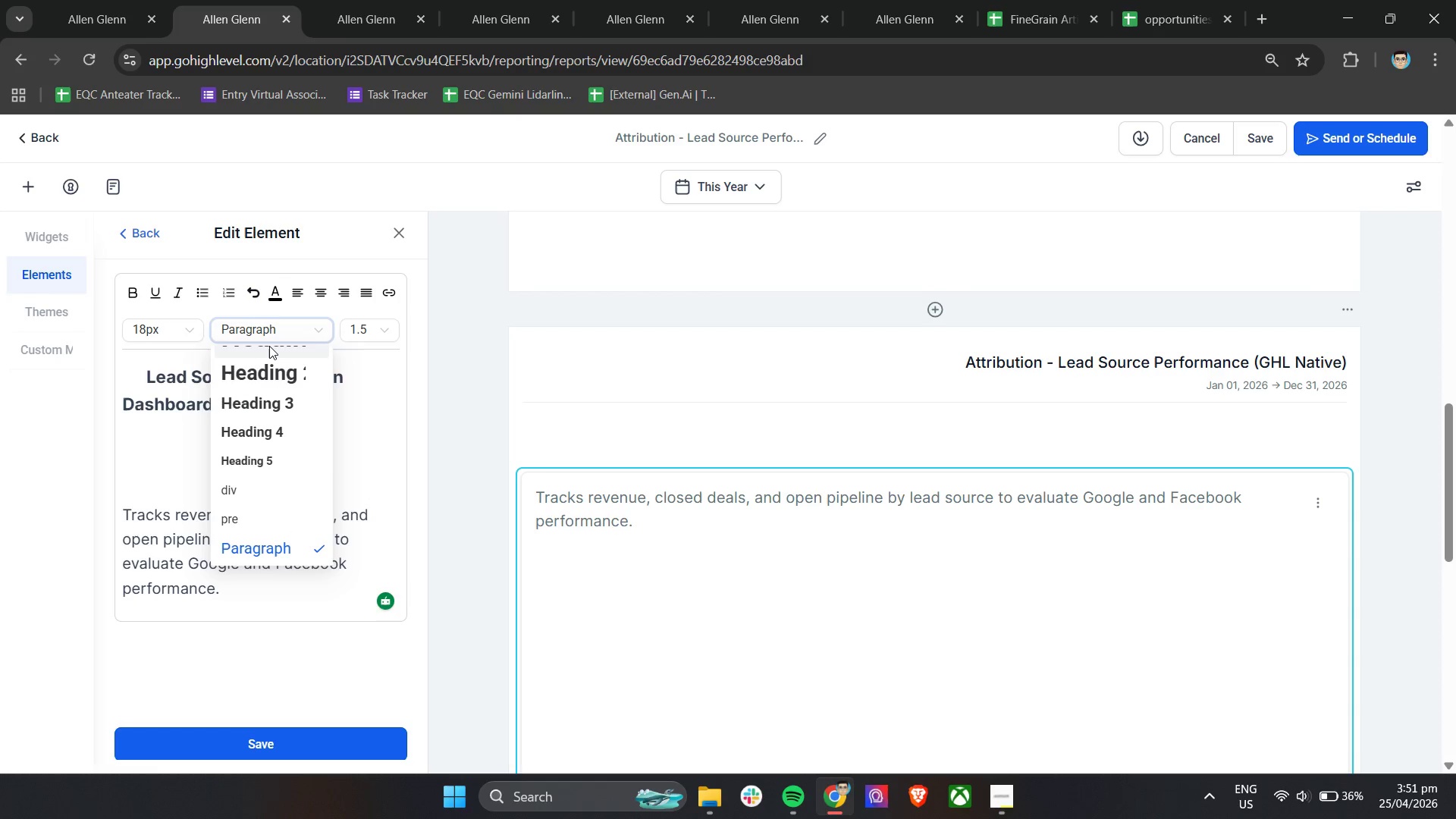 
left_click_drag(start_coordinate=[265, 384], to_coordinate=[276, 531])
 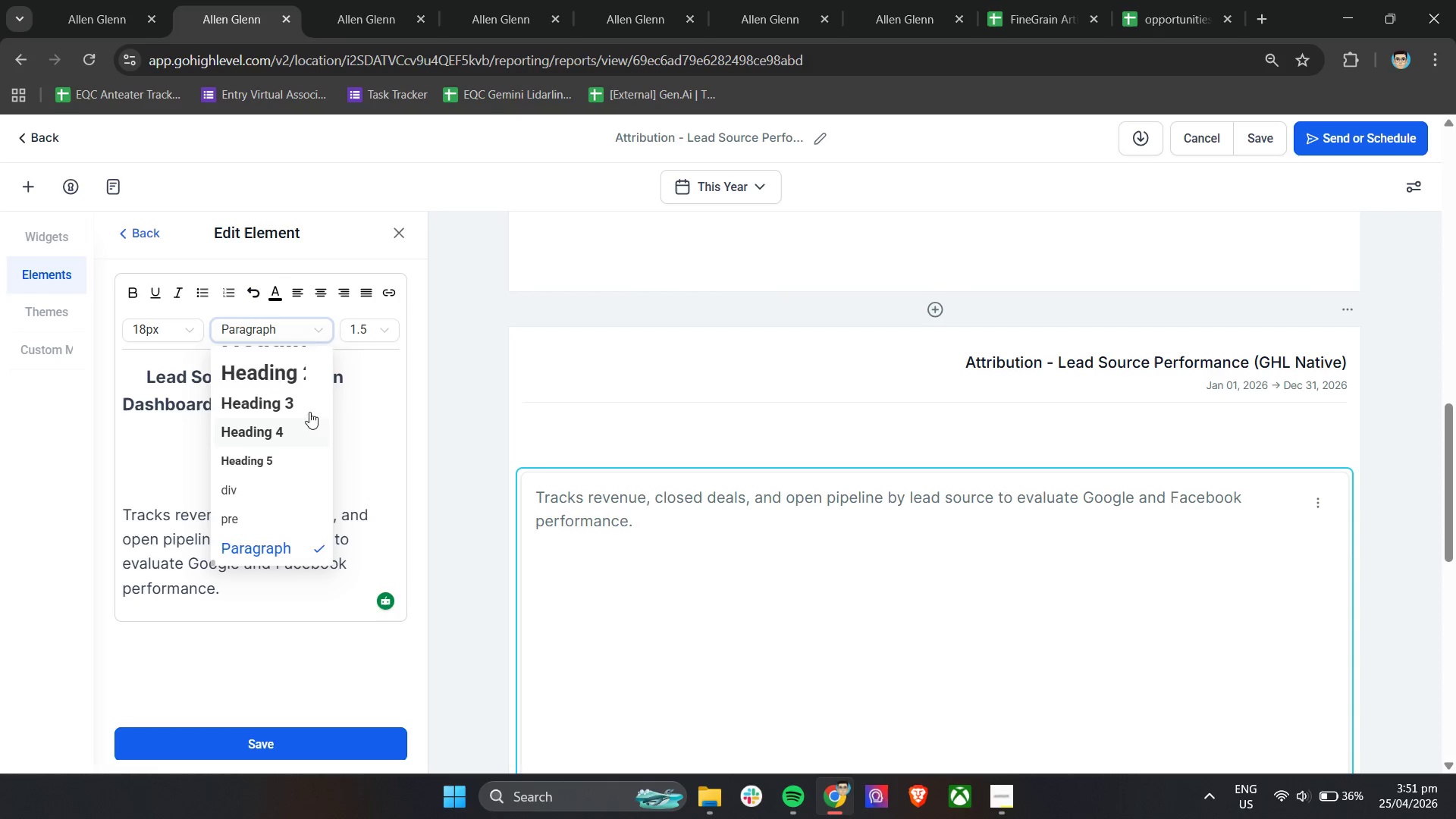 
scroll: coordinate [324, 391], scroll_direction: down, amount: 1.0
 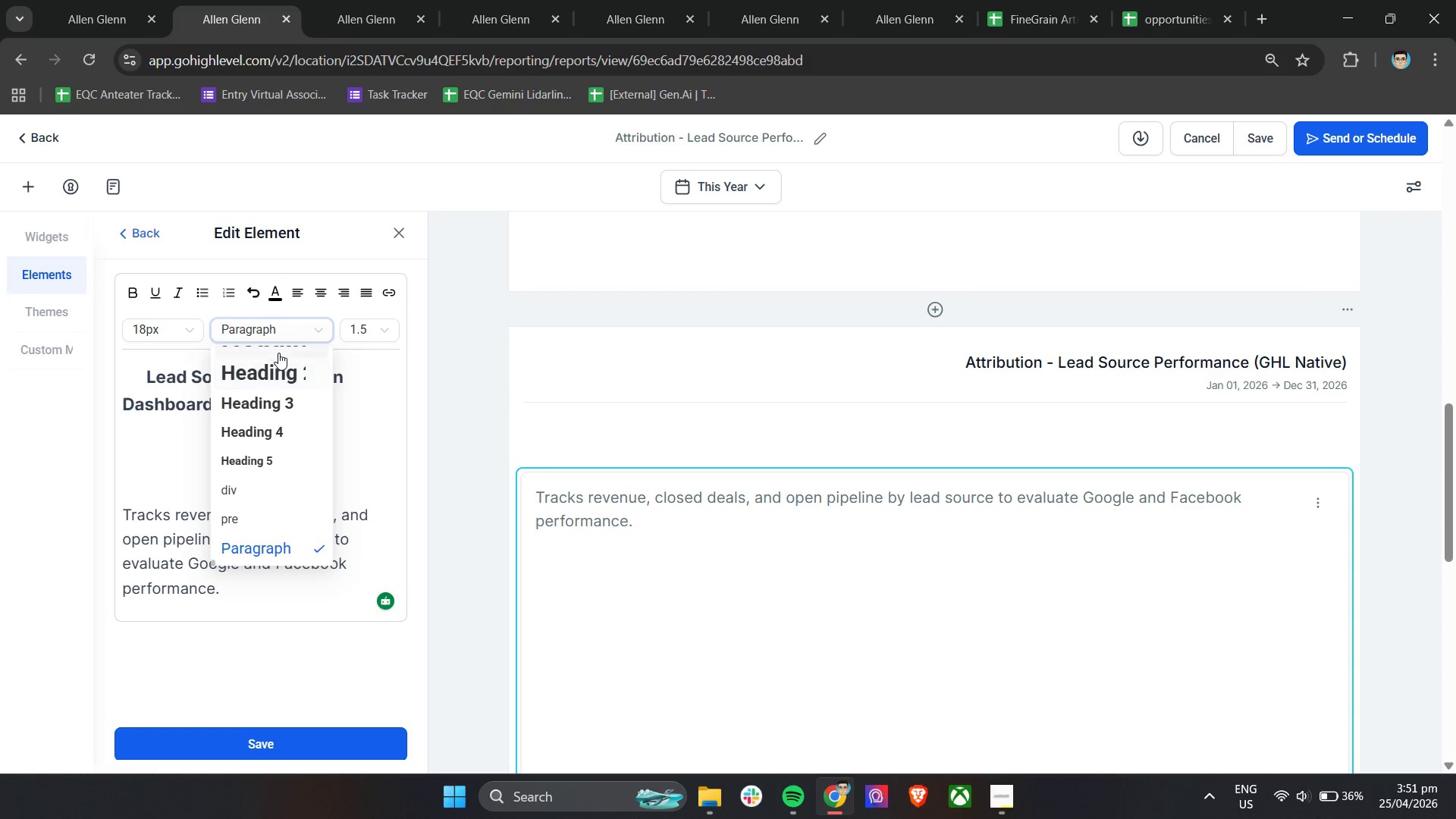 
left_click([278, 350])
 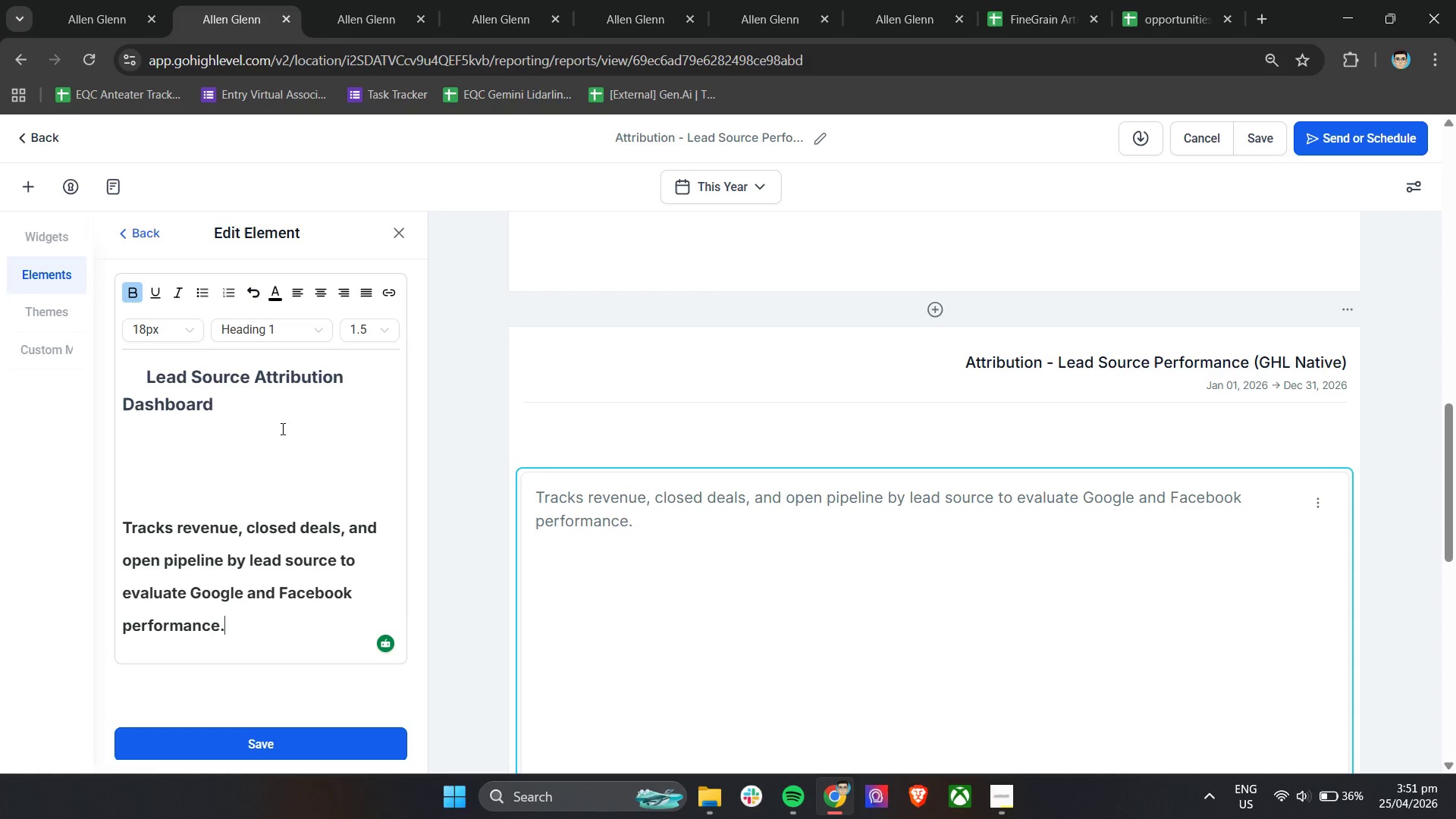 
scroll: coordinate [282, 445], scroll_direction: up, amount: 4.0
 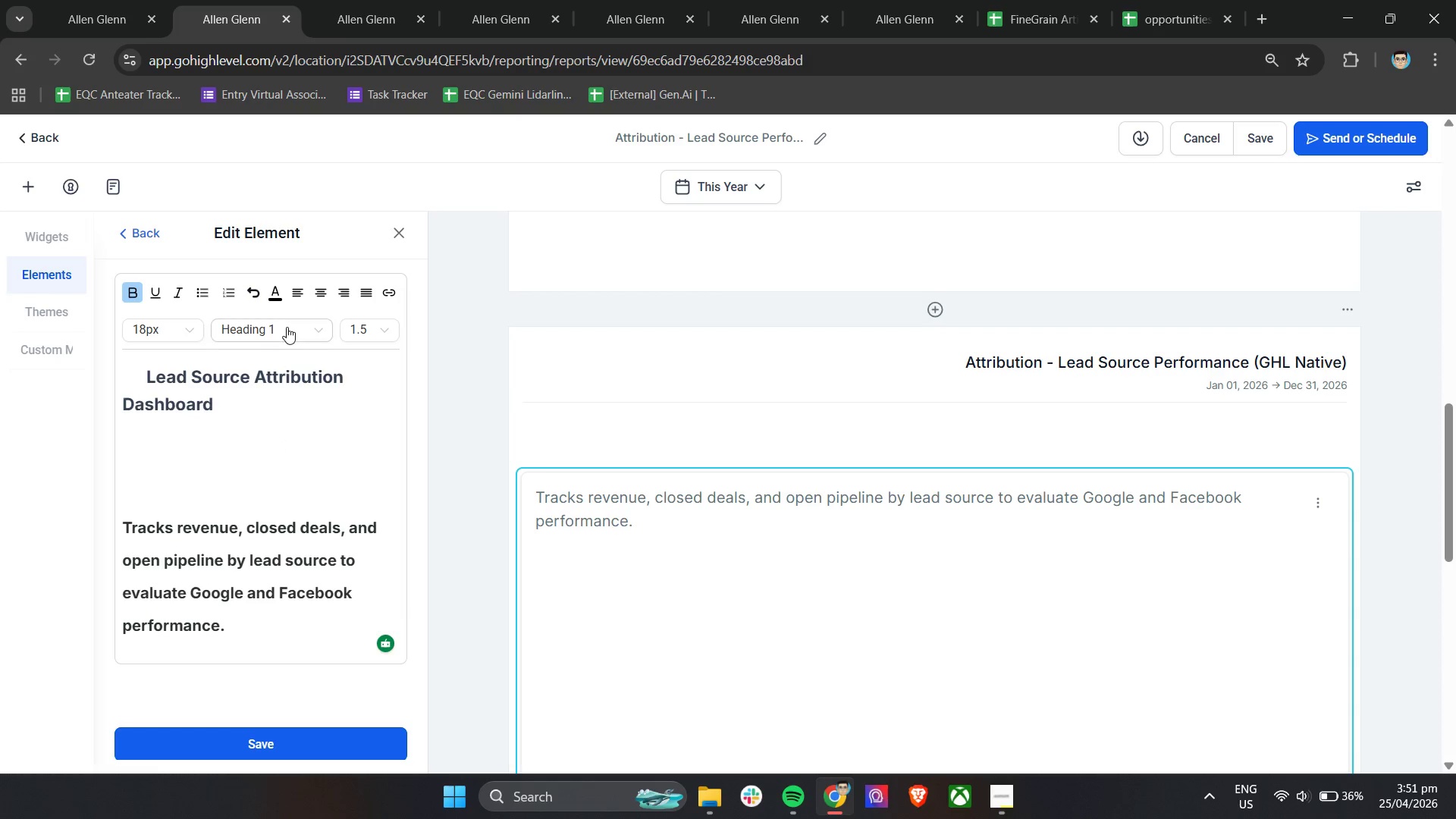 
left_click([287, 327])
 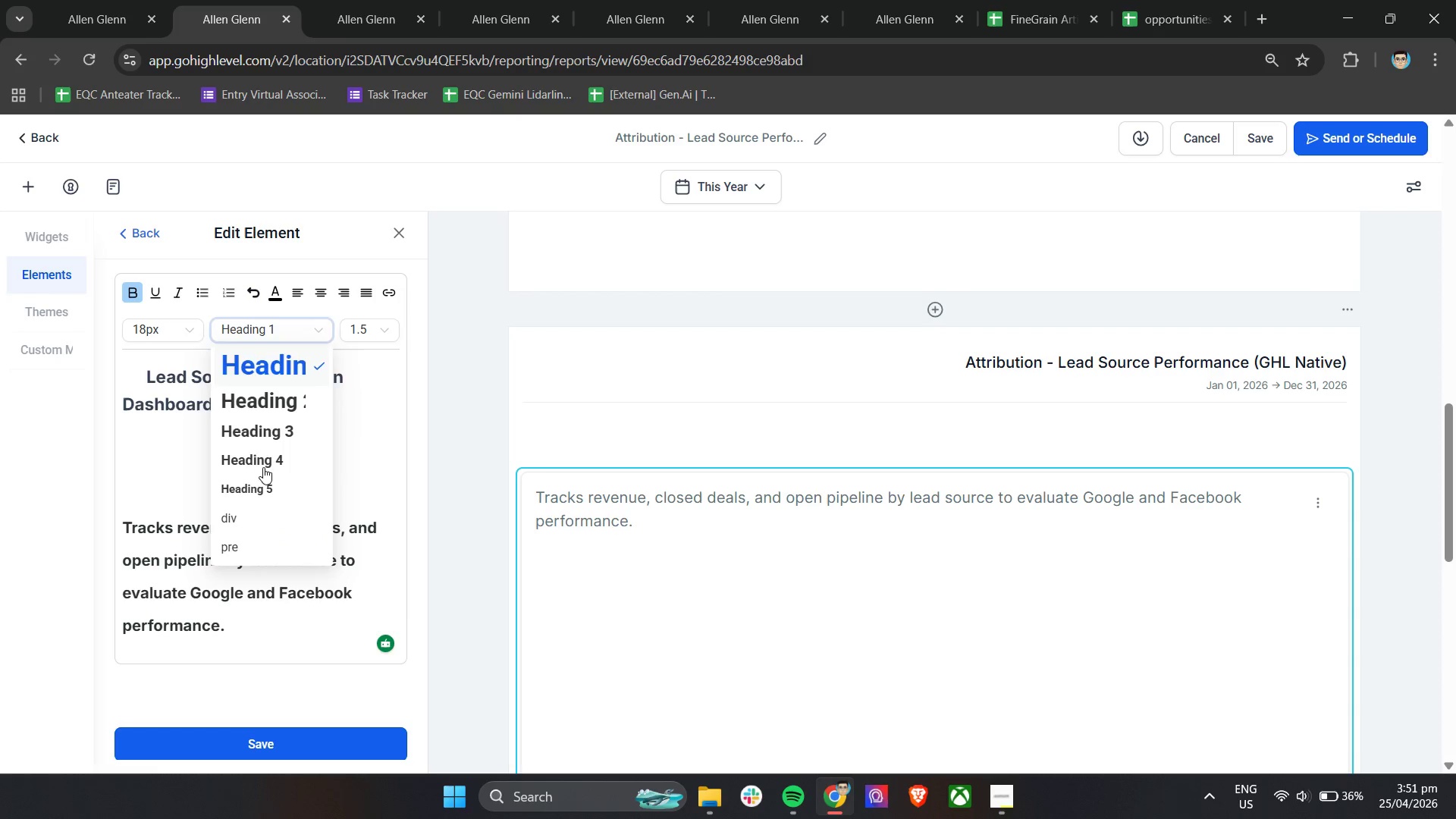 
scroll: coordinate [250, 541], scroll_direction: up, amount: 1.0
 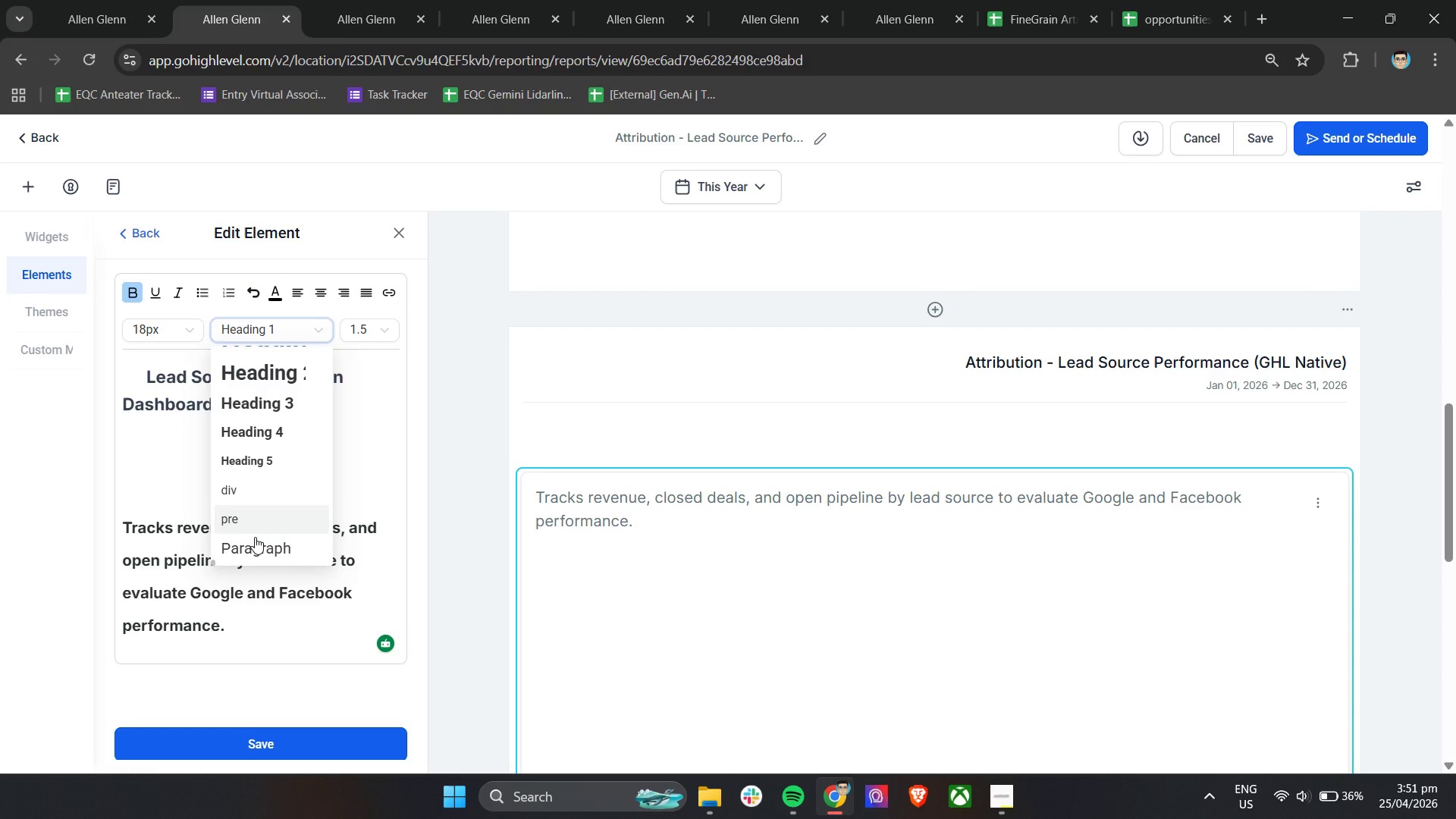 
scroll: coordinate [256, 539], scroll_direction: down, amount: 5.0
 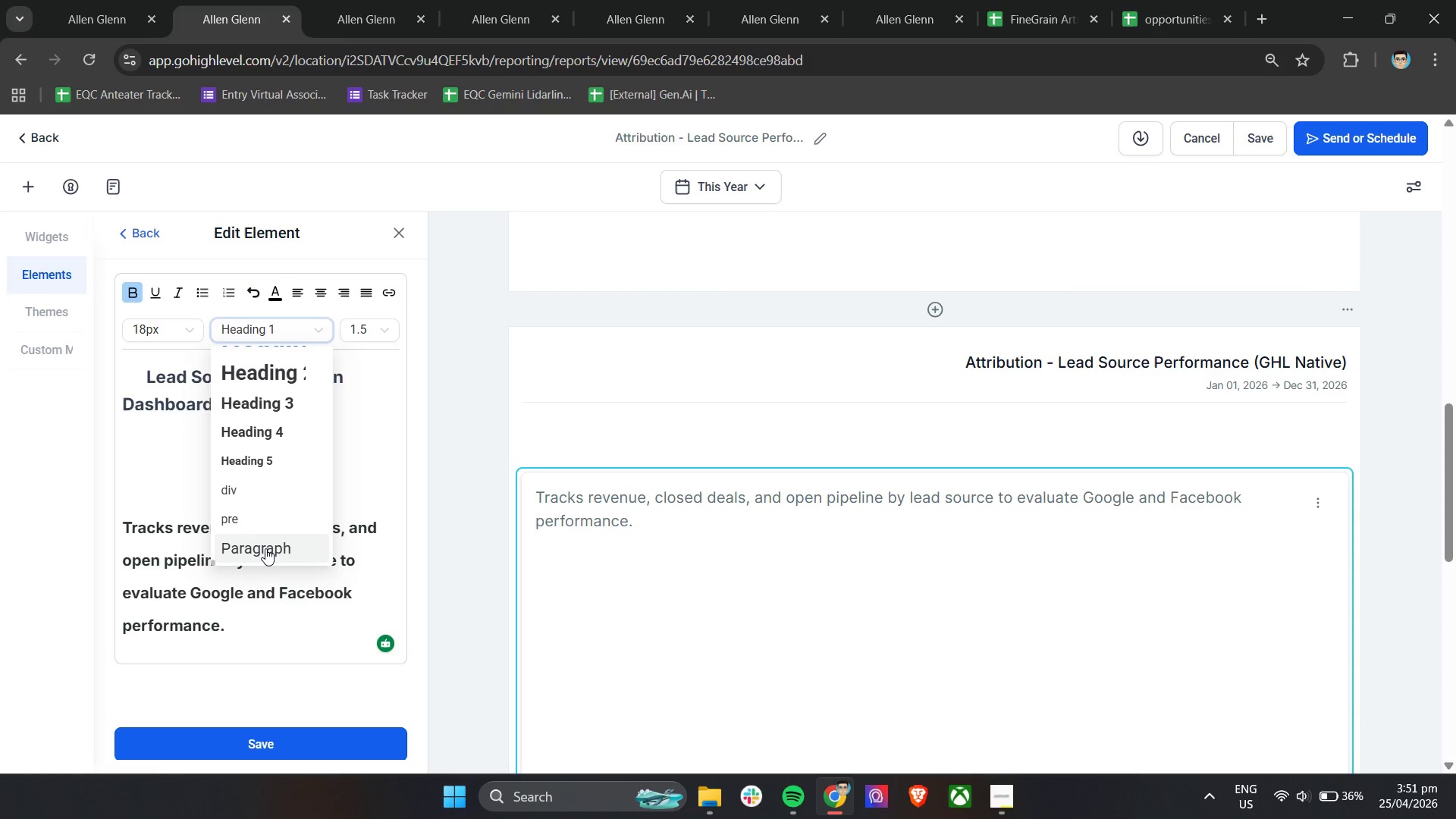 
left_click([265, 548])
 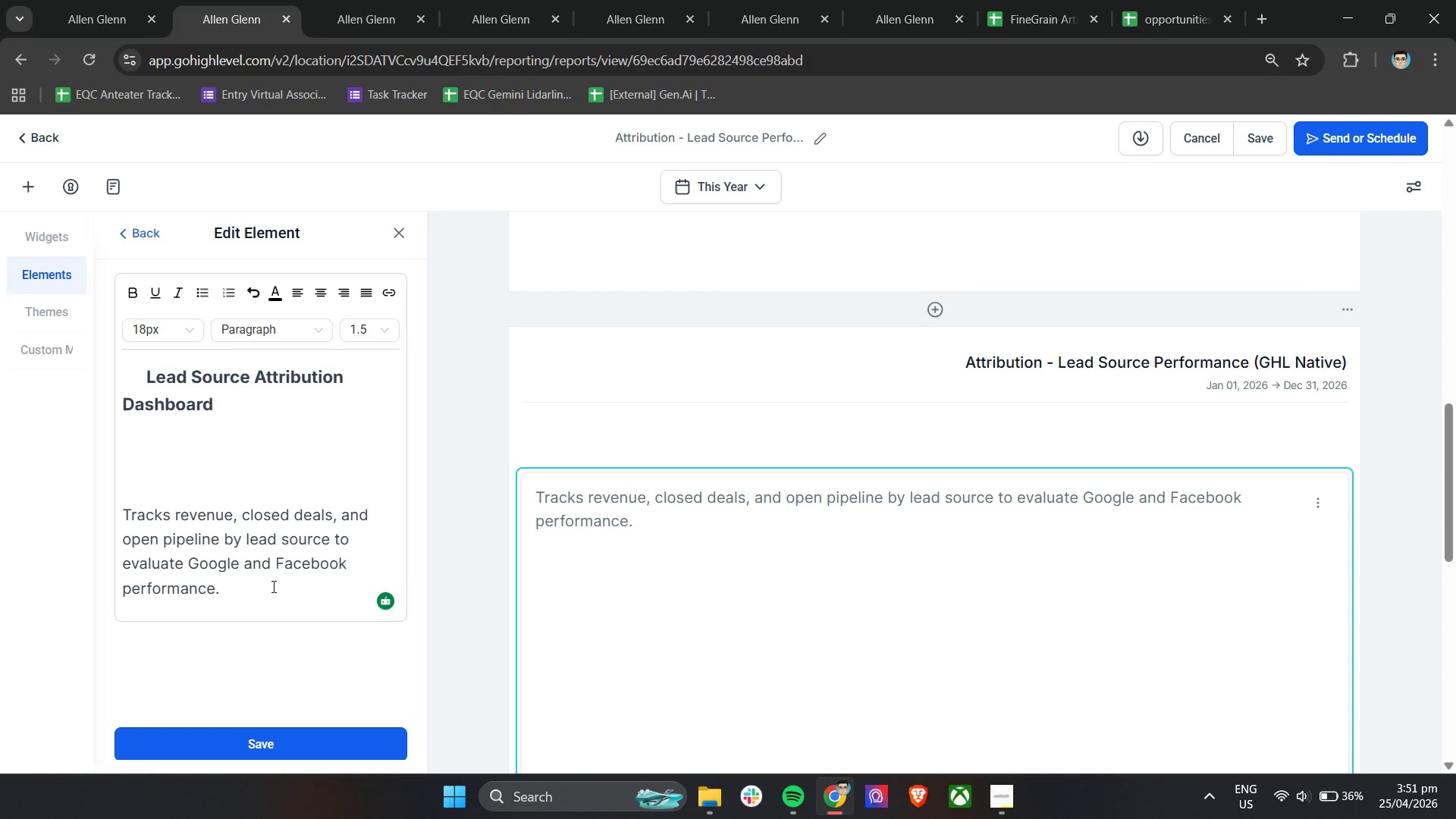 
left_click([272, 586])
 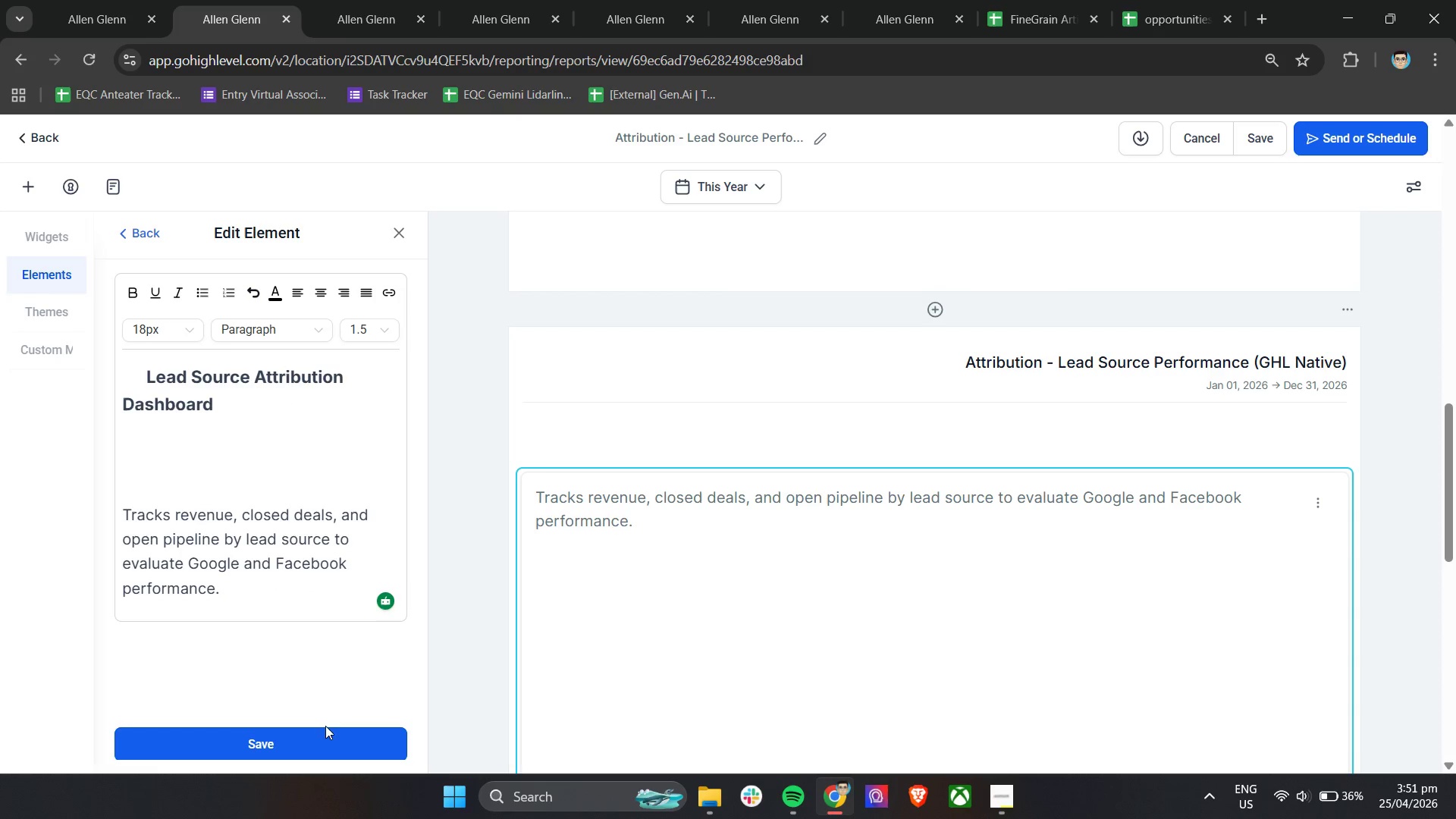 
left_click([316, 745])
 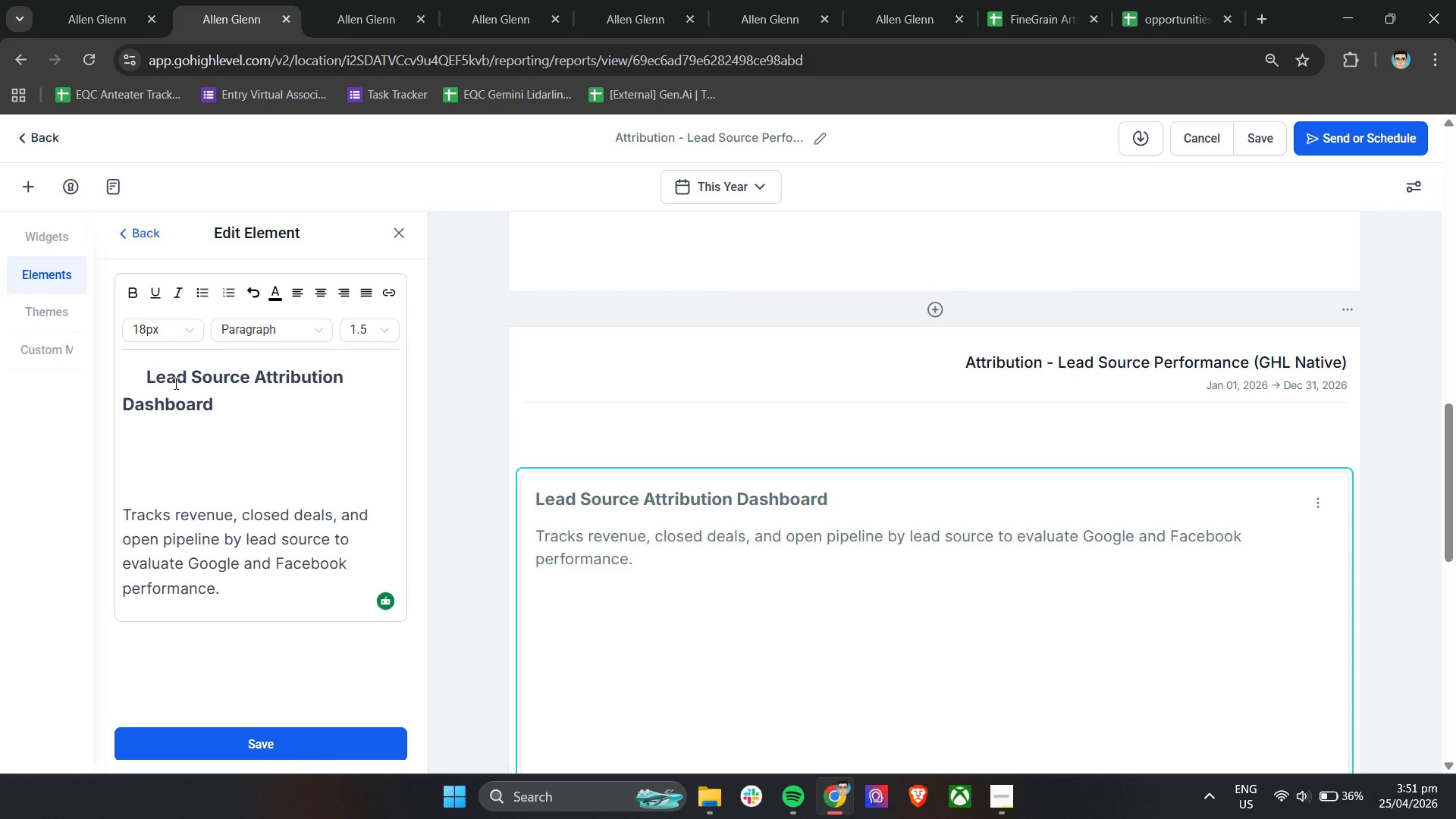 
left_click([149, 374])
 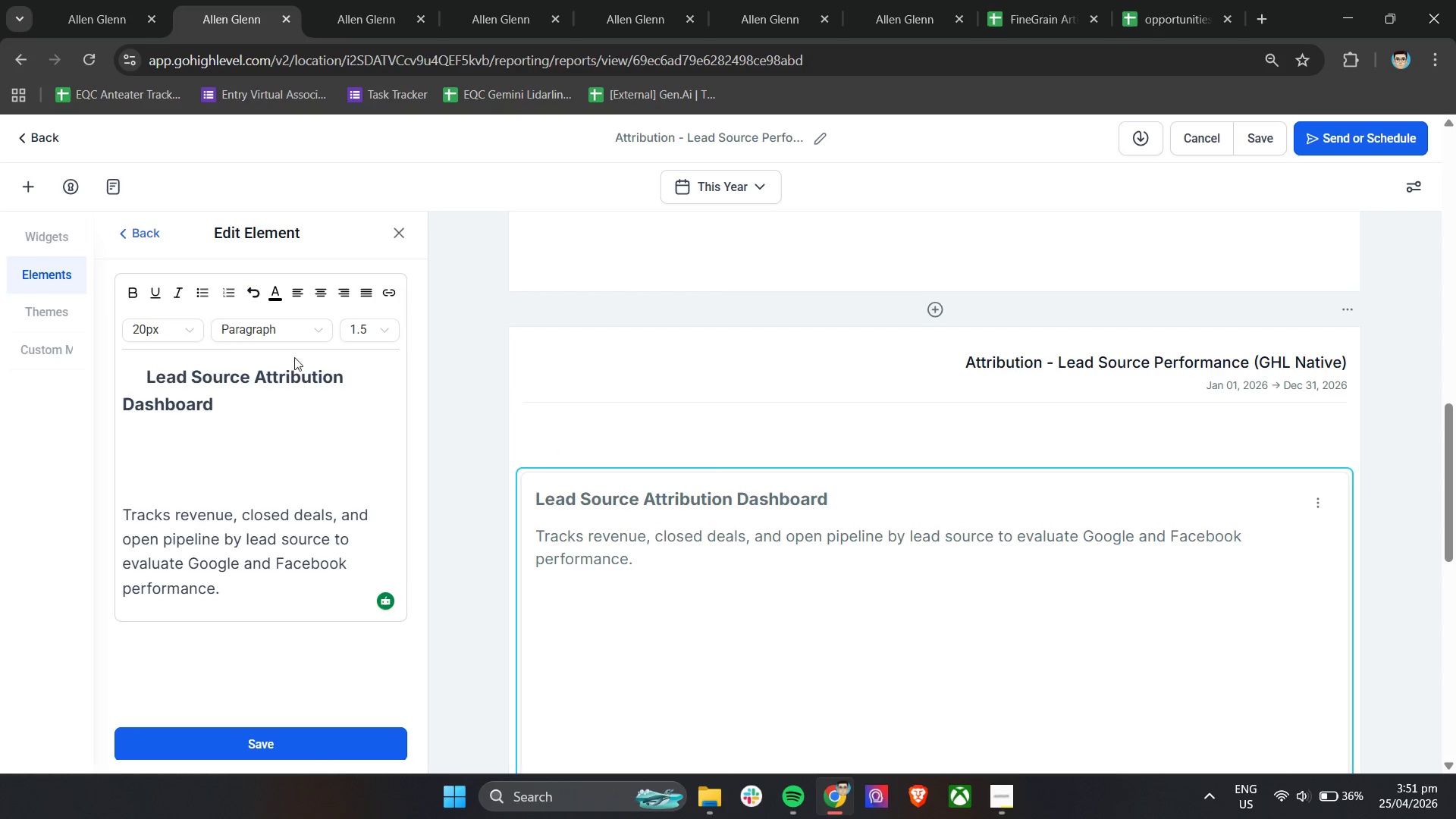 
left_click_drag(start_coordinate=[224, 413], to_coordinate=[144, 380])
 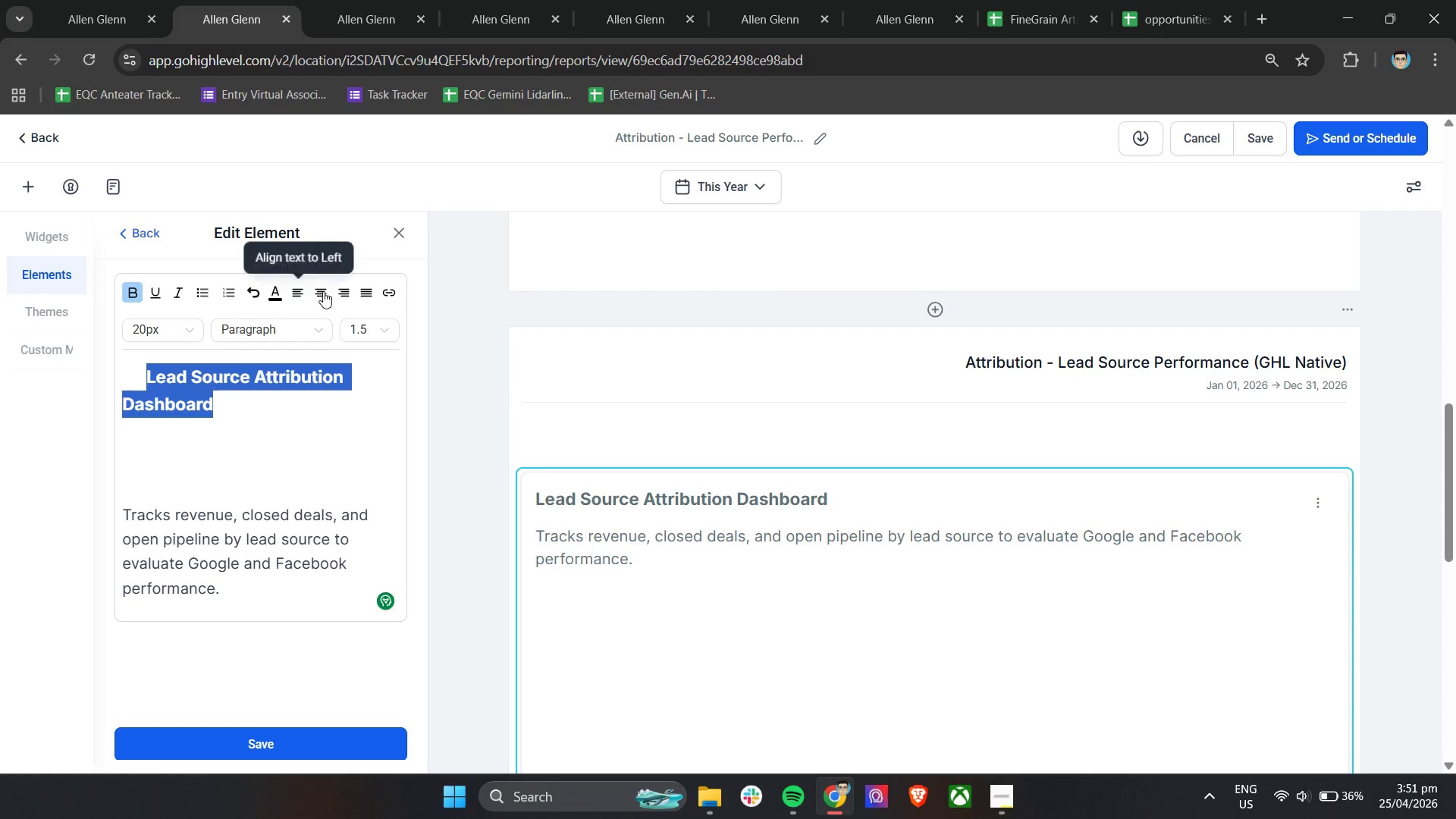 
left_click([323, 291])
 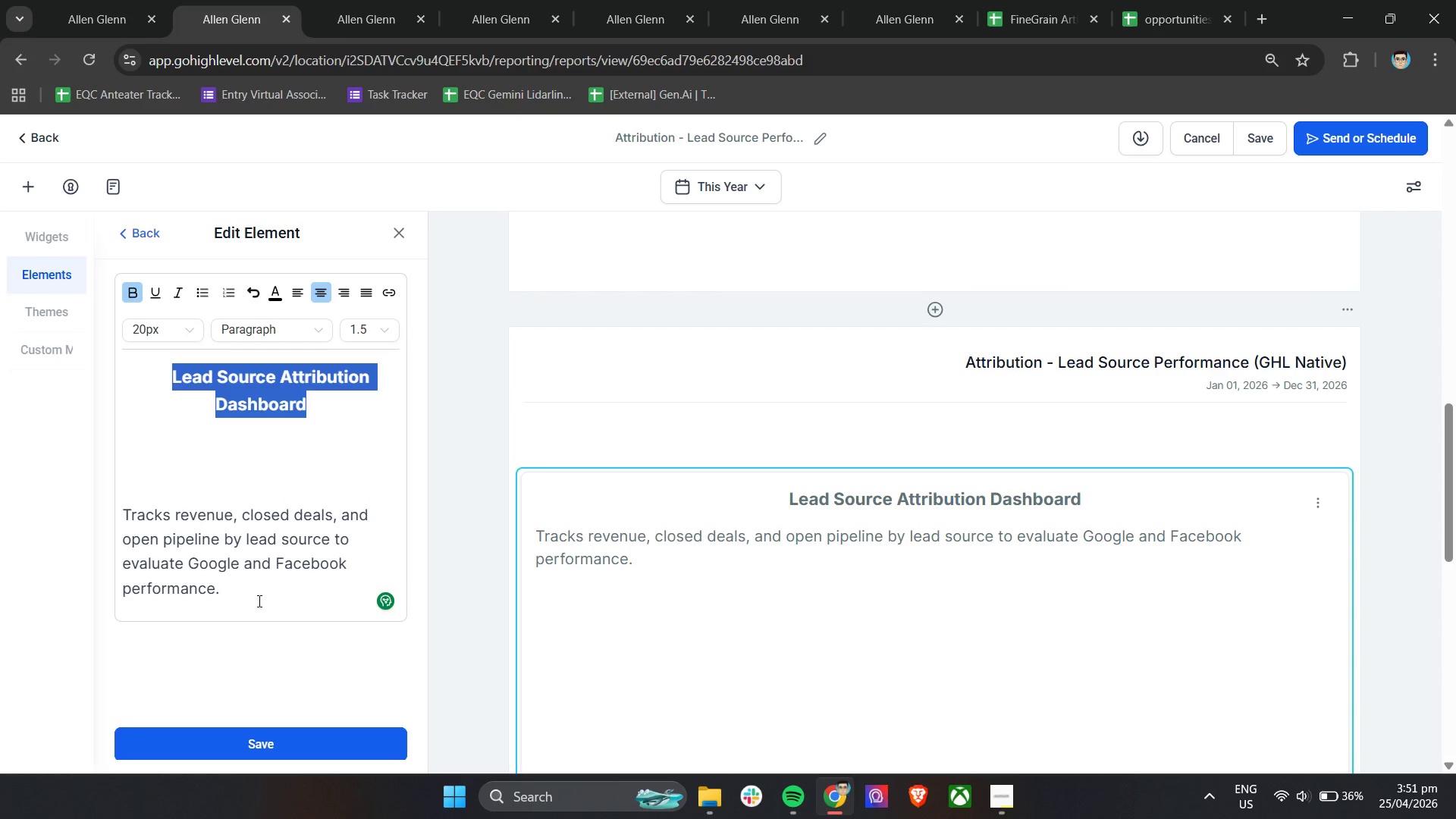 
left_click([250, 605])
 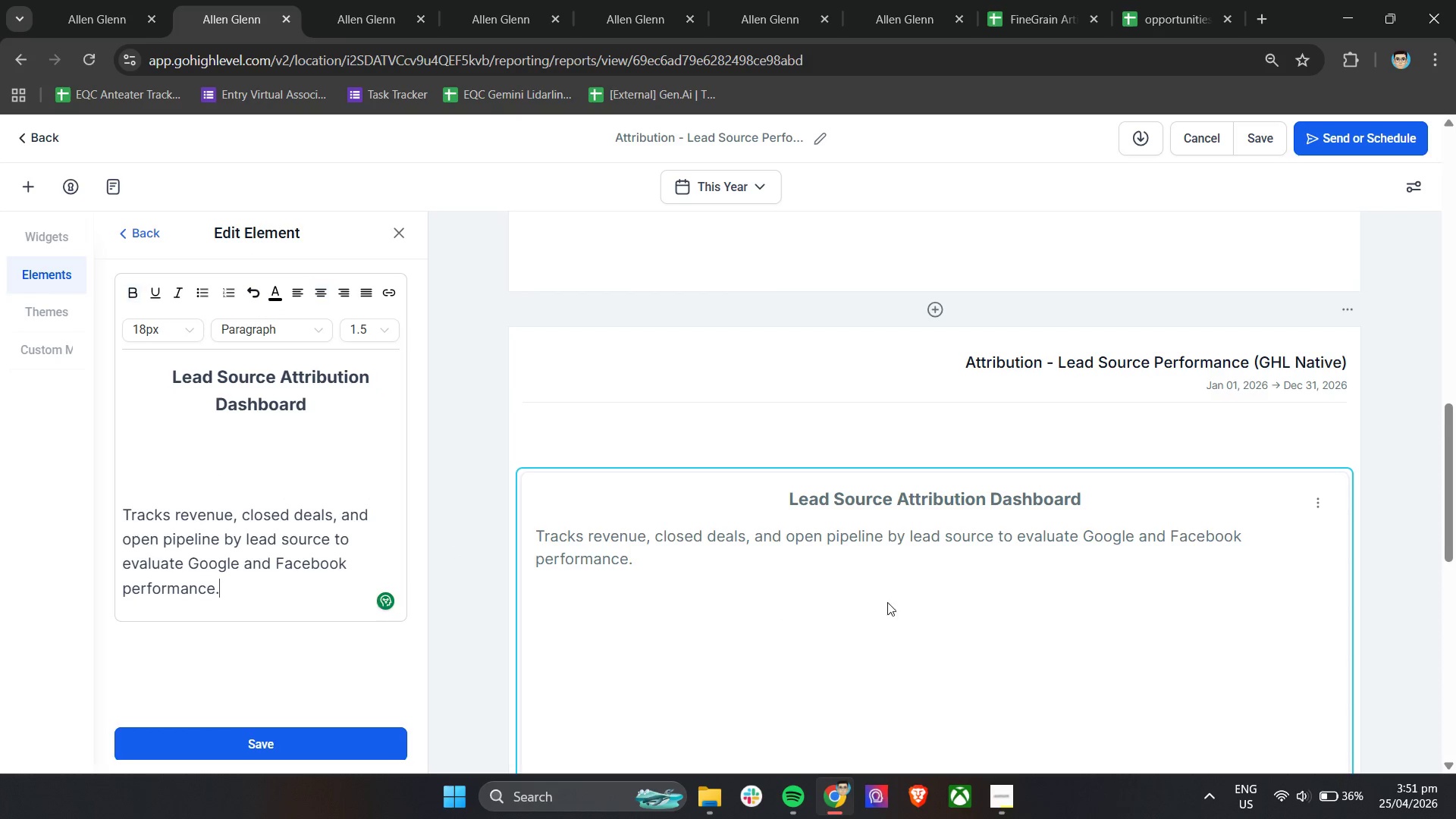 
scroll: coordinate [1139, 577], scroll_direction: down, amount: 1.0
 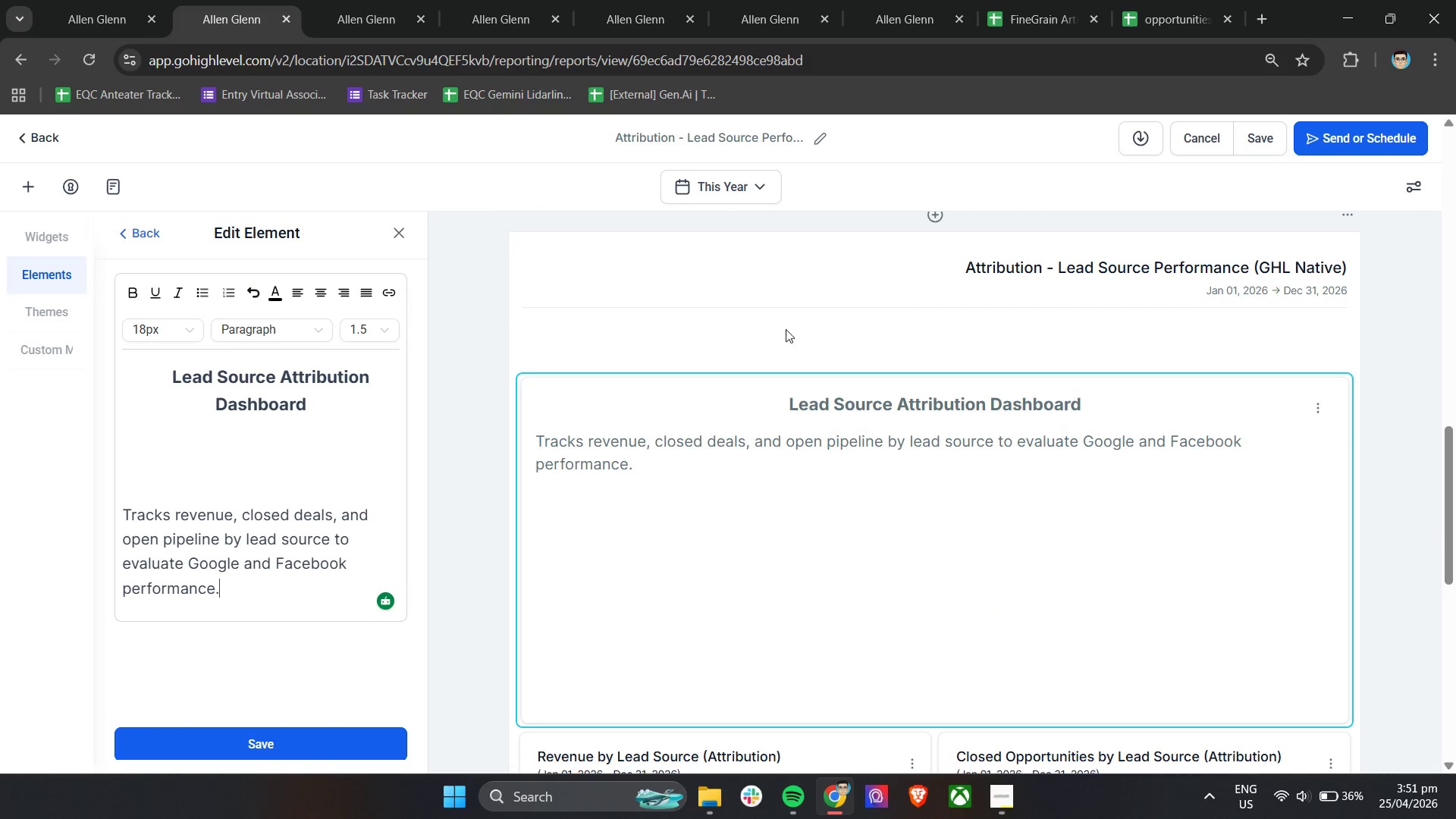 
left_click([748, 340])
 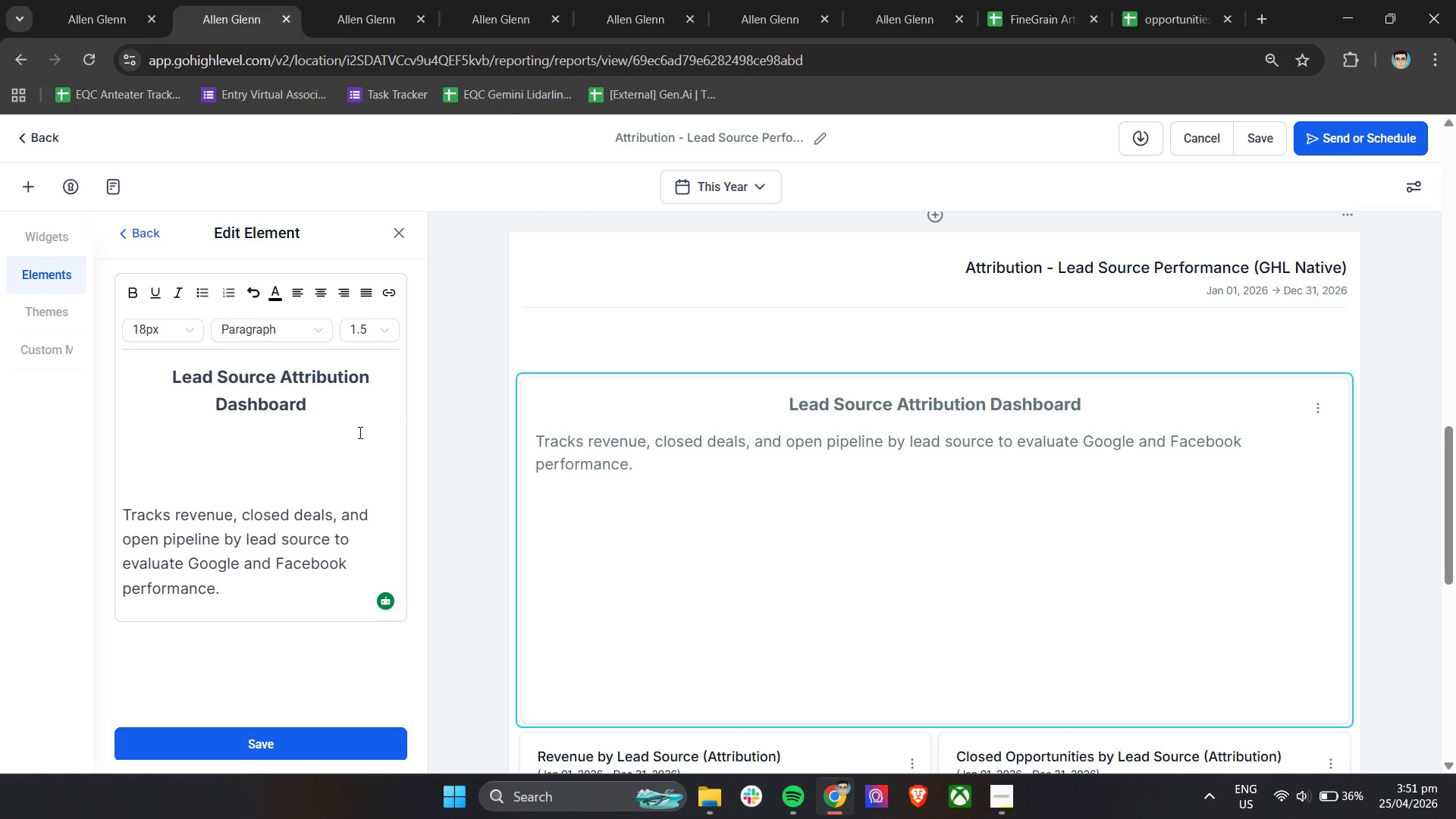 
wait(5.66)
 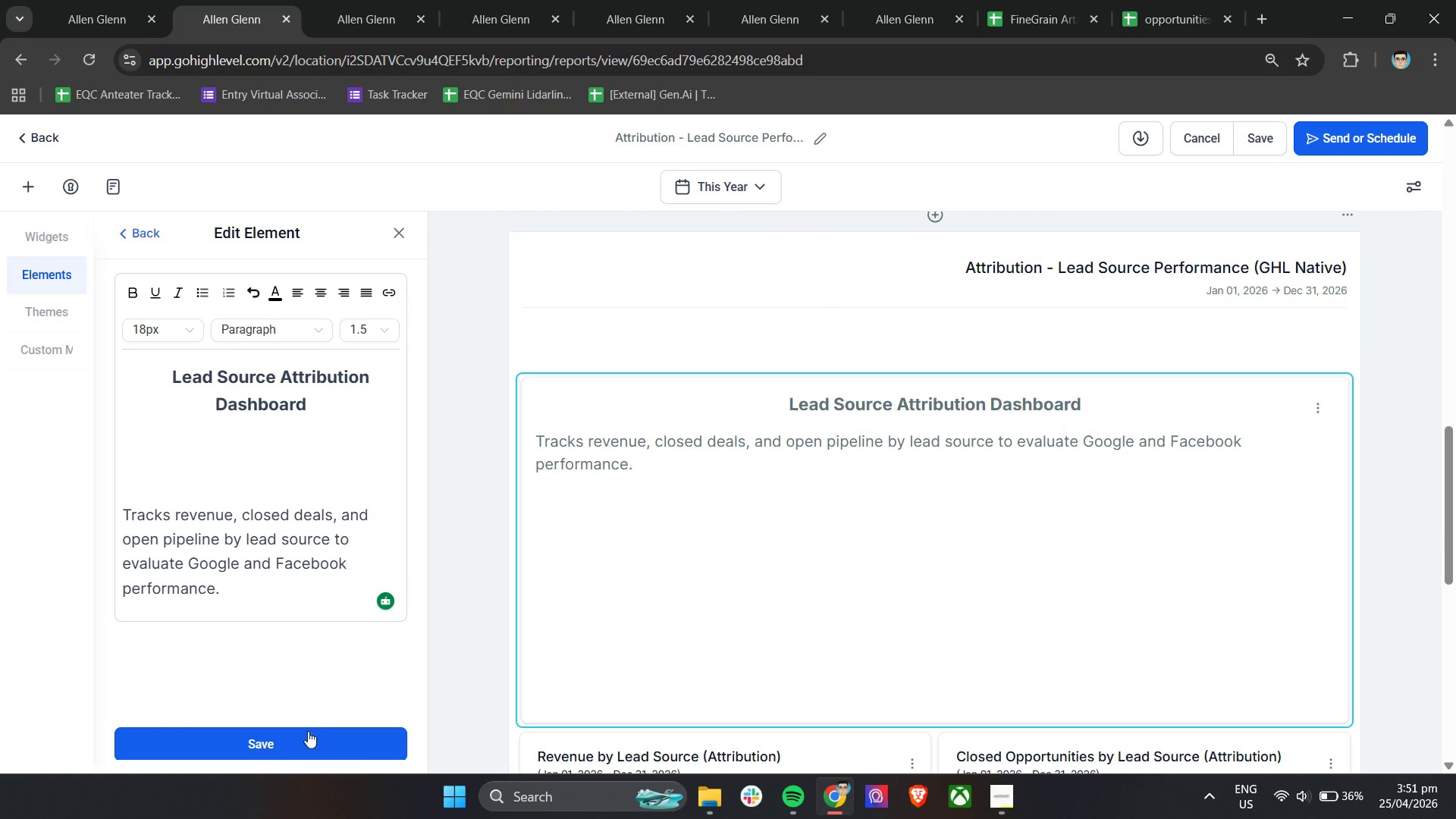 
left_click_drag(start_coordinate=[309, 402], to_coordinate=[175, 375])
 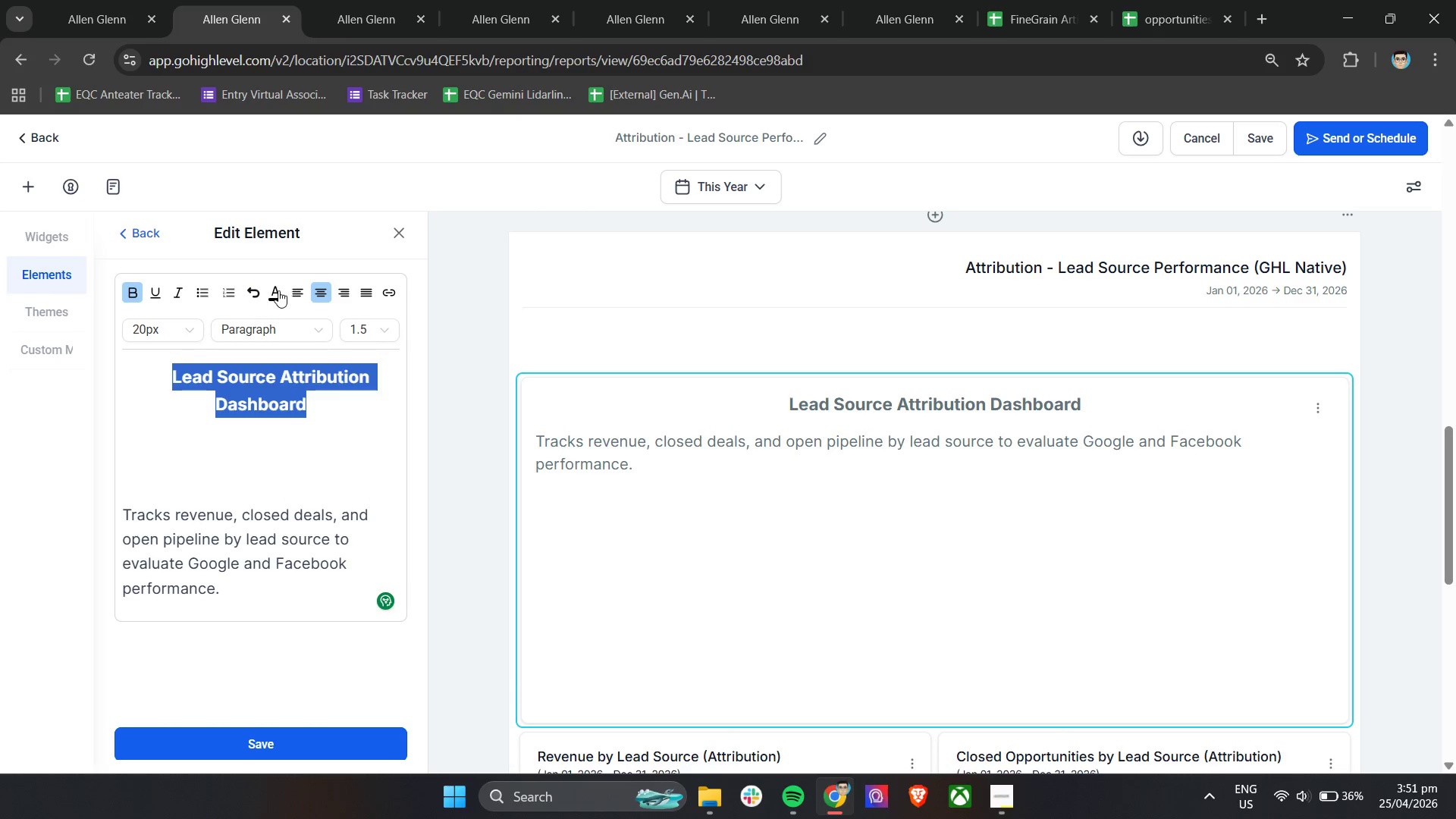 
left_click([276, 293])
 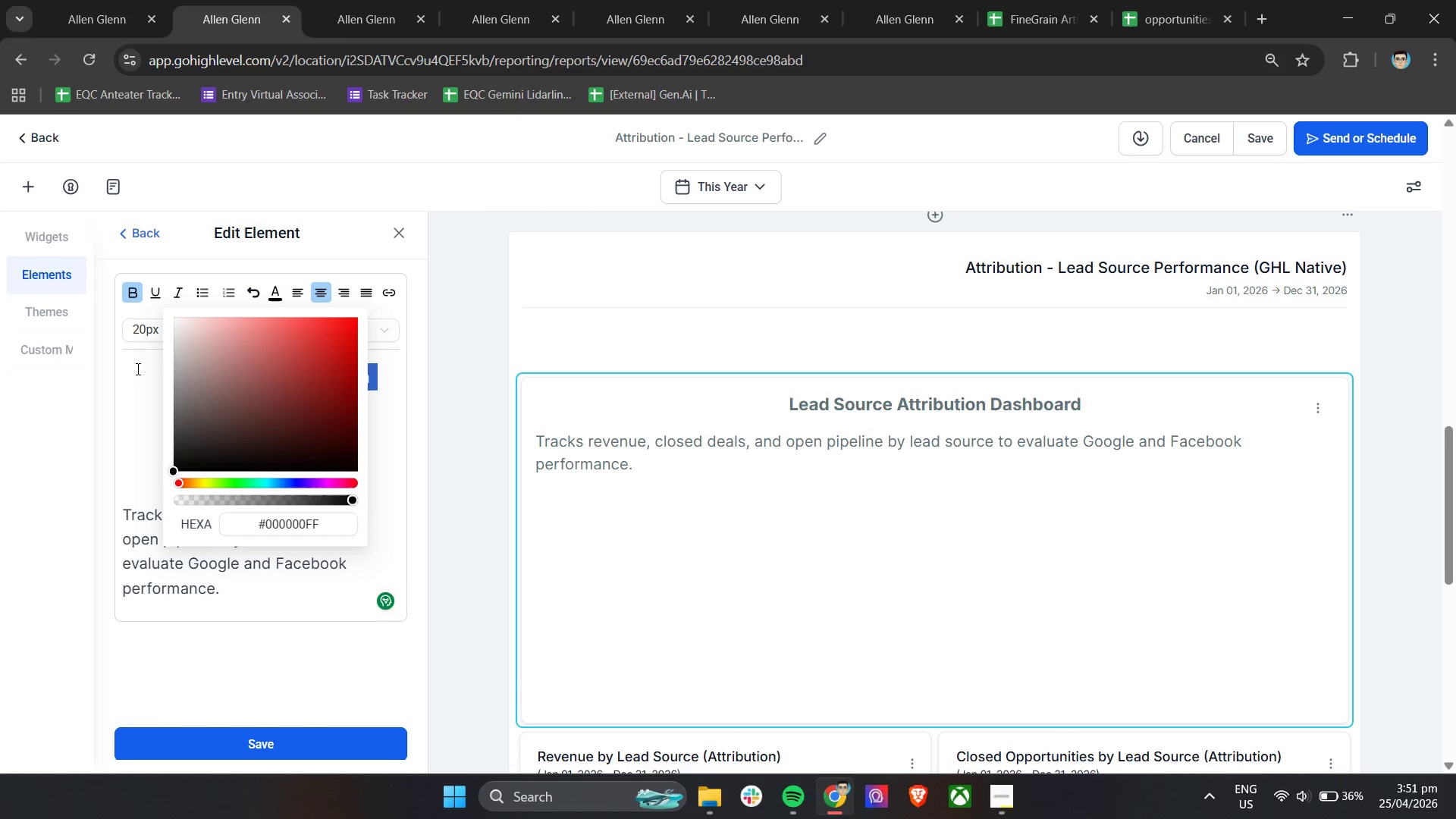 
left_click([127, 373])
 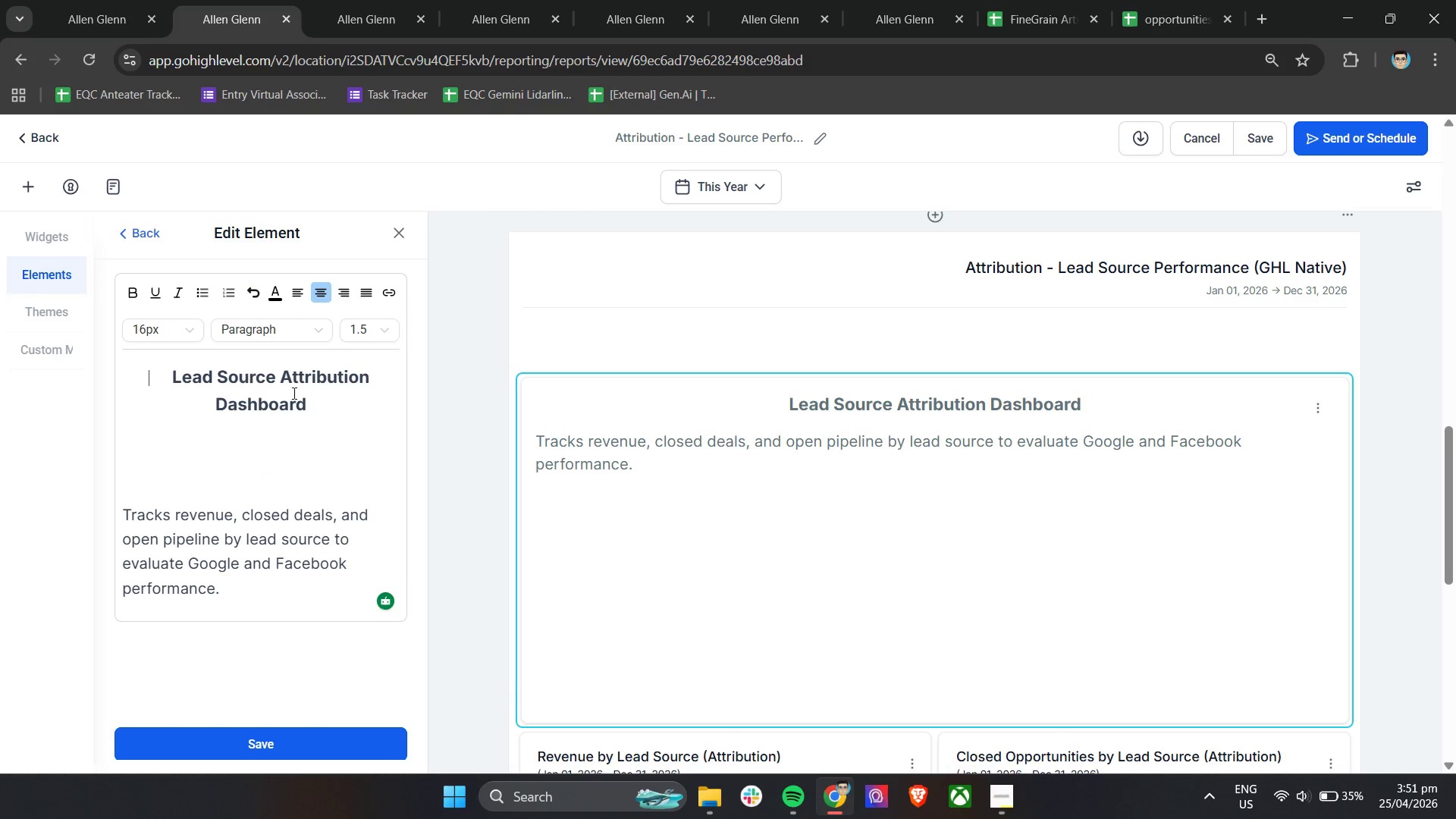 
left_click_drag(start_coordinate=[310, 406], to_coordinate=[176, 382])
 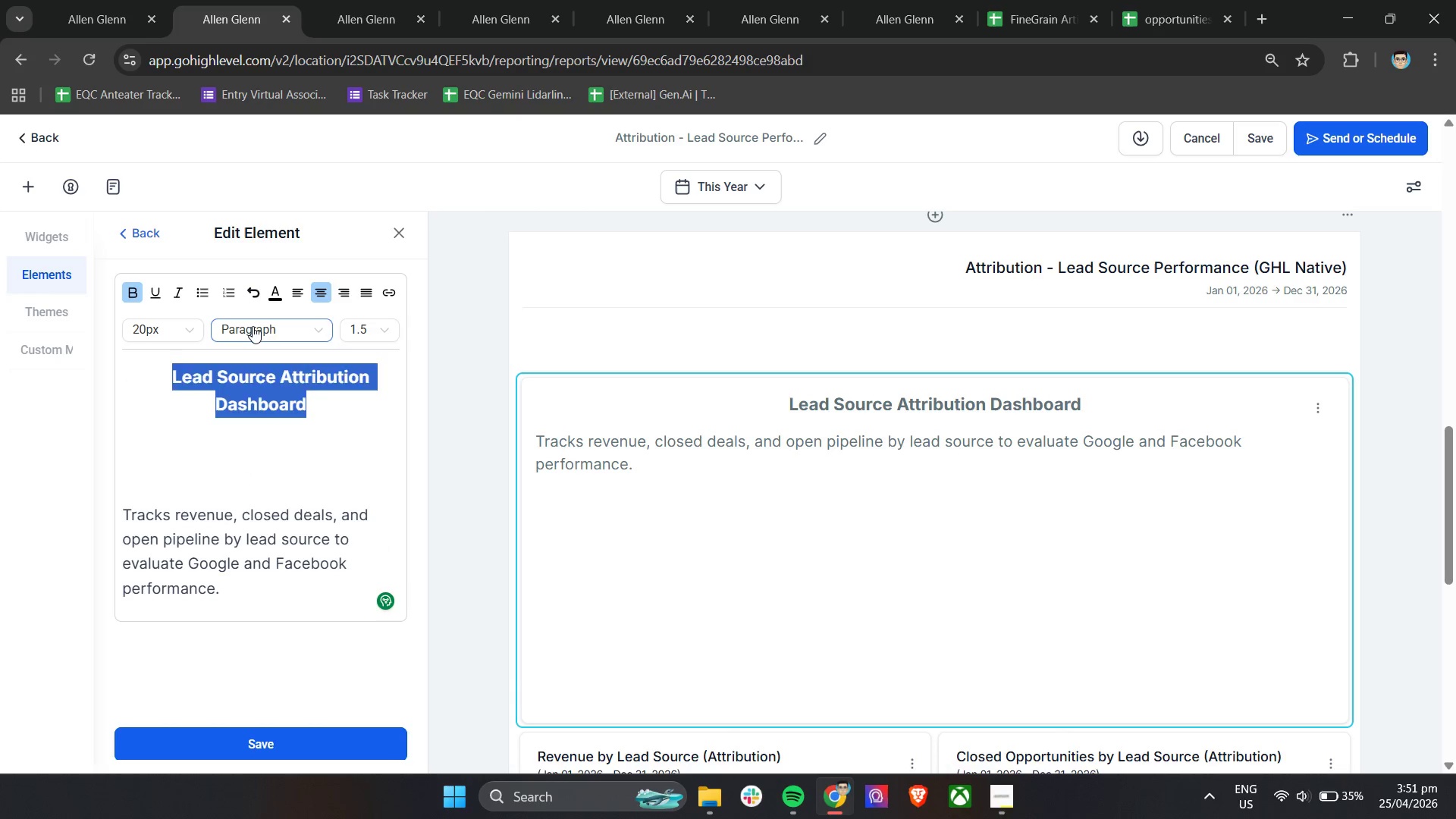 
left_click([253, 326])
 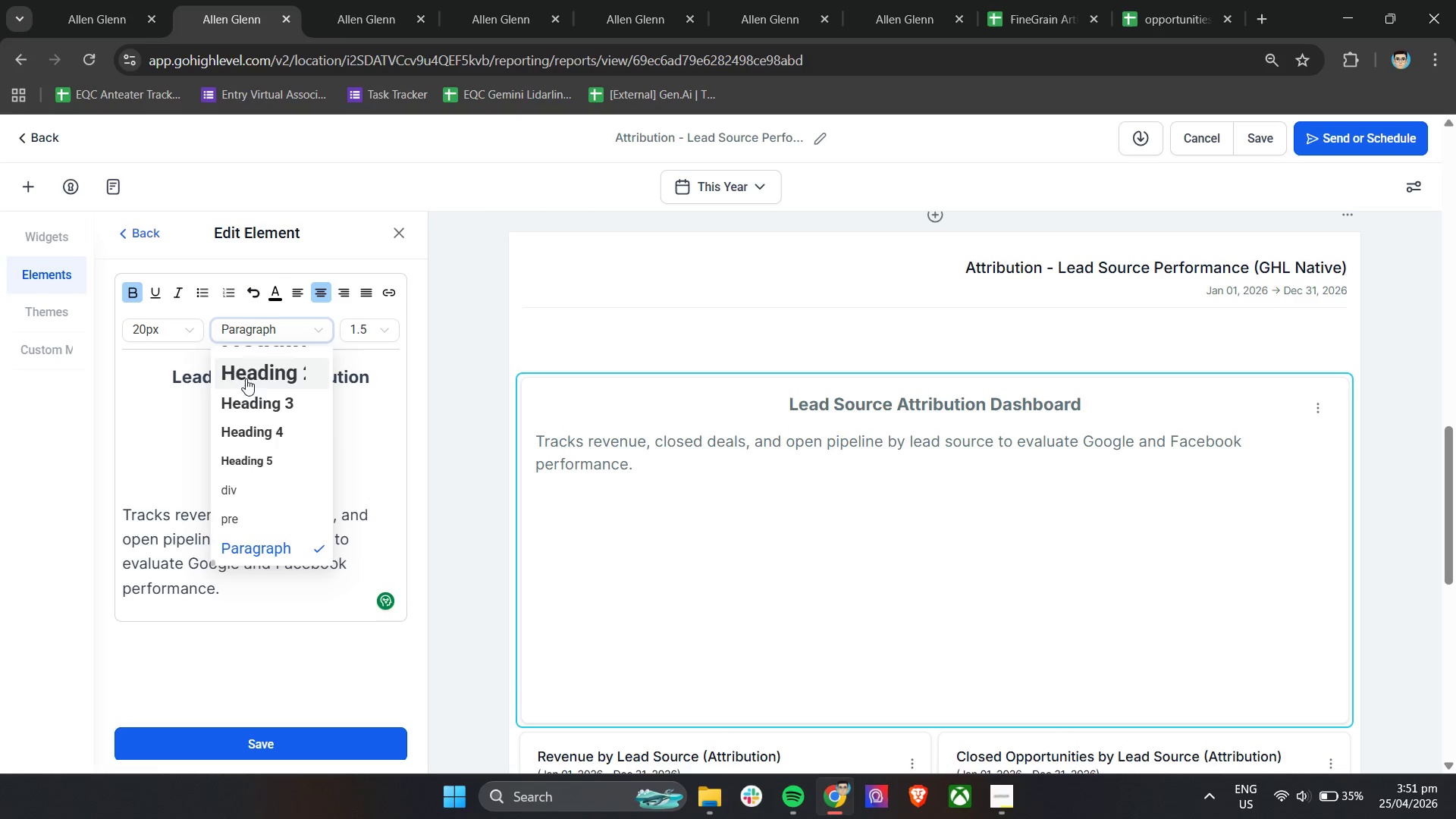 
left_click([252, 374])
 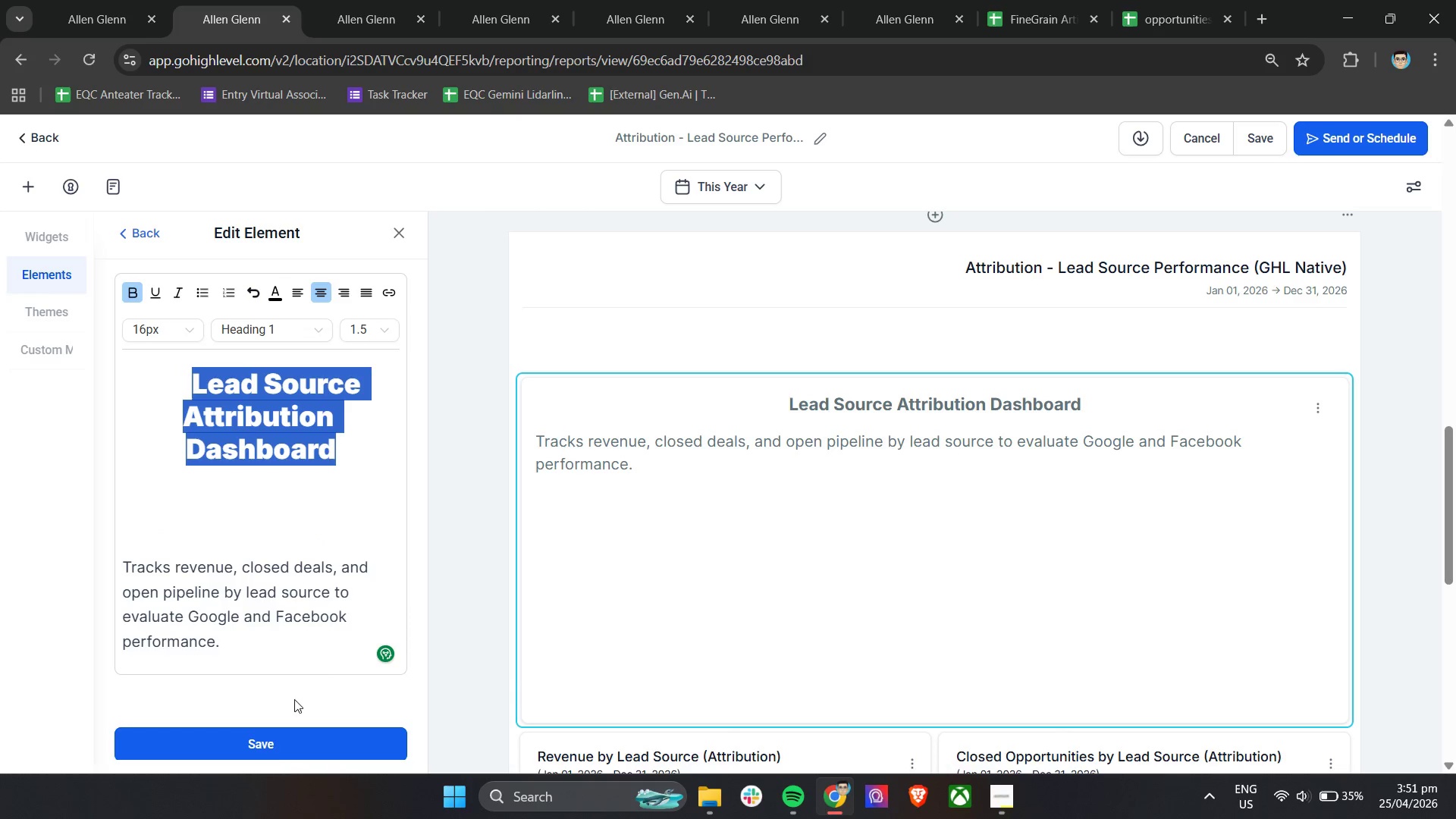 
scroll: coordinate [254, 387], scroll_direction: up, amount: 3.0
 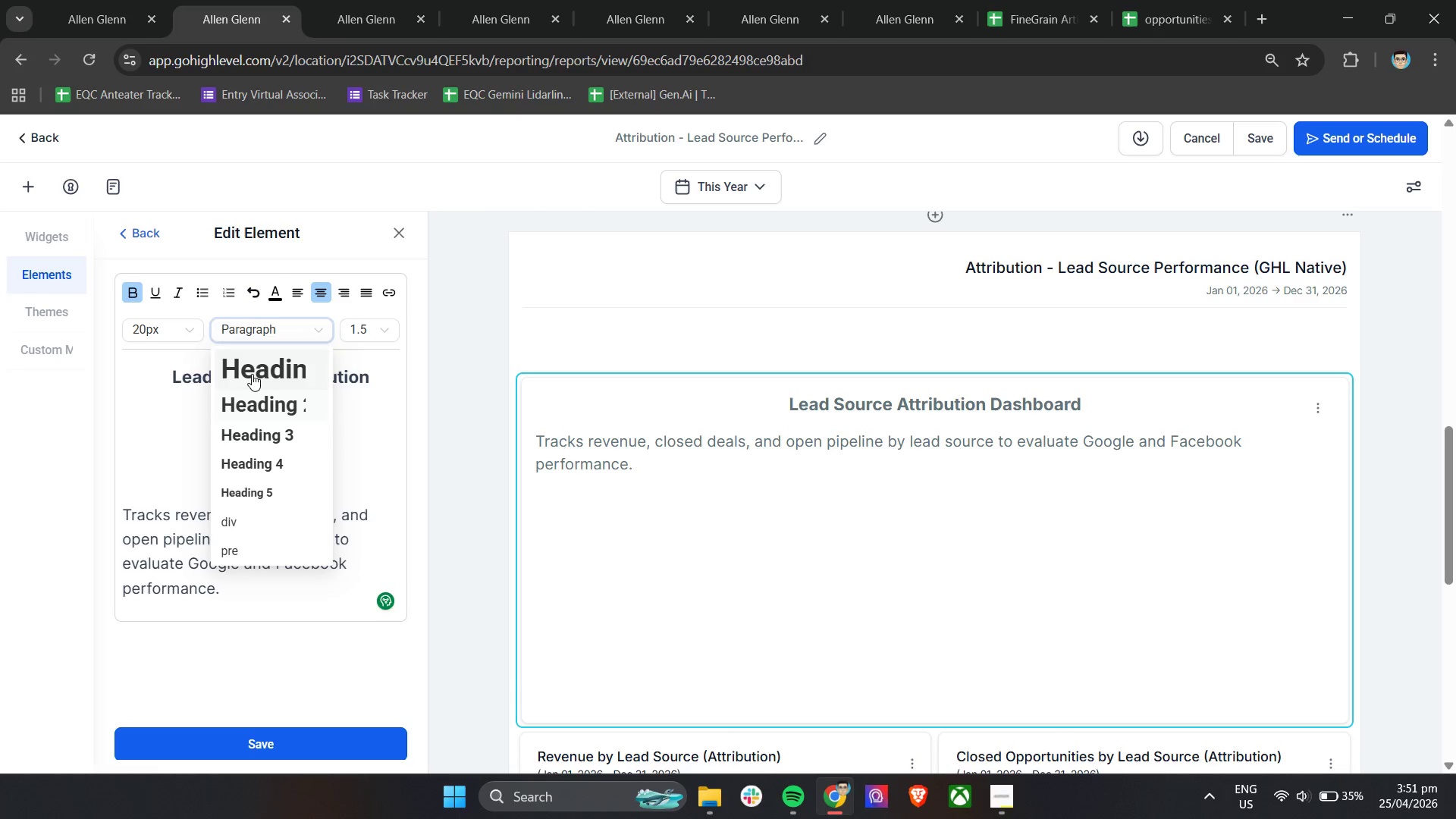 
left_click([276, 741])
 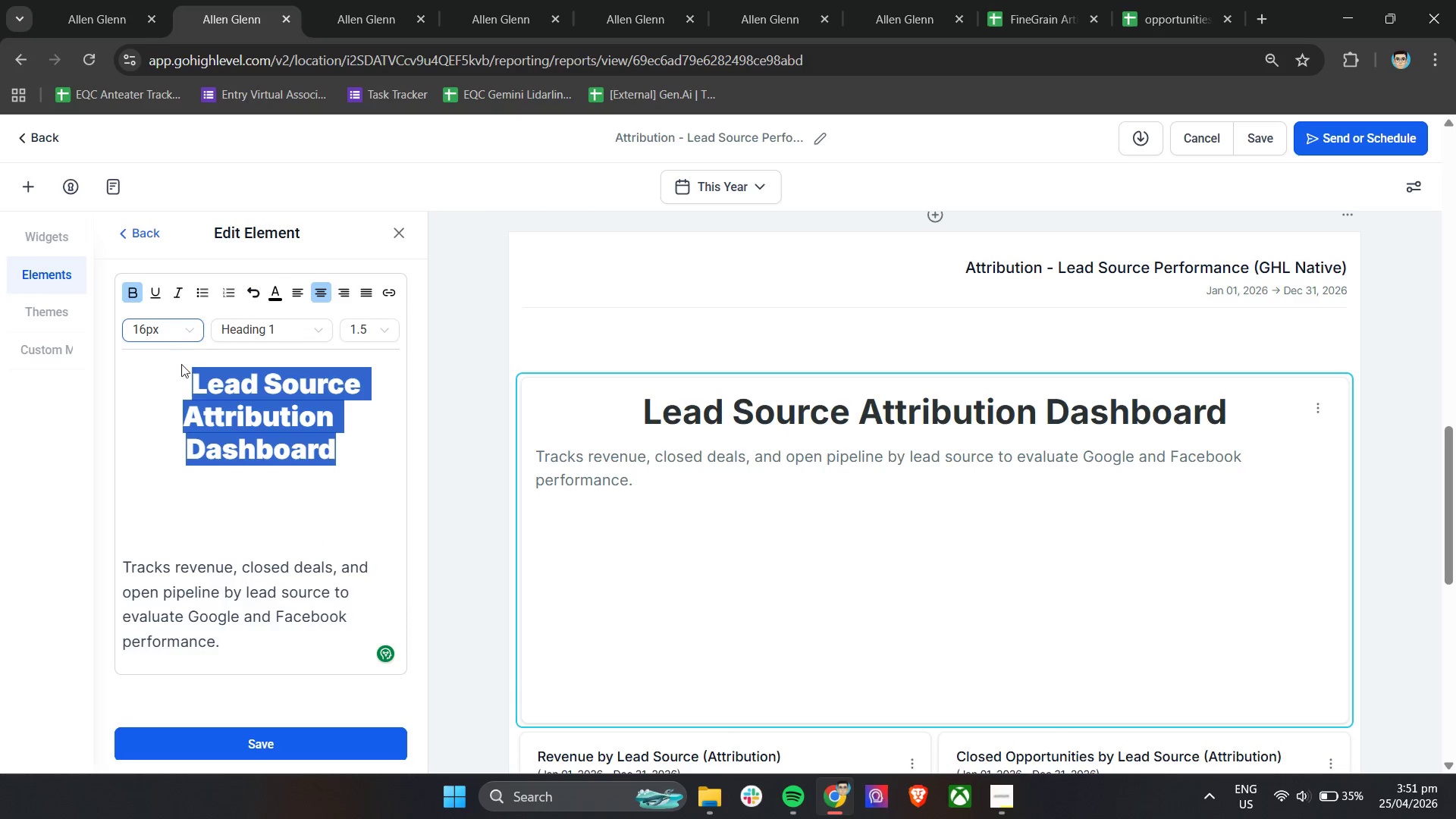 
left_click([215, 642])
 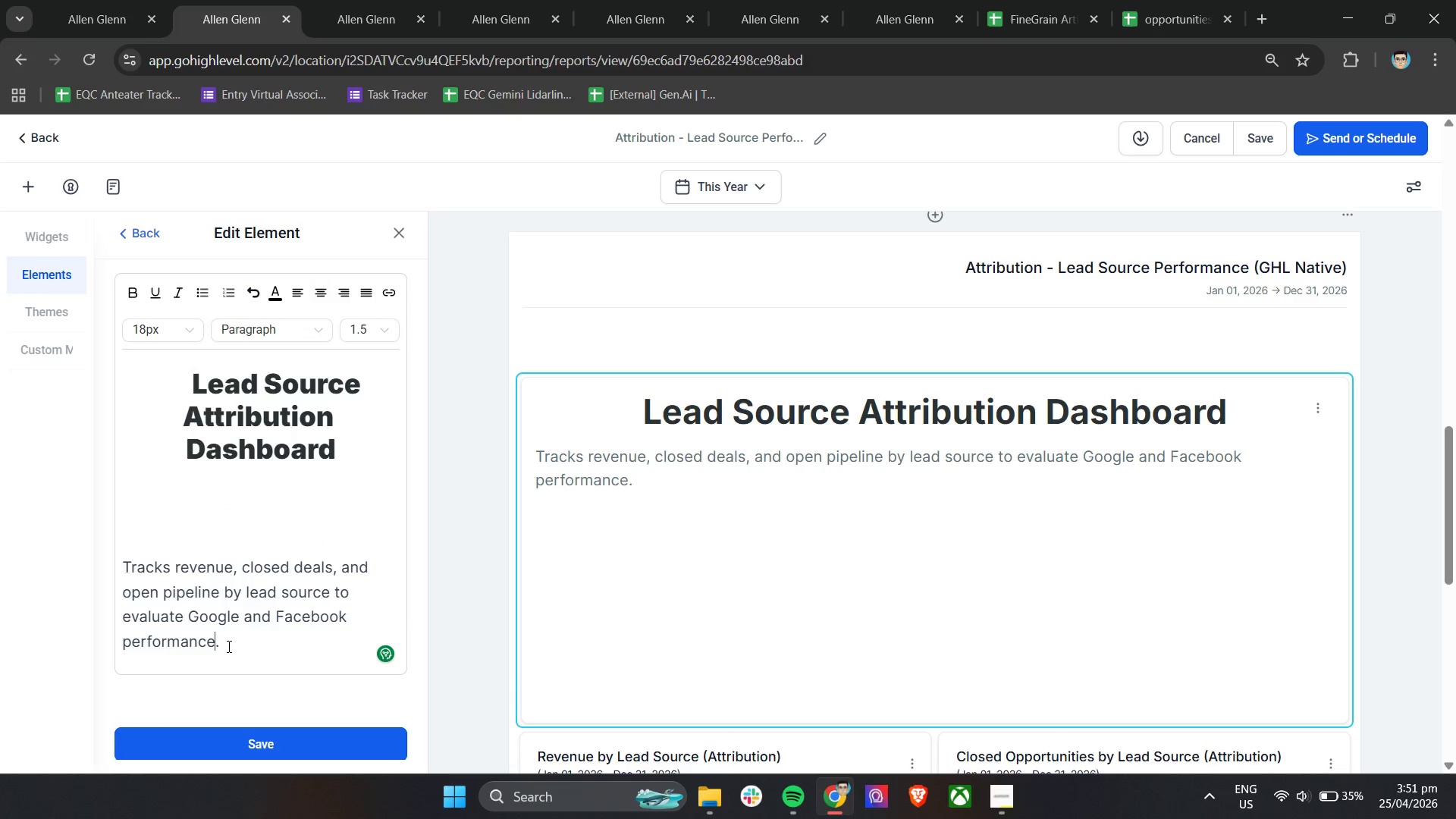 
left_click_drag(start_coordinate=[228, 646], to_coordinate=[205, 643])
 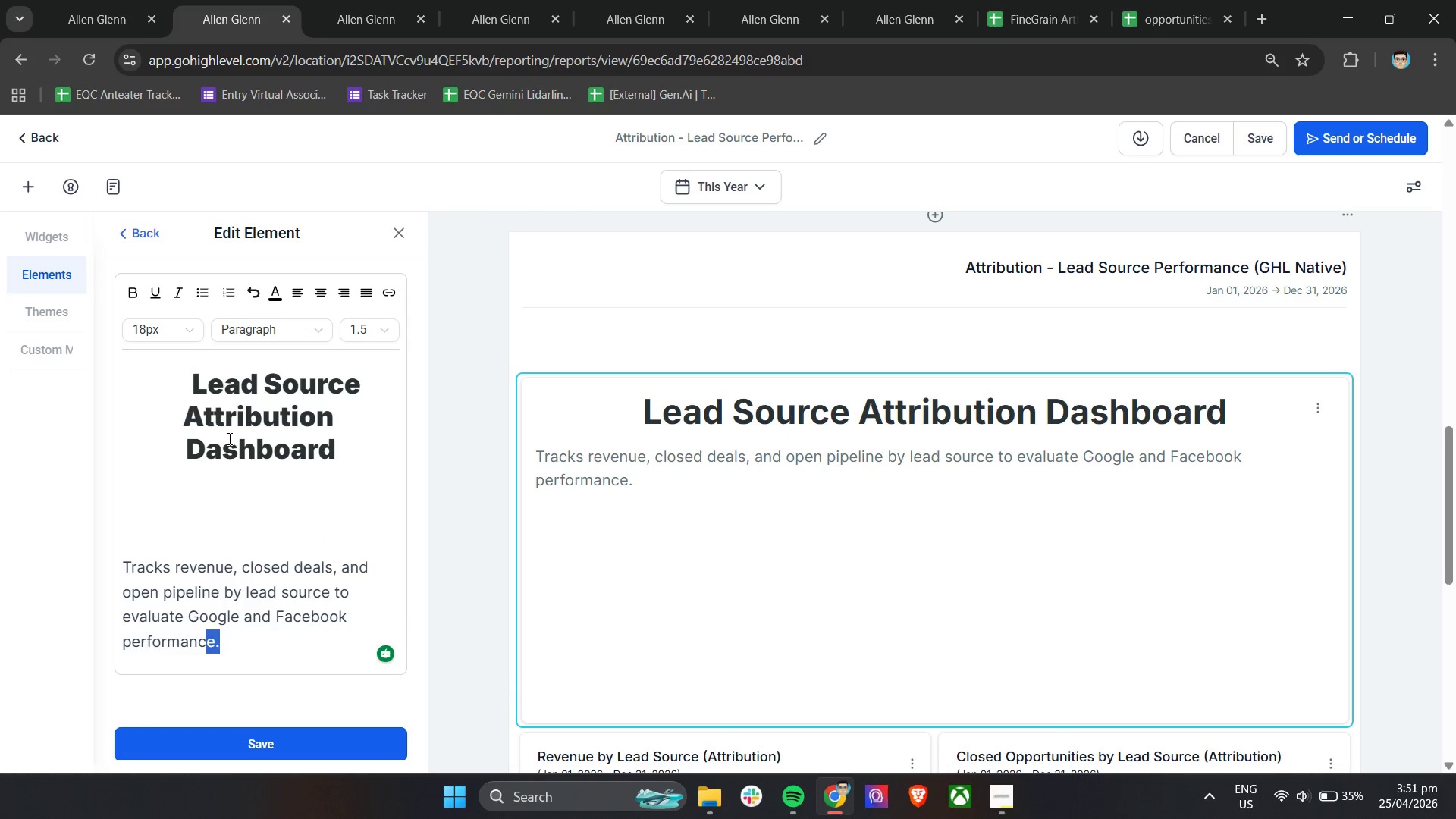 
left_click([228, 438])
 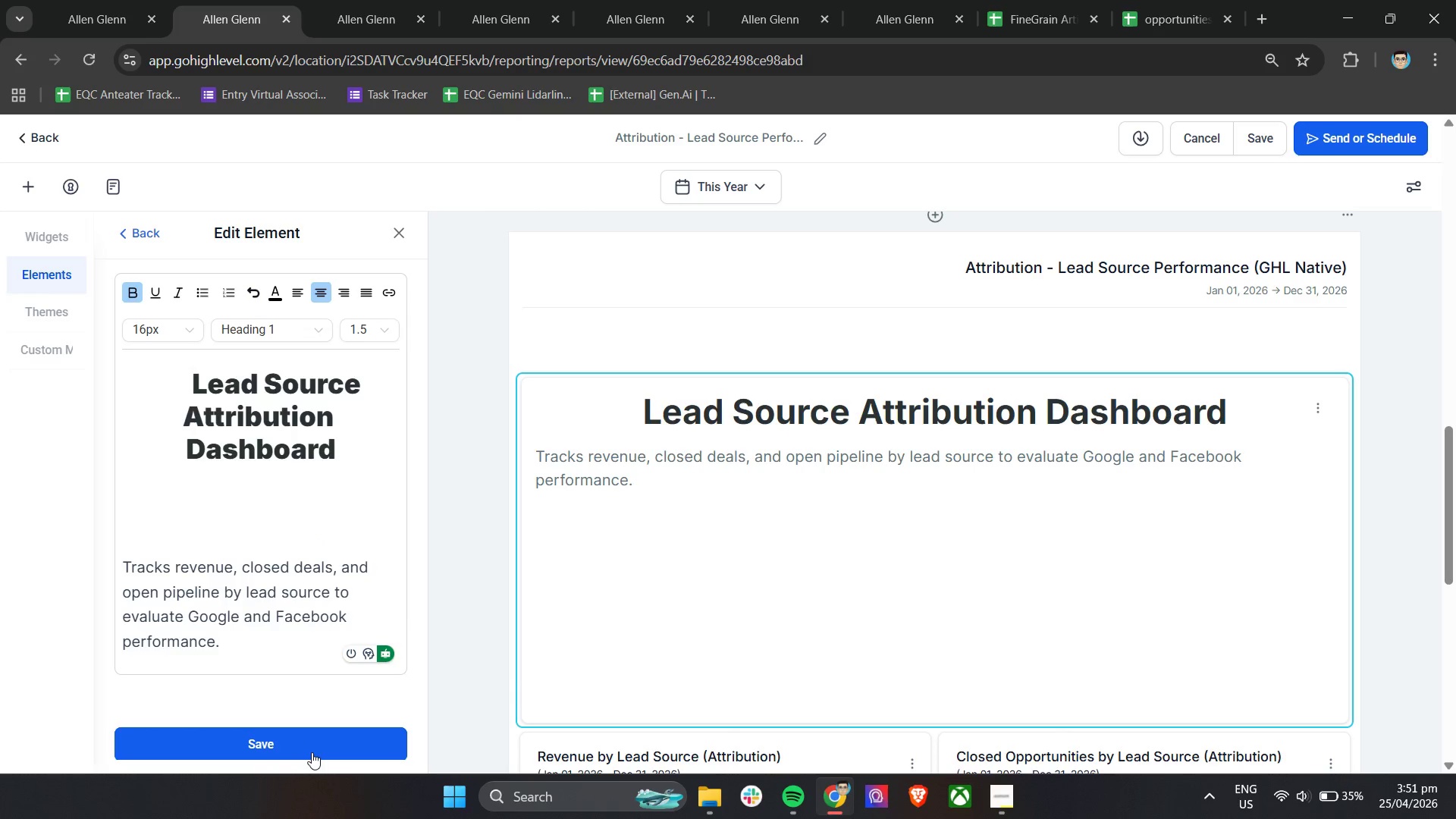 
left_click([312, 752])
 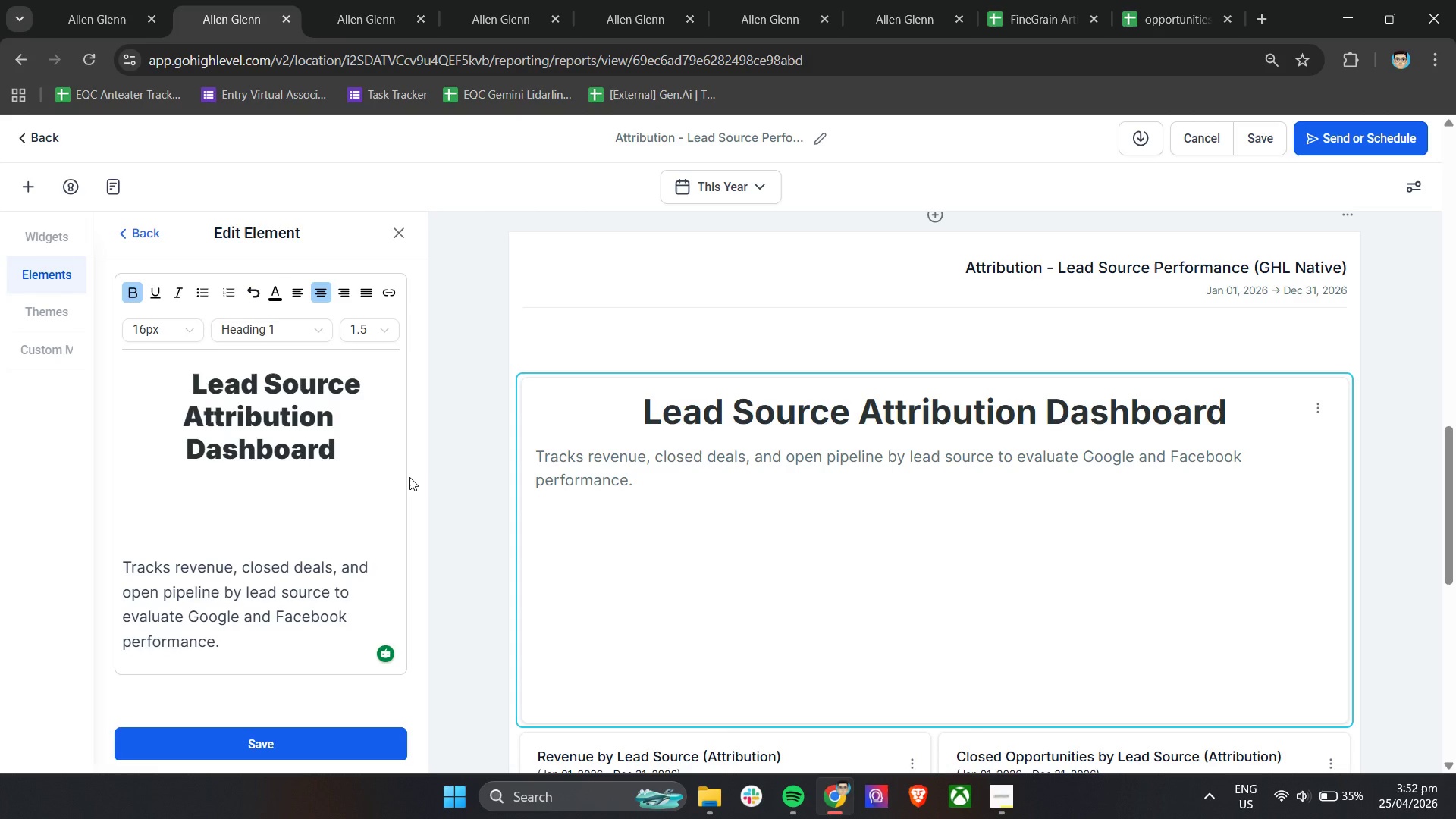 
wait(27.81)
 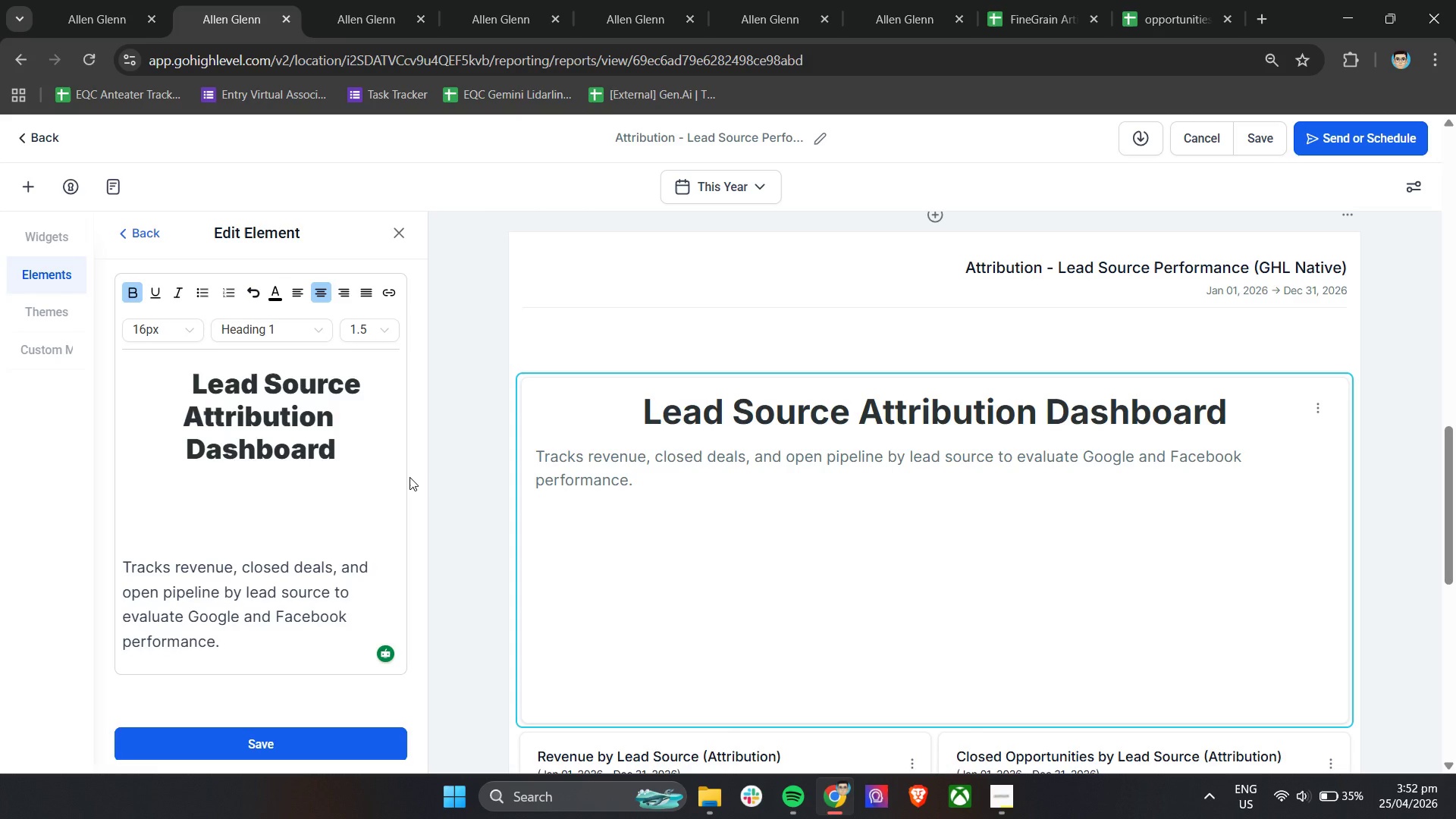 
left_click([398, 227])
 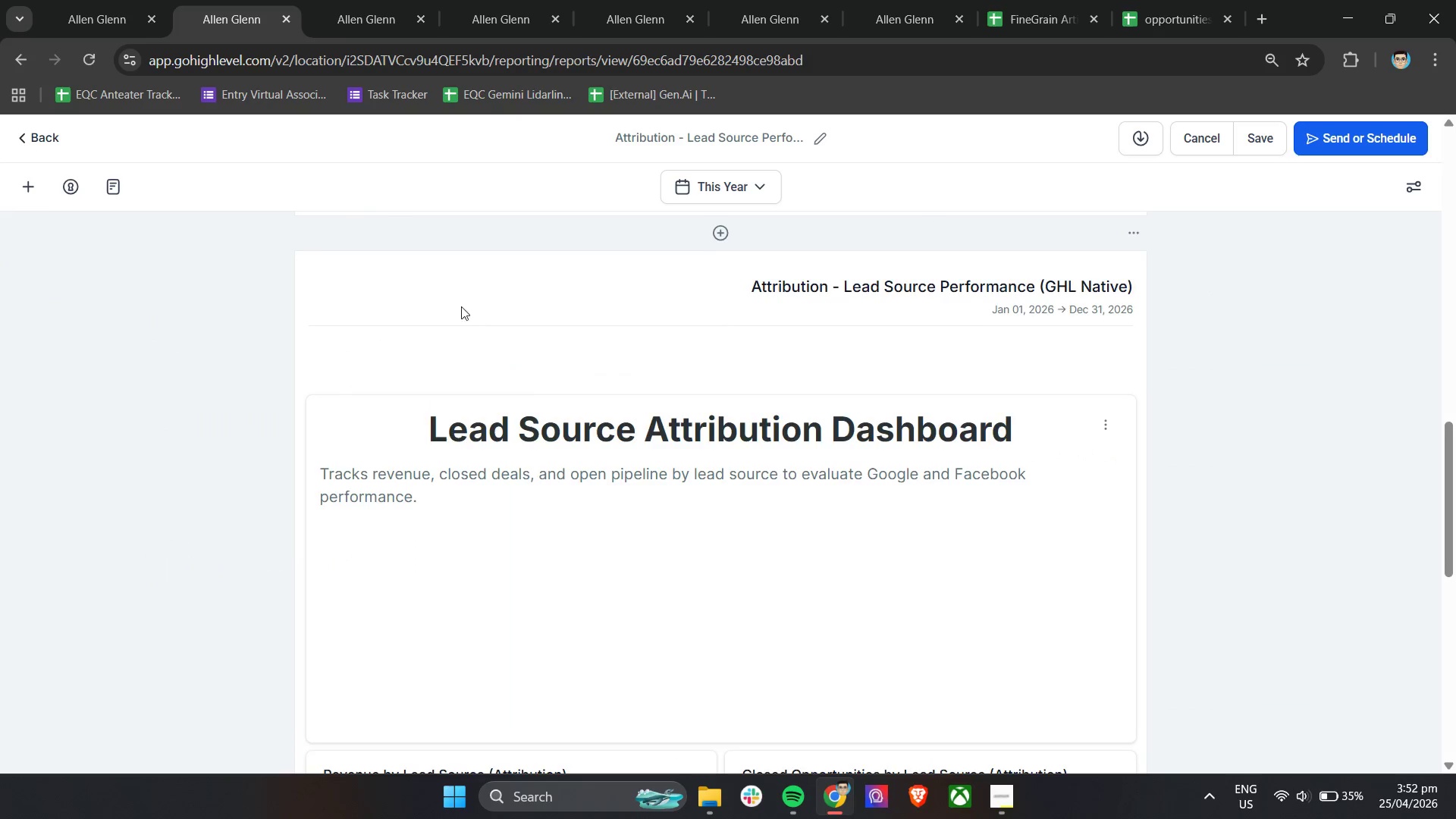 
scroll: coordinate [620, 504], scroll_direction: down, amount: 3.0
 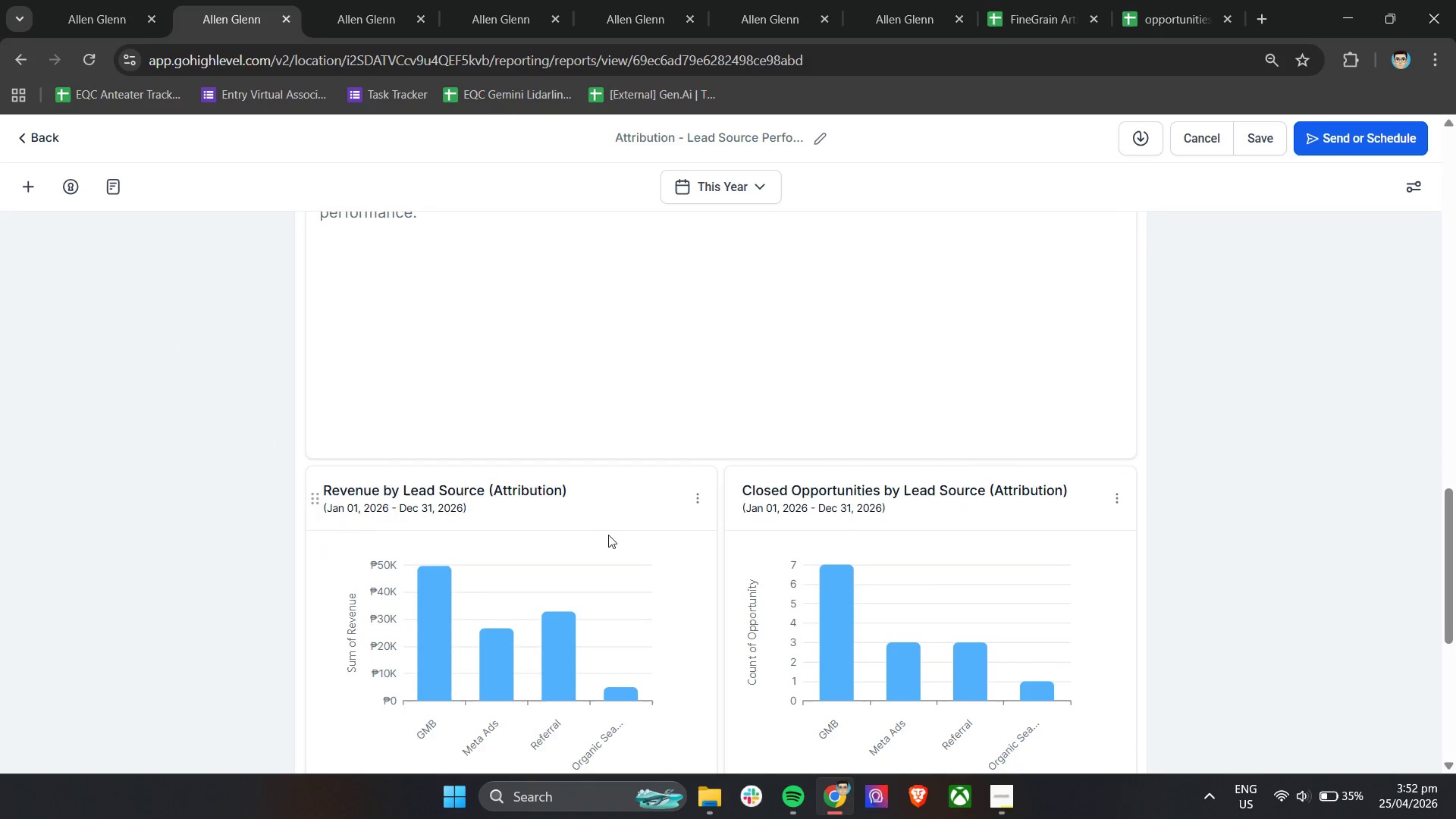 
left_click_drag(start_coordinate=[608, 535], to_coordinate=[603, 259])
 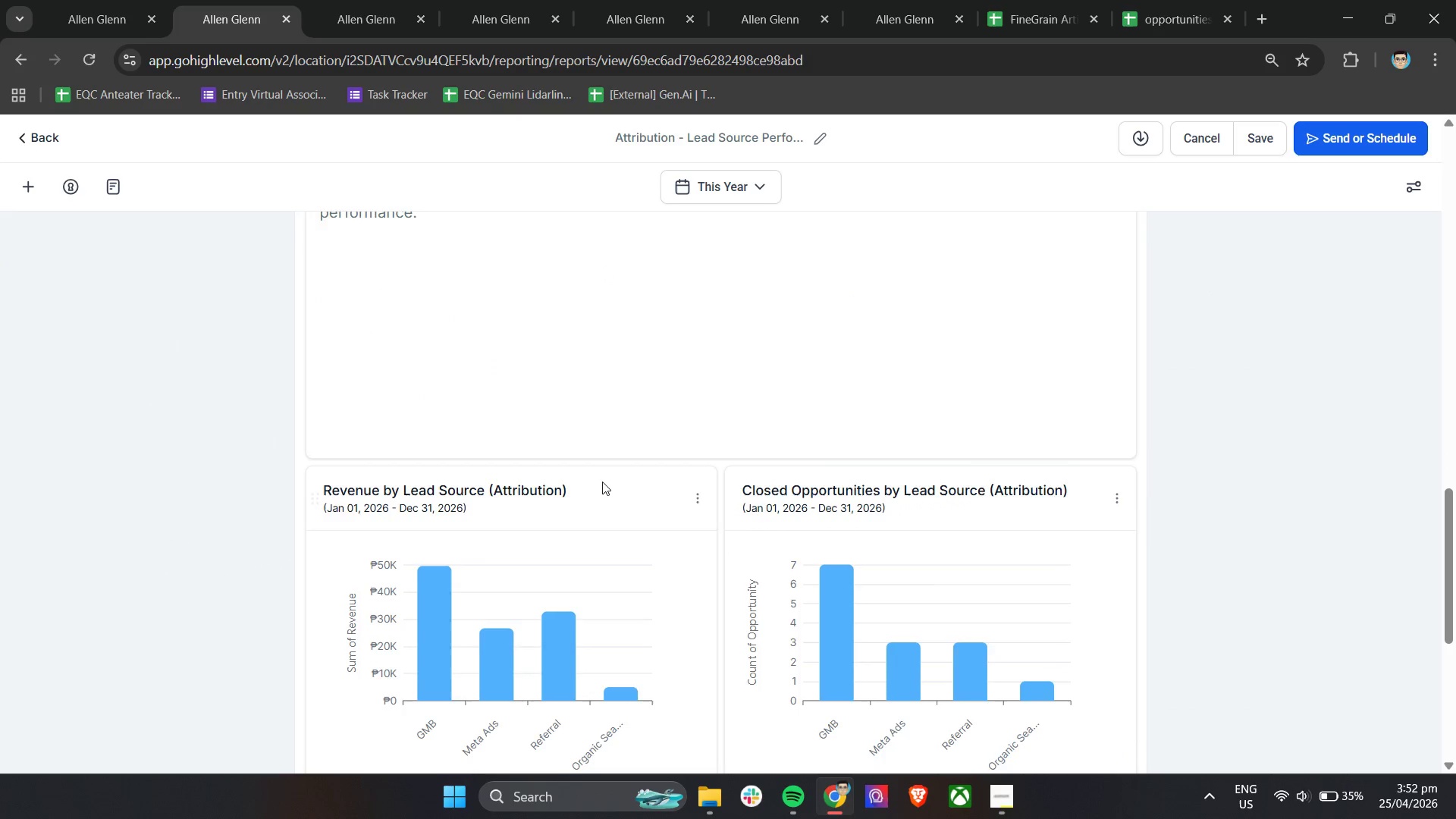 
scroll: coordinate [602, 488], scroll_direction: up, amount: 3.0
 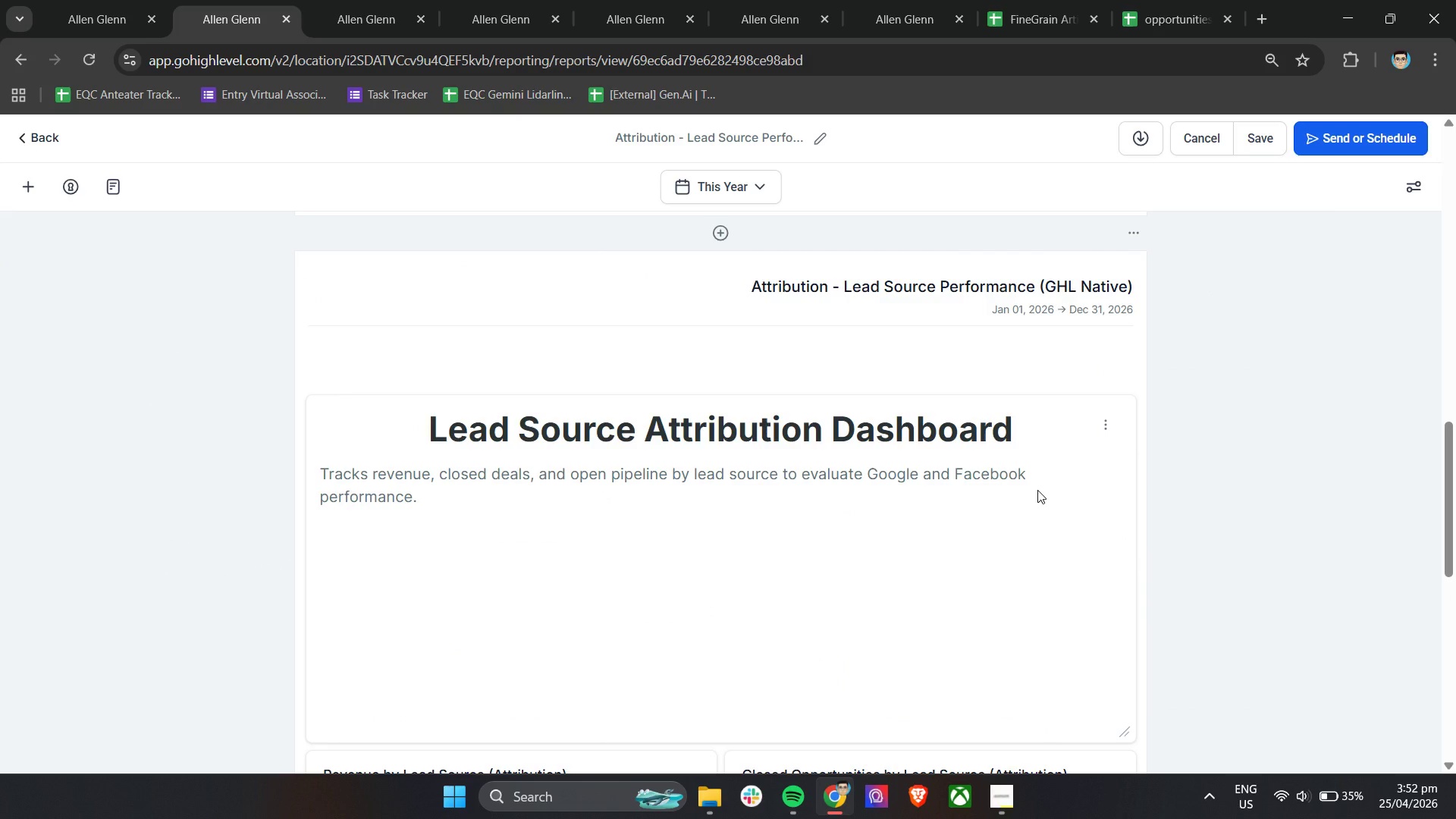 
wait(11.26)
 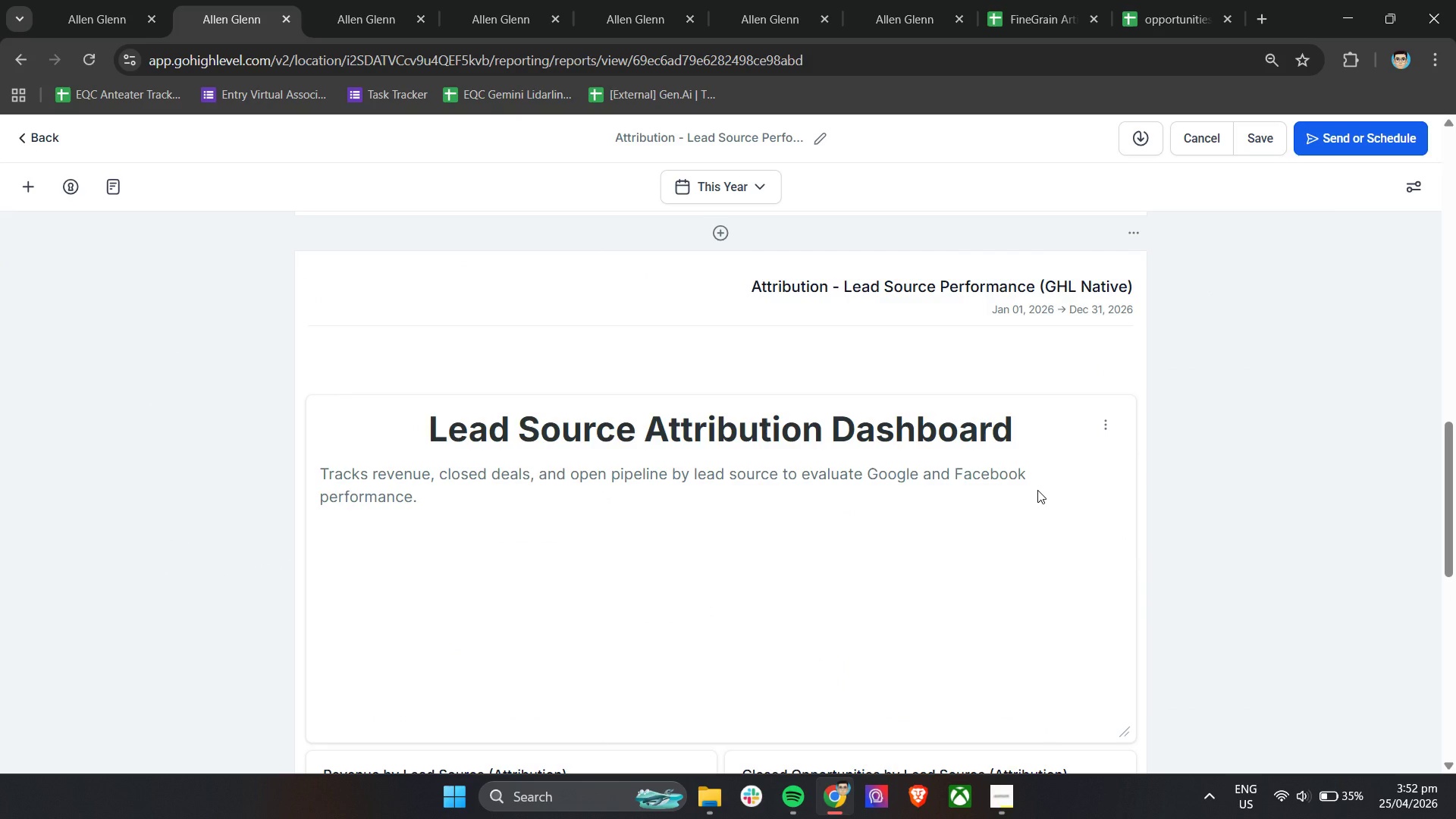 
left_click([1111, 424])
 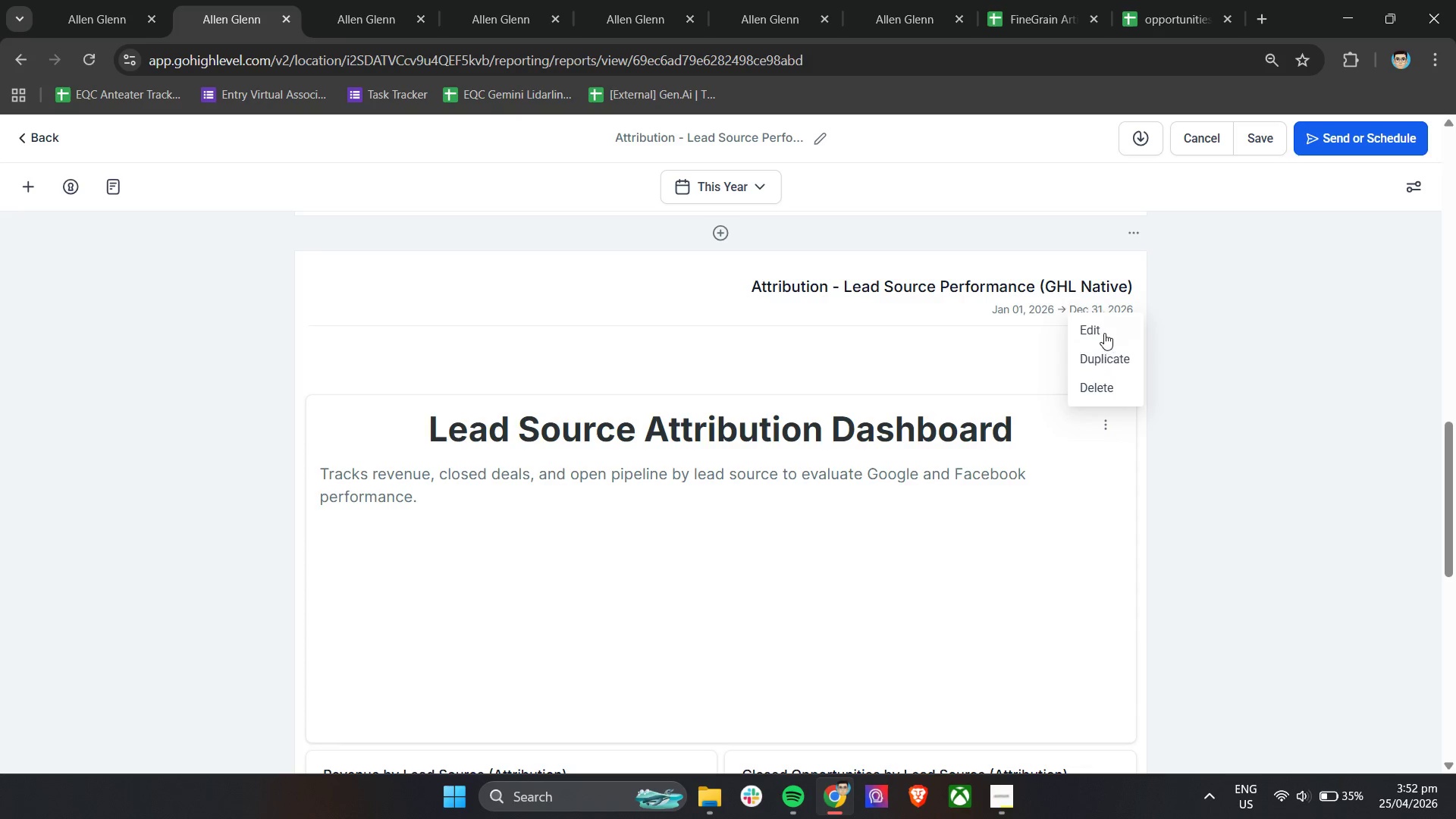 
left_click([1104, 332])
 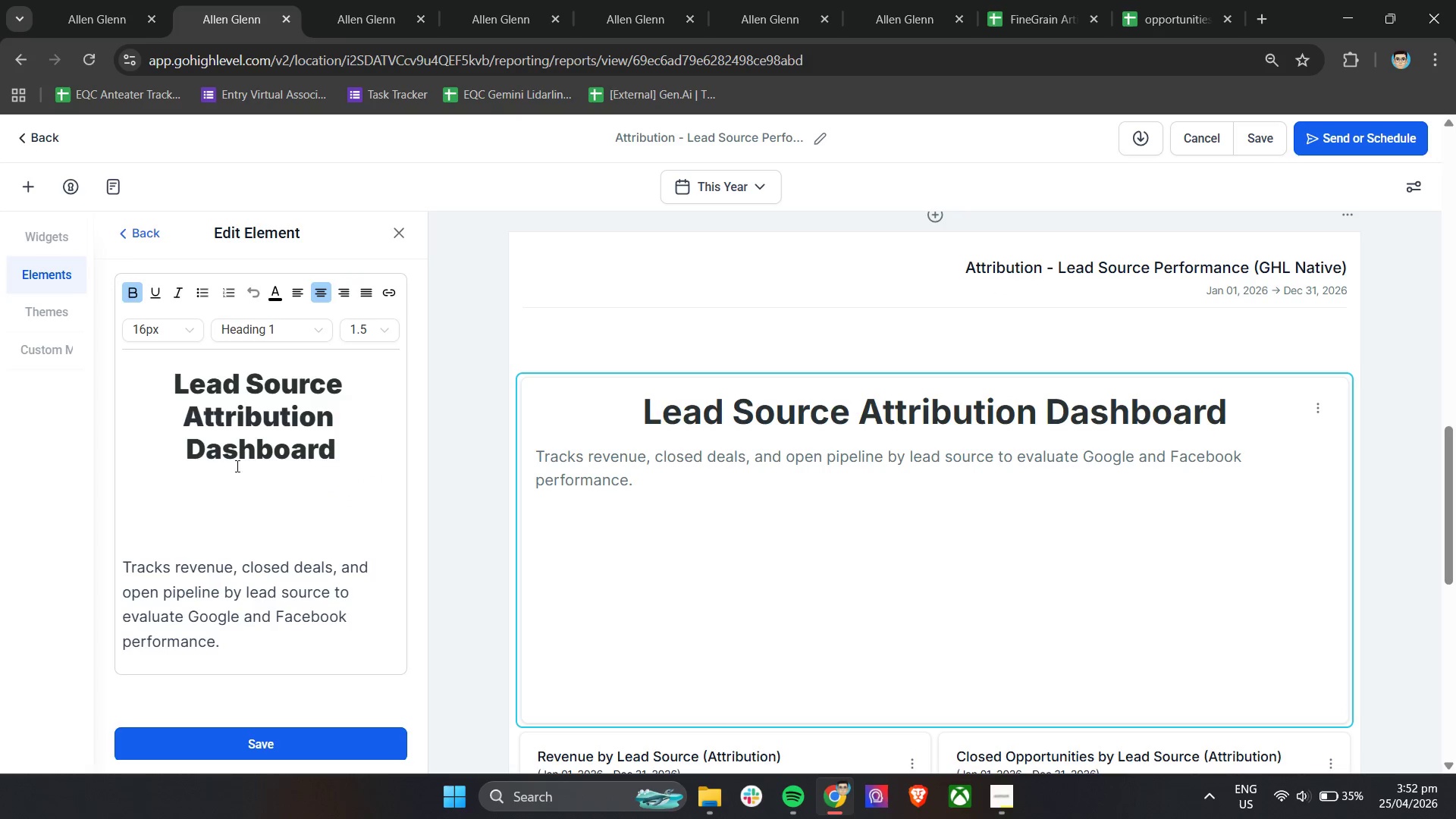 
left_click_drag(start_coordinate=[348, 455], to_coordinate=[162, 381])
 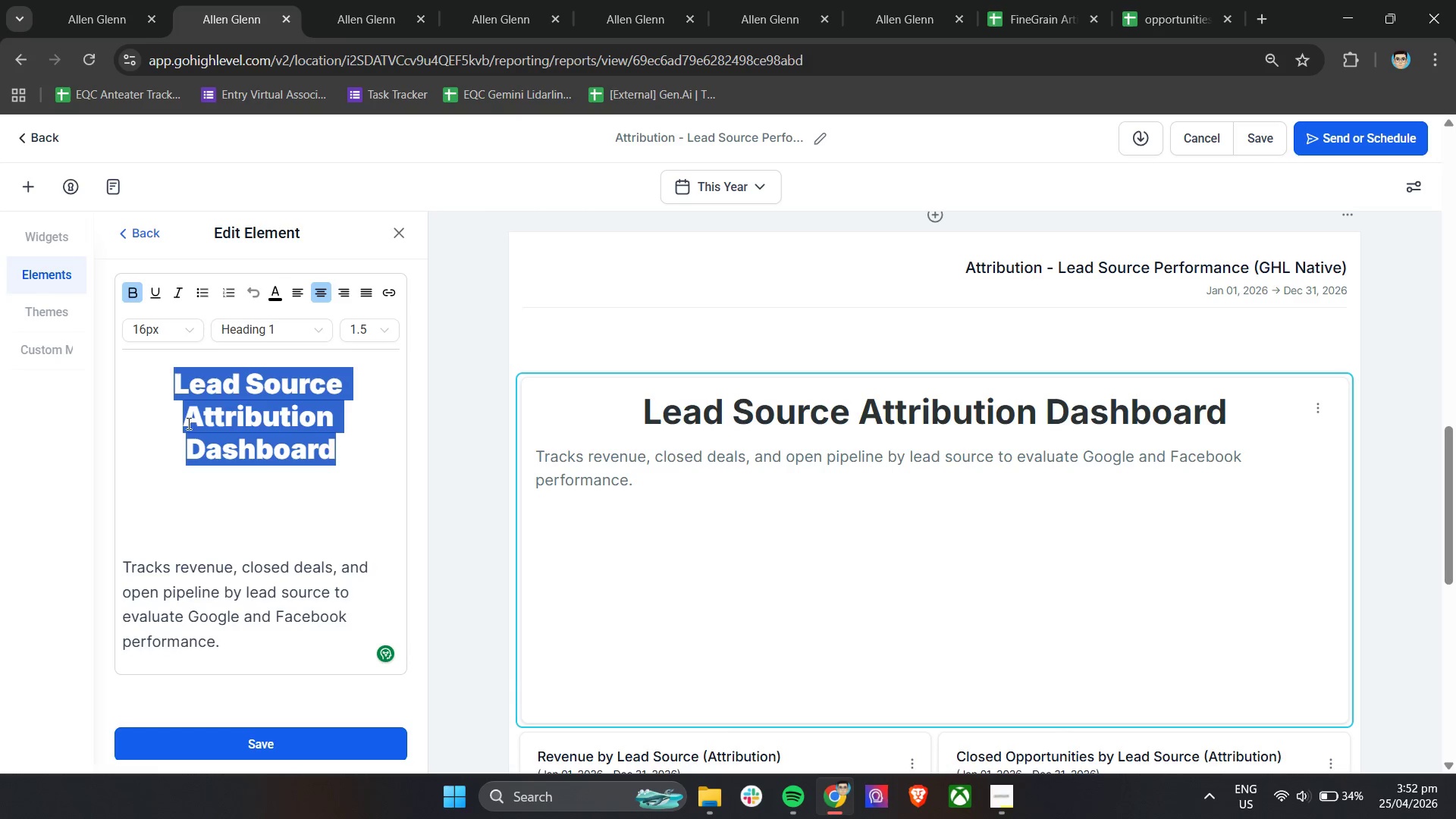 
key(Control+C)
 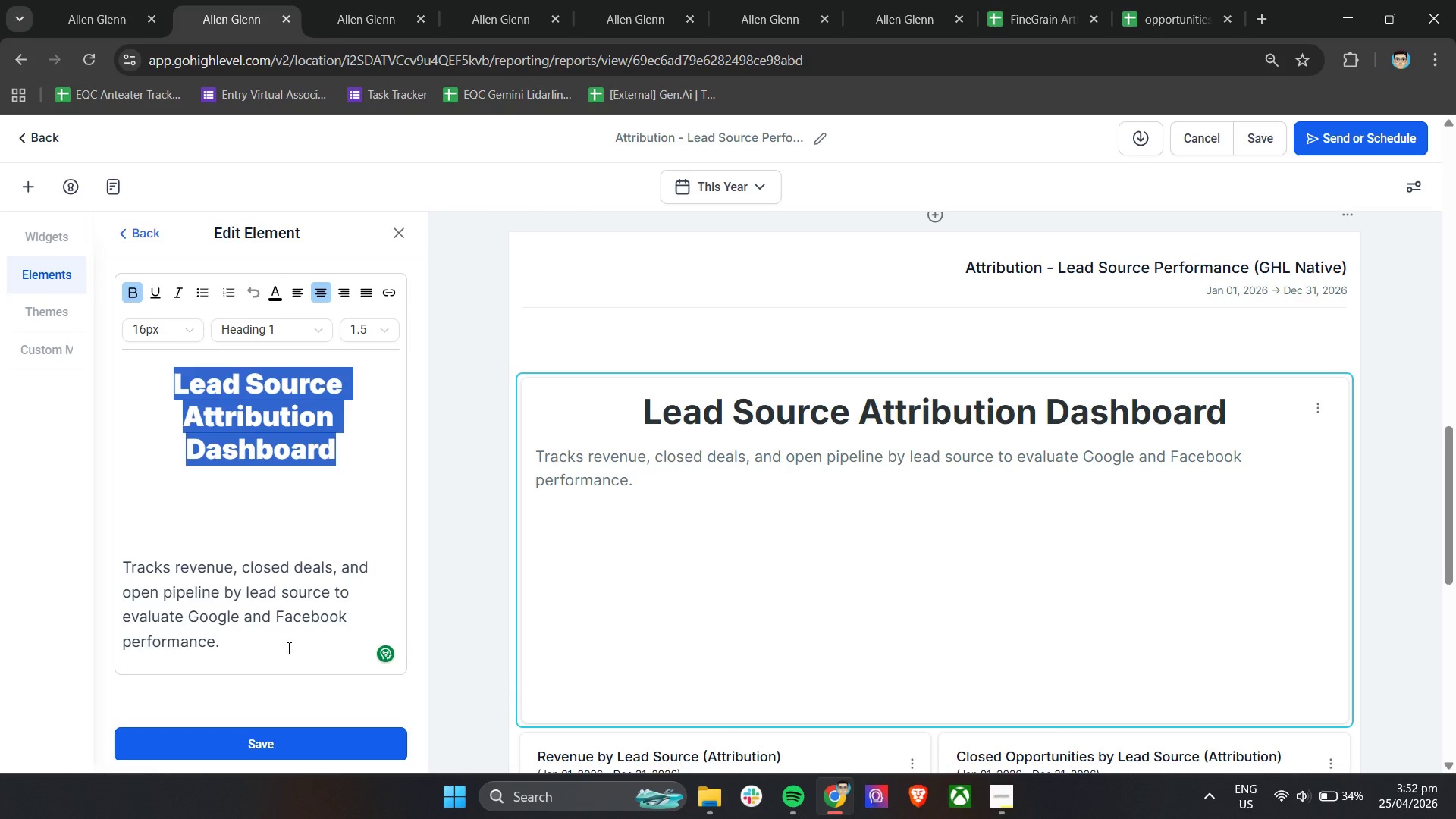 
key(Control+C)
 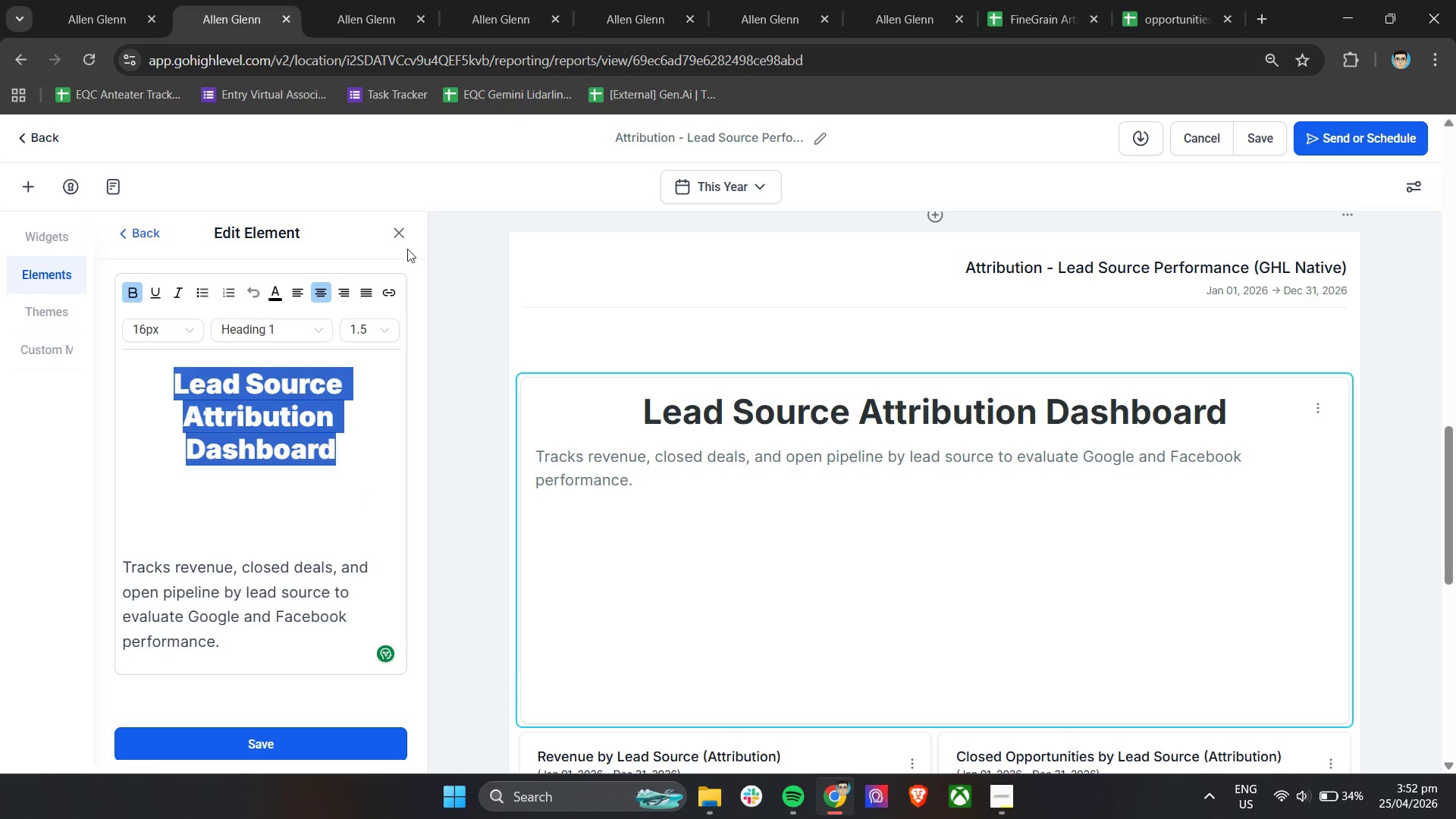 
key(Control+C)
 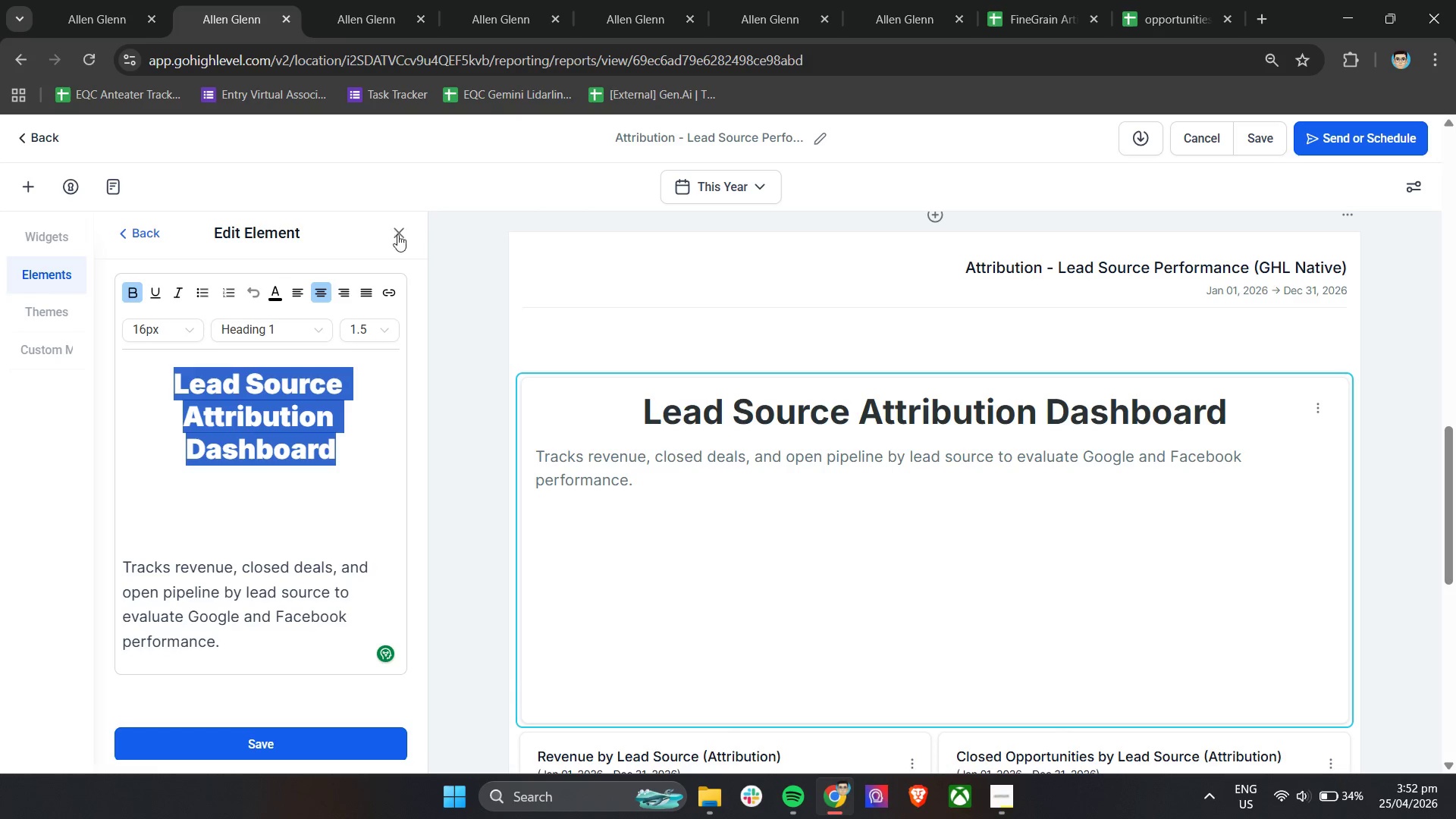 
key(Control+C)
 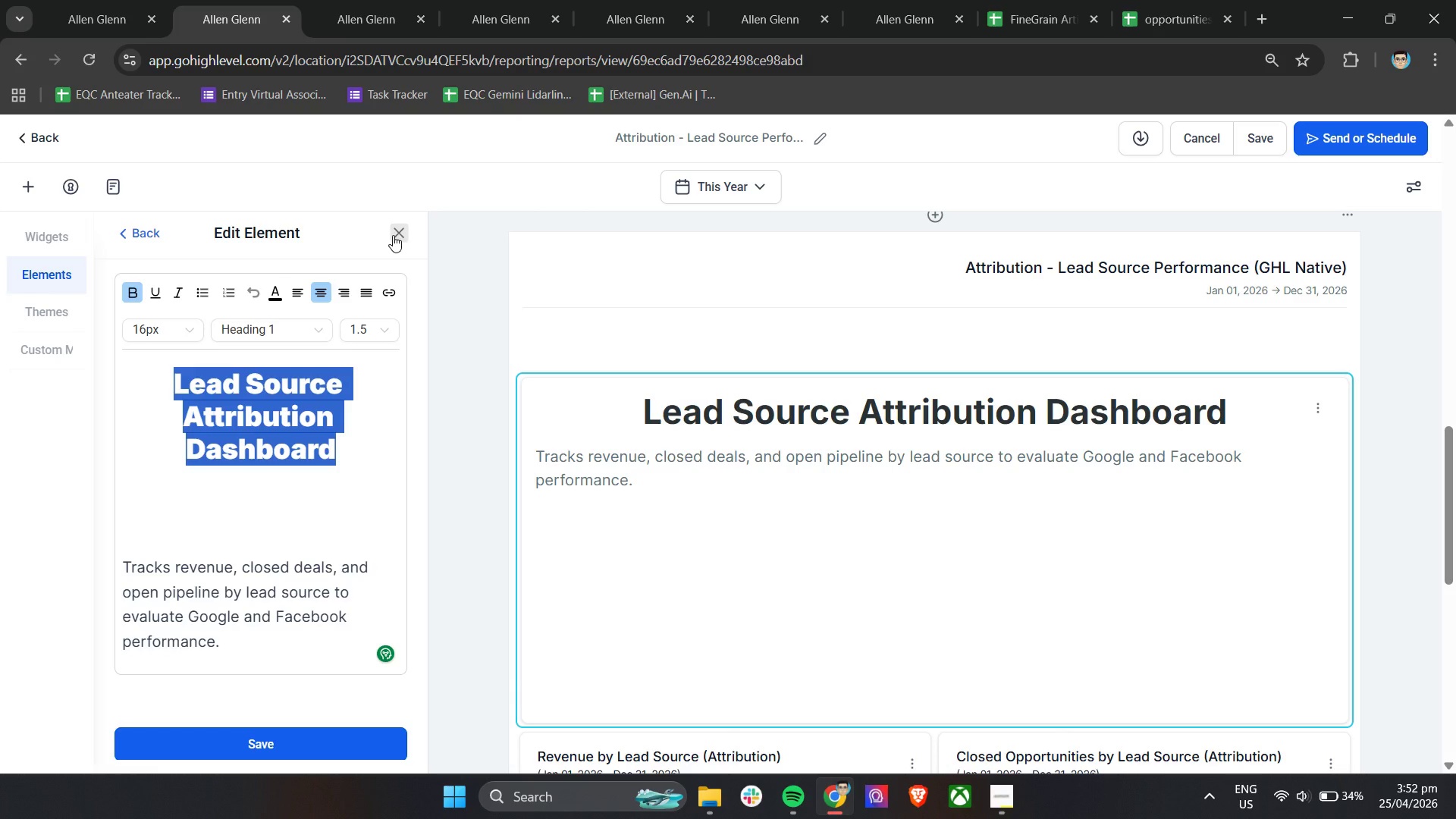 
left_click([393, 235])
 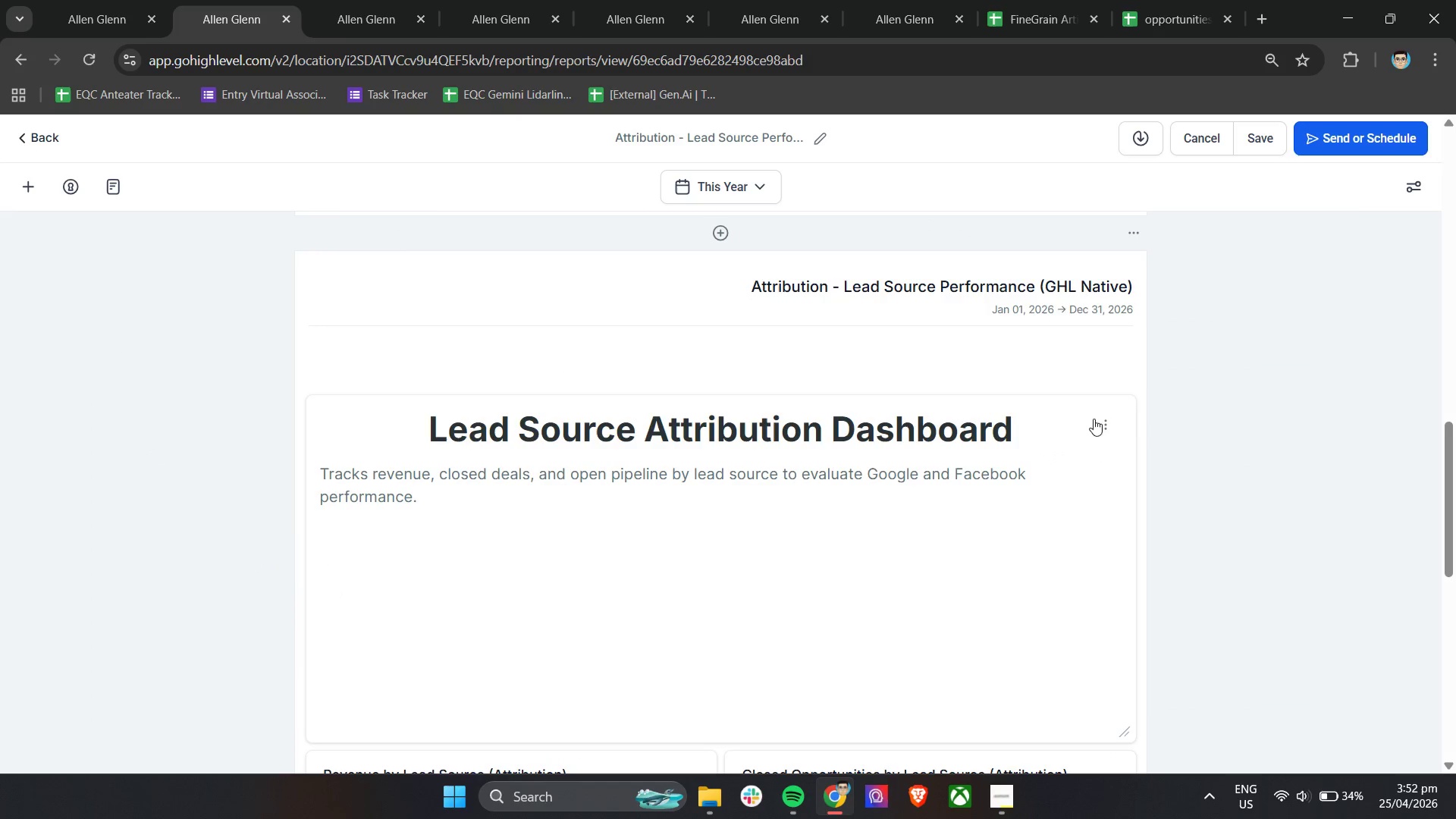 
left_click([1105, 425])
 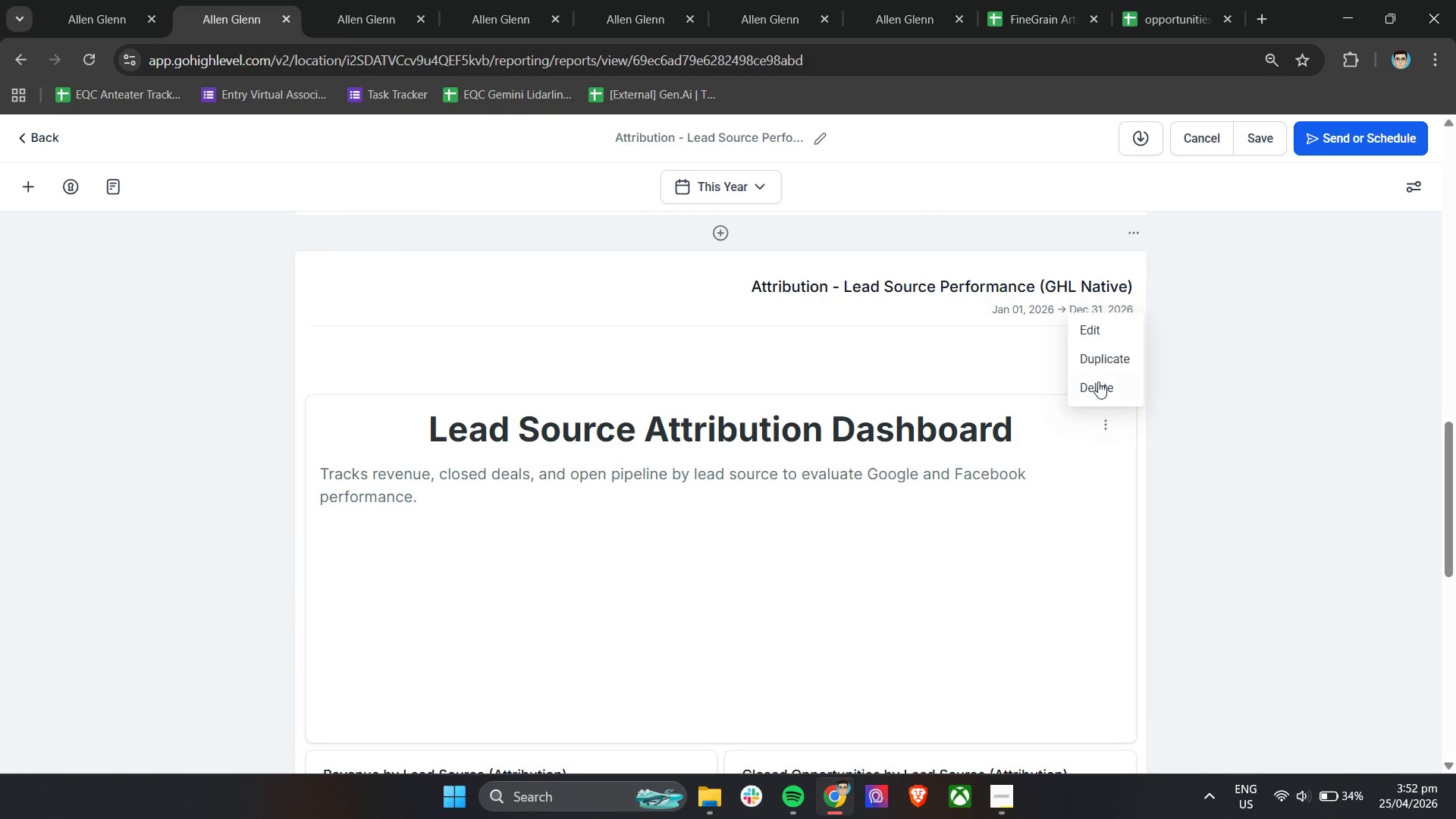 
left_click([1098, 381])
 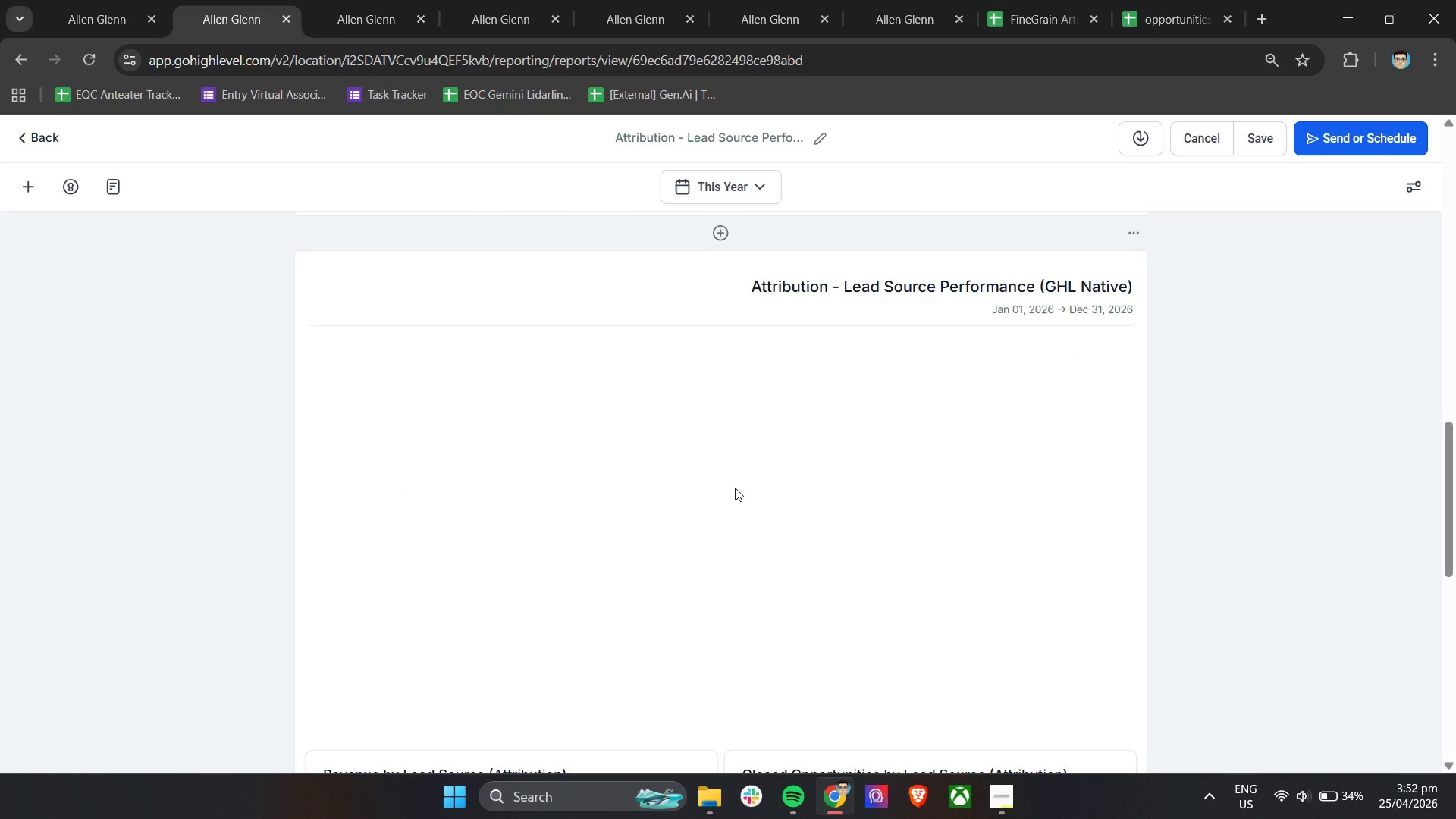 
scroll: coordinate [804, 527], scroll_direction: none, amount: 0.0
 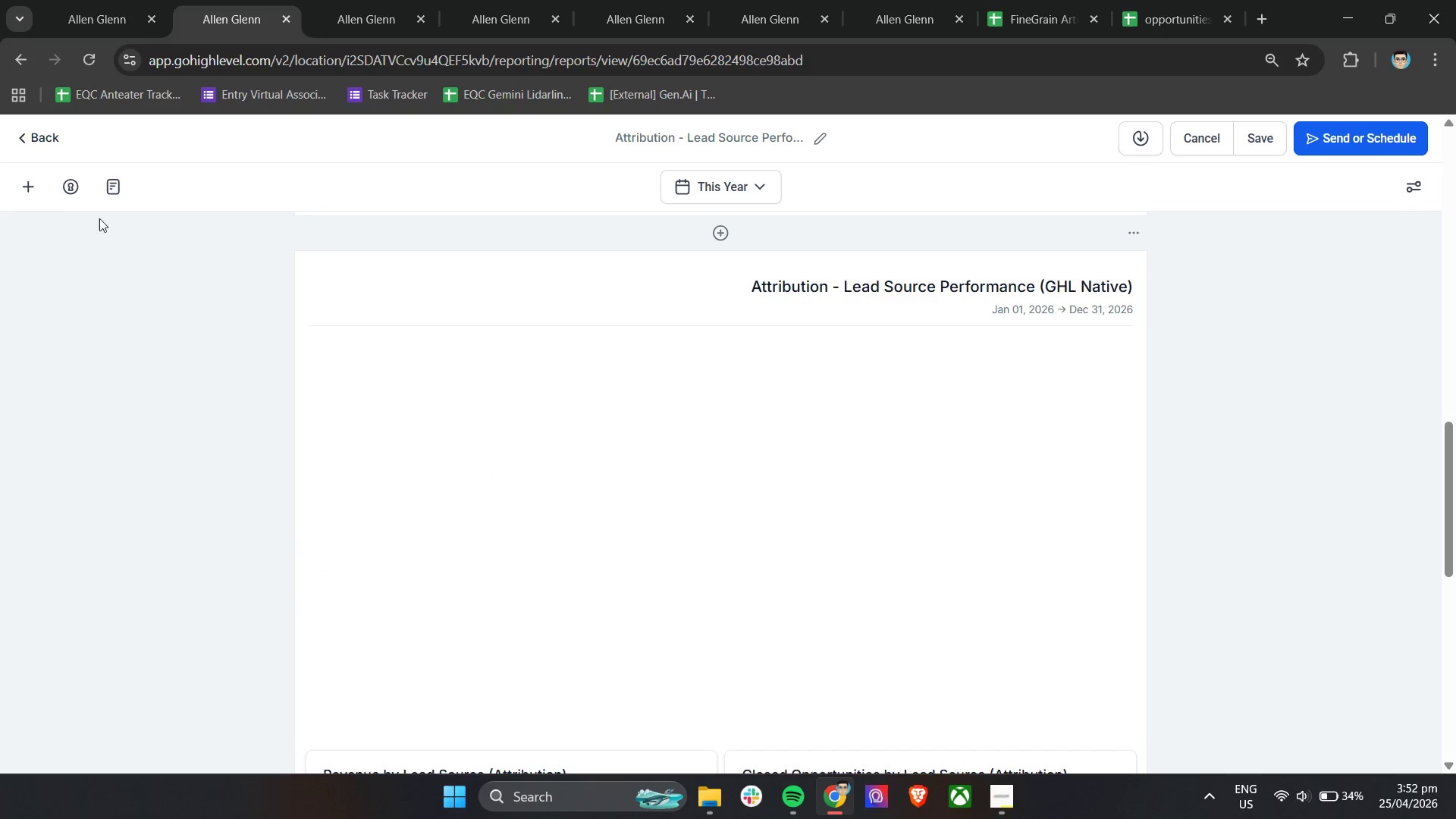 
left_click([30, 187])
 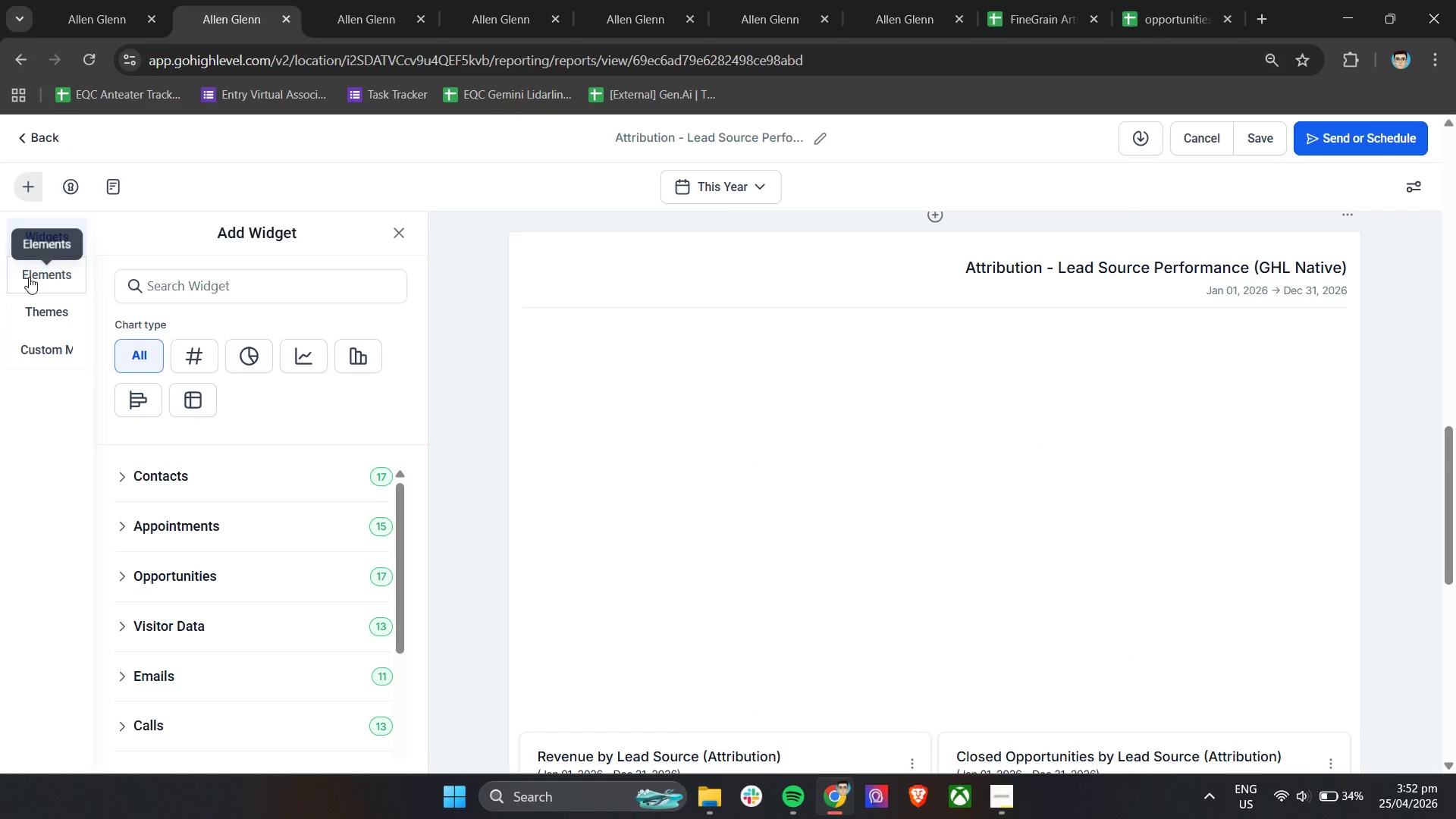 
left_click([30, 275])
 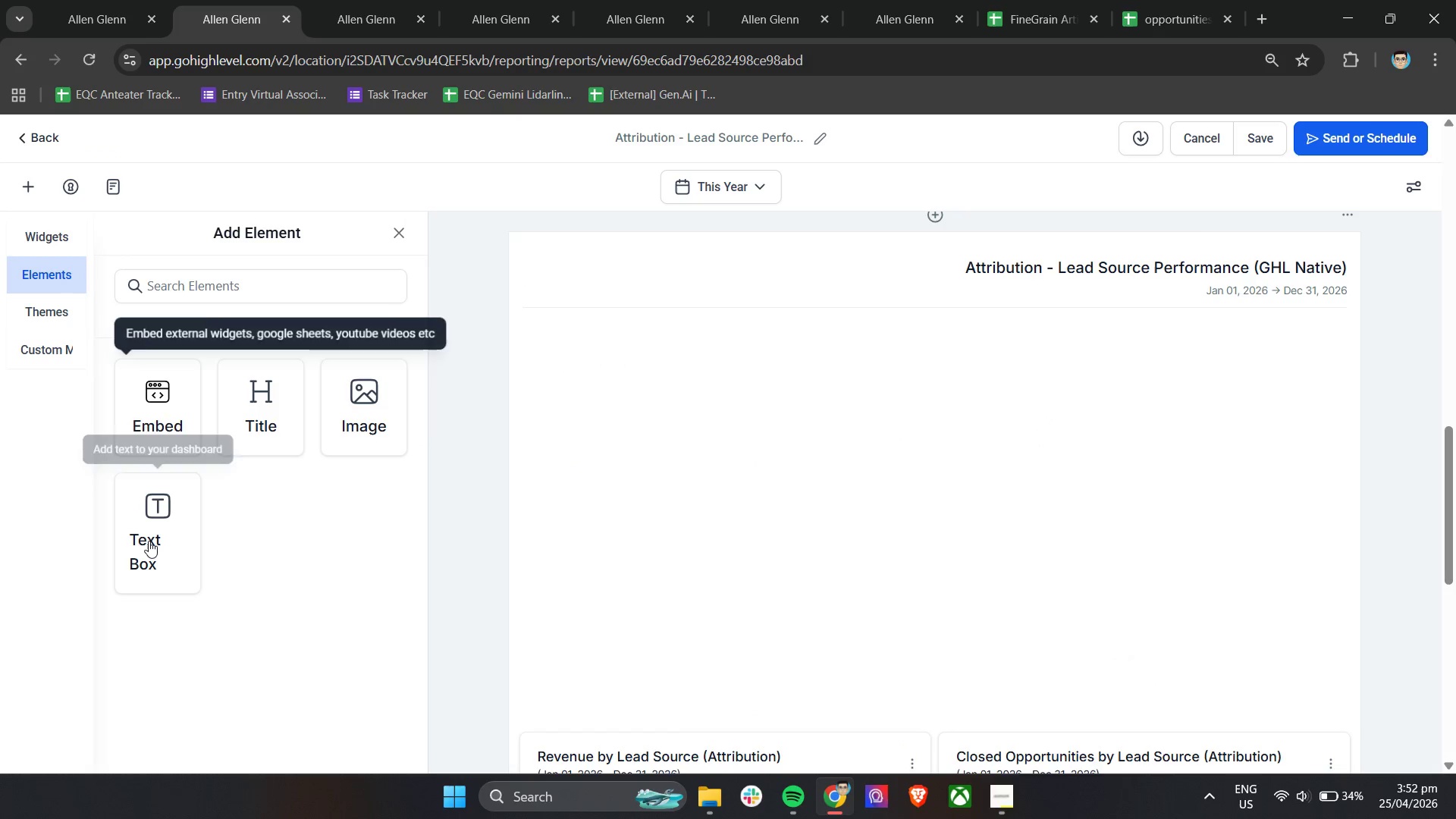 
left_click([147, 541])
 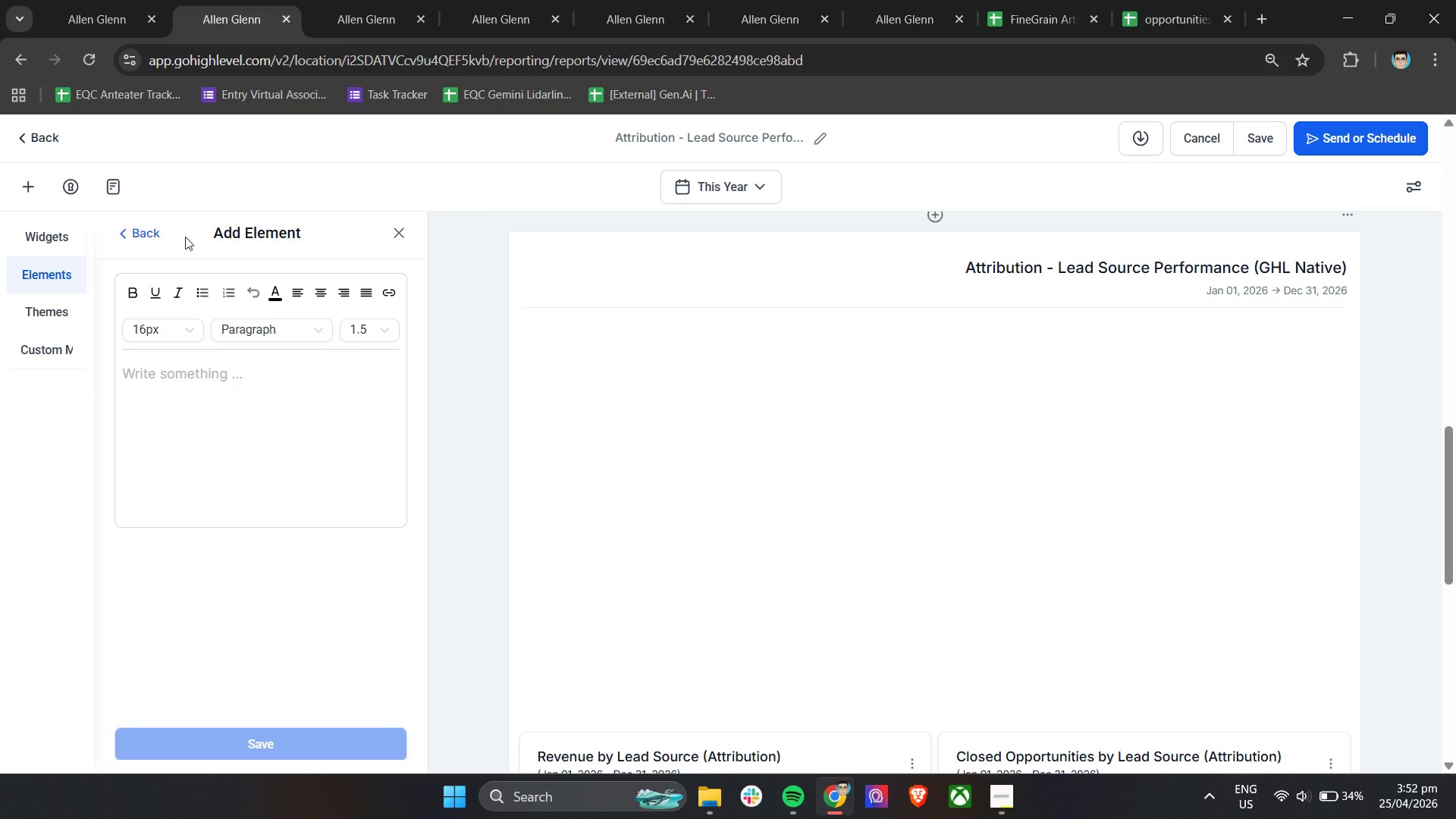 
left_click([135, 235])
 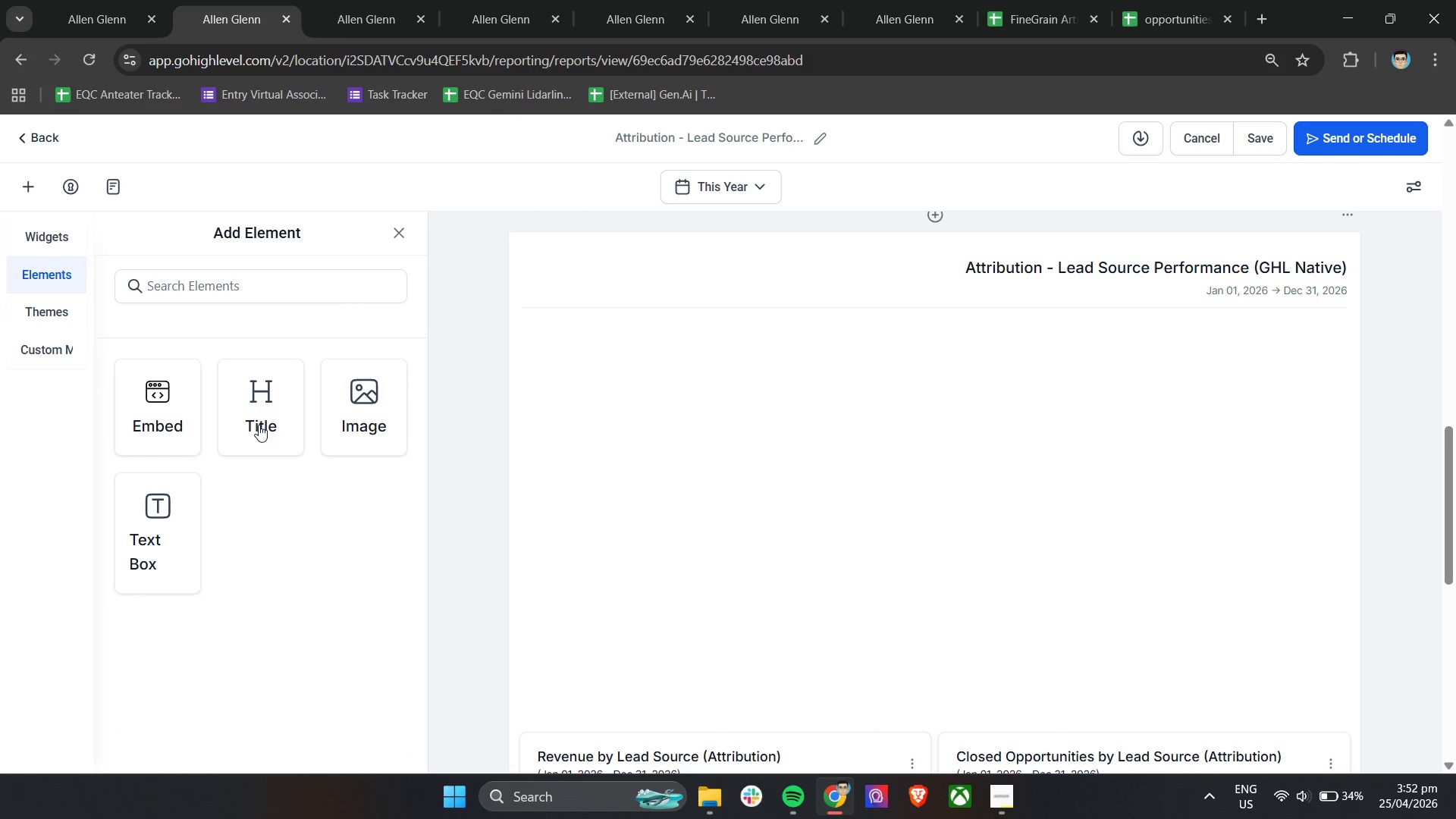 
left_click_drag(start_coordinate=[259, 410], to_coordinate=[794, 343])
 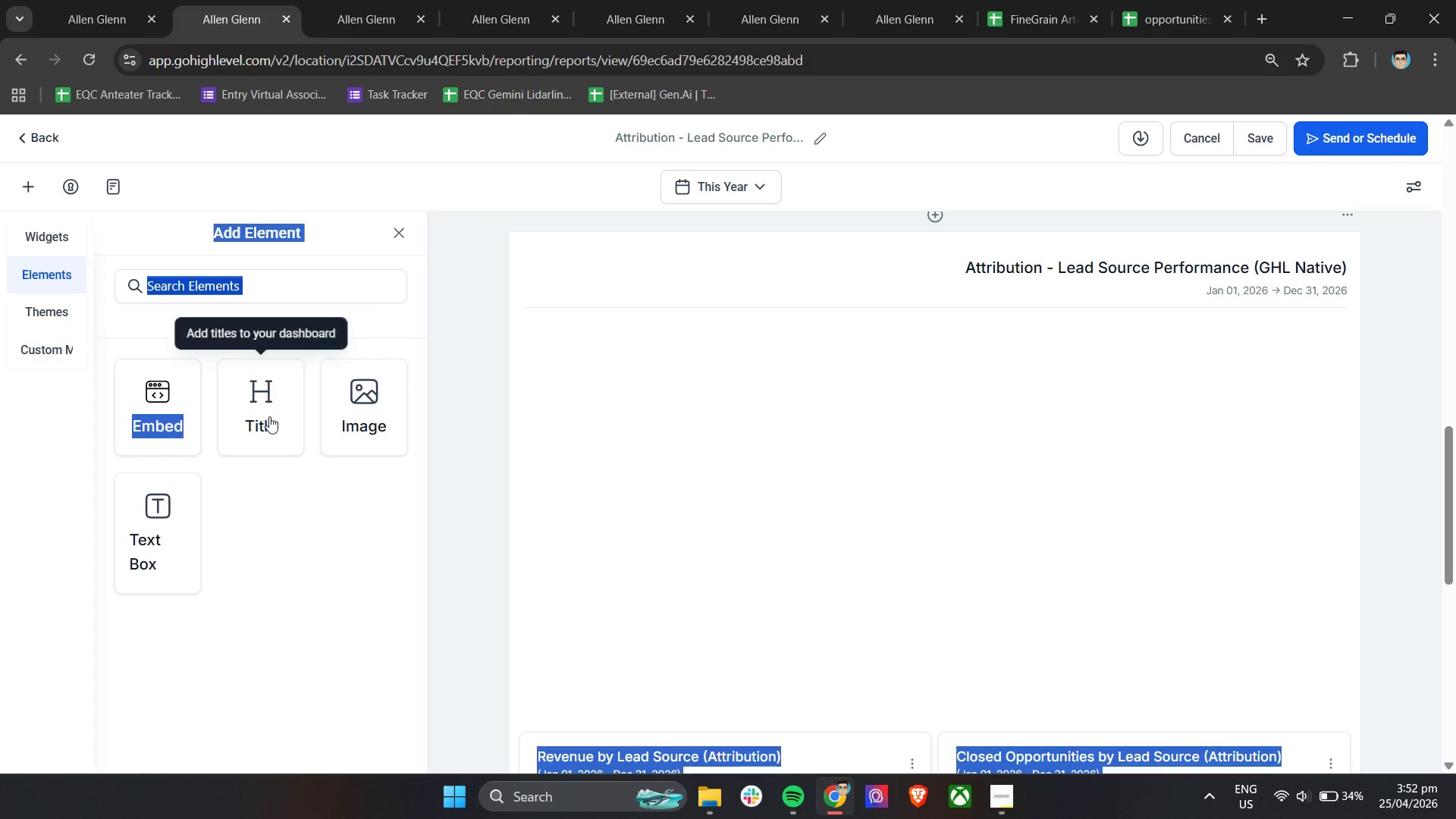 
left_click_drag(start_coordinate=[267, 416], to_coordinate=[861, 367])
 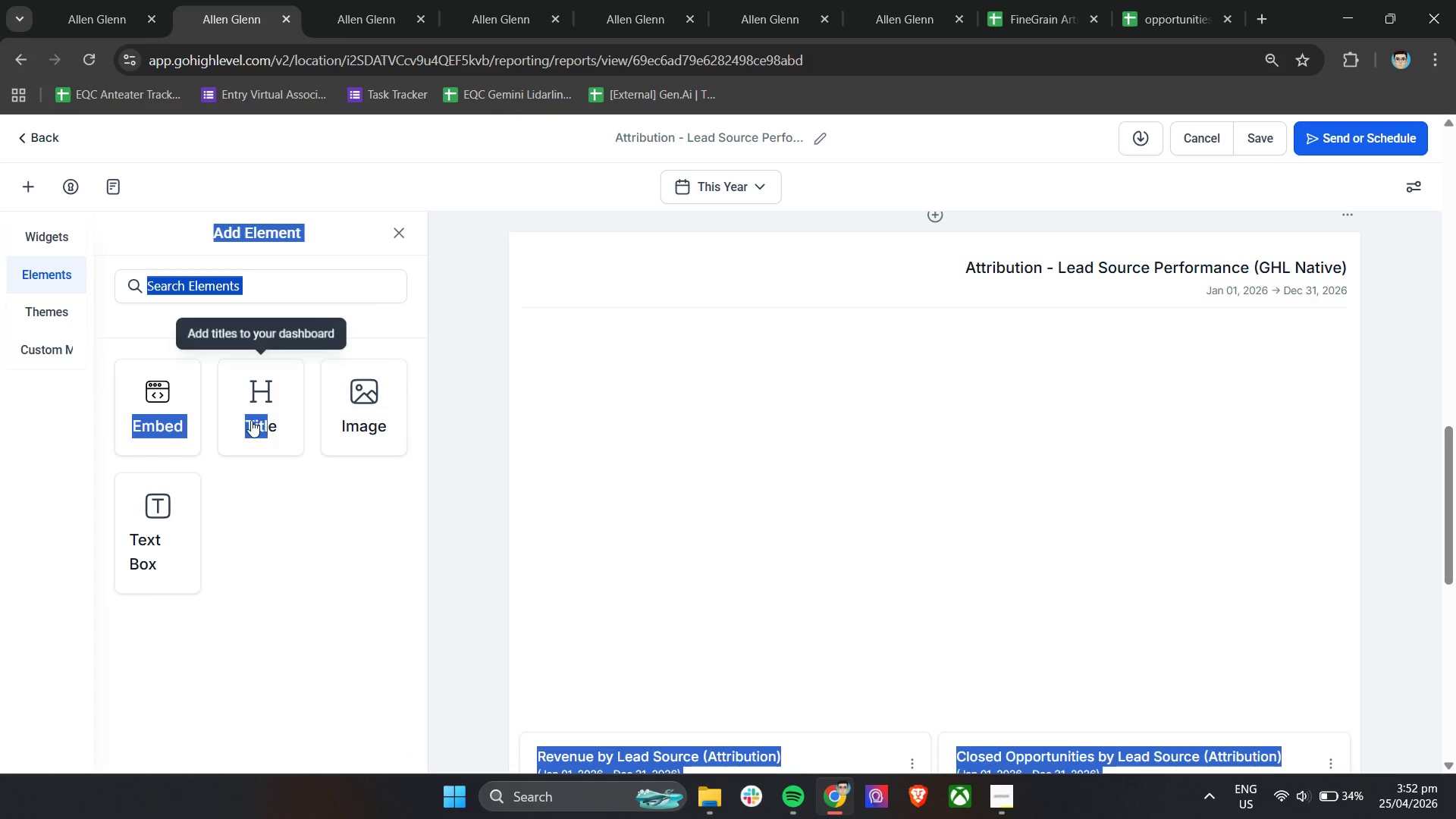 
left_click([251, 420])
 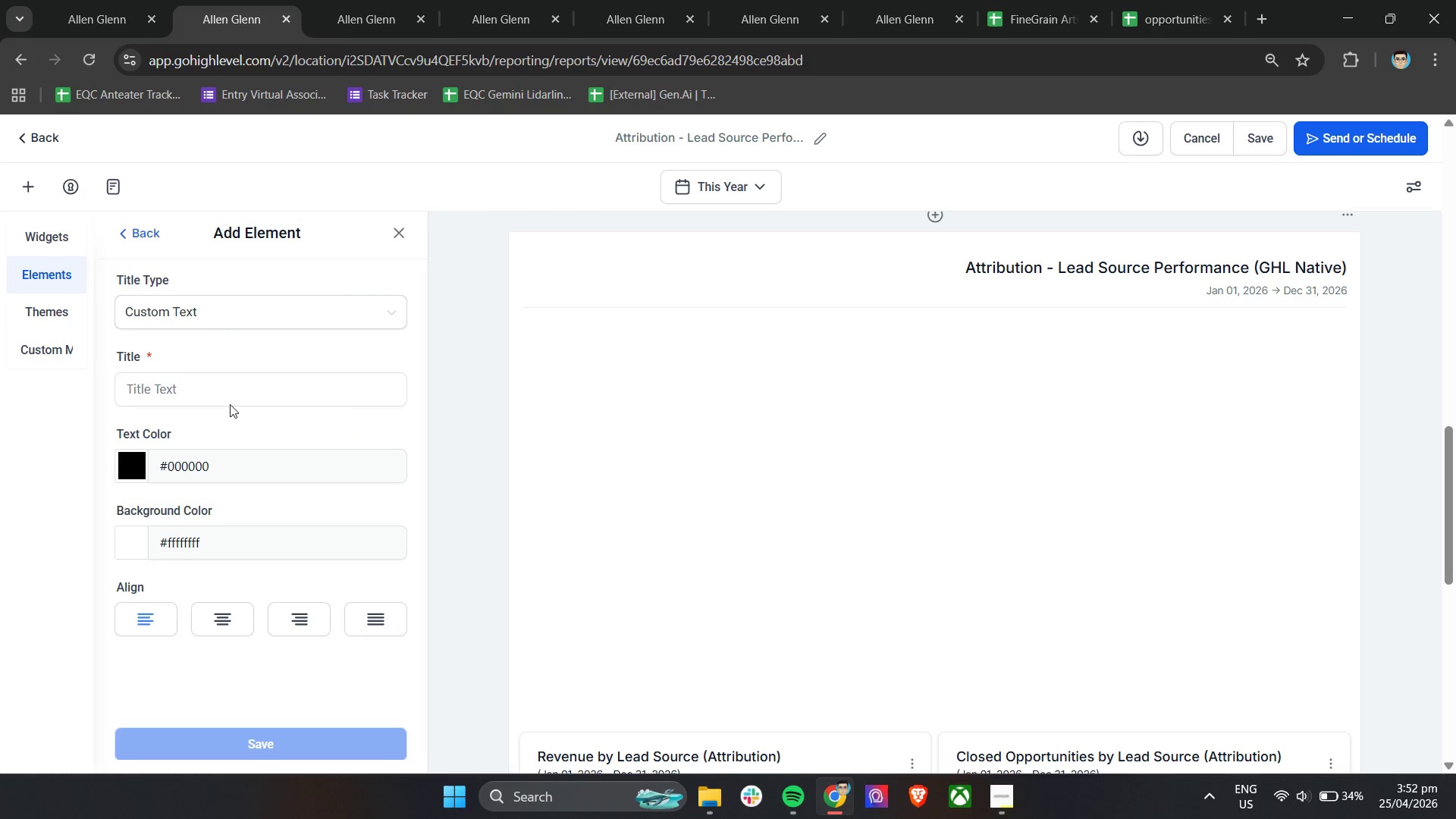 
left_click([223, 378])
 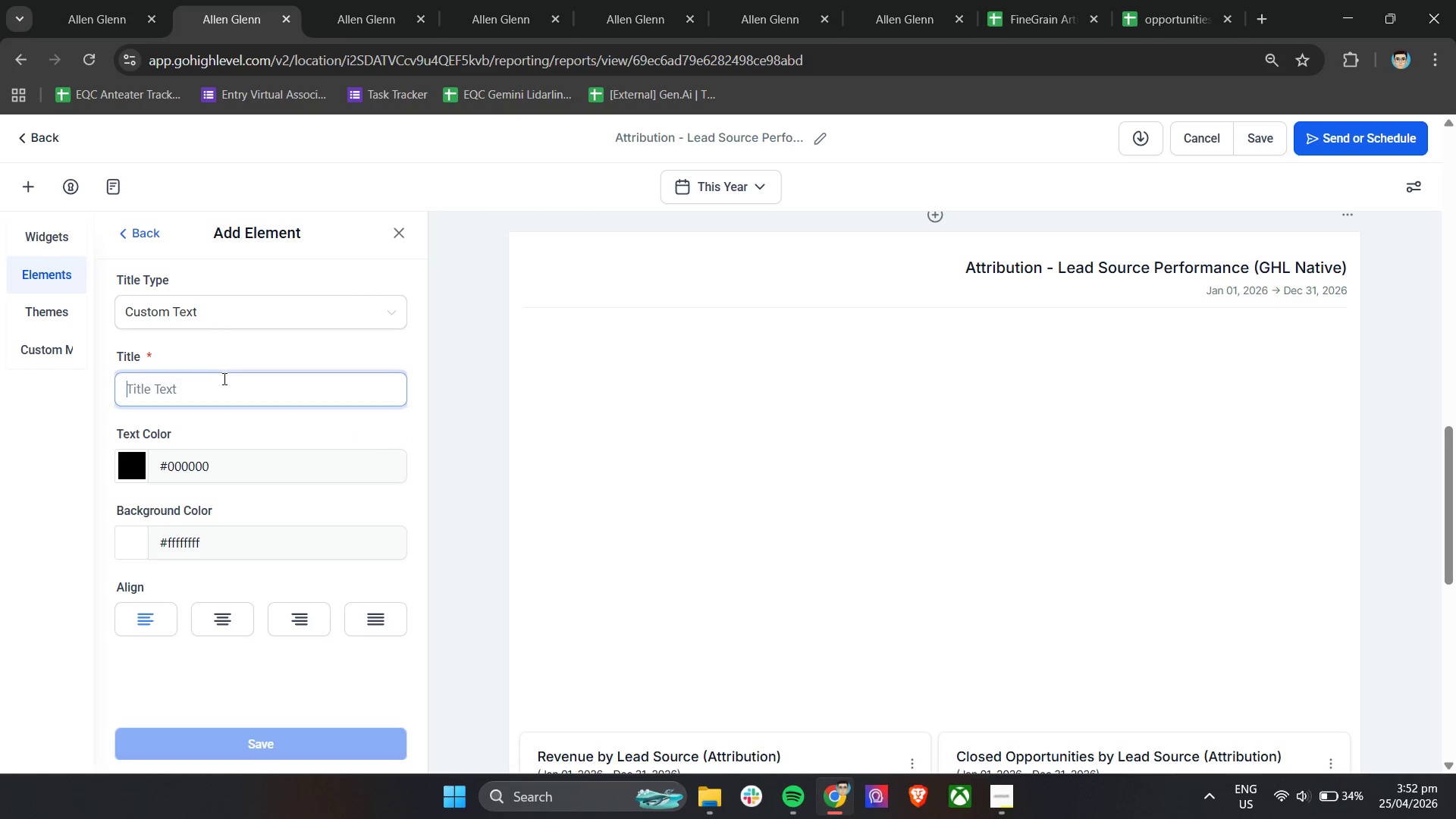 
key(Control+V)
 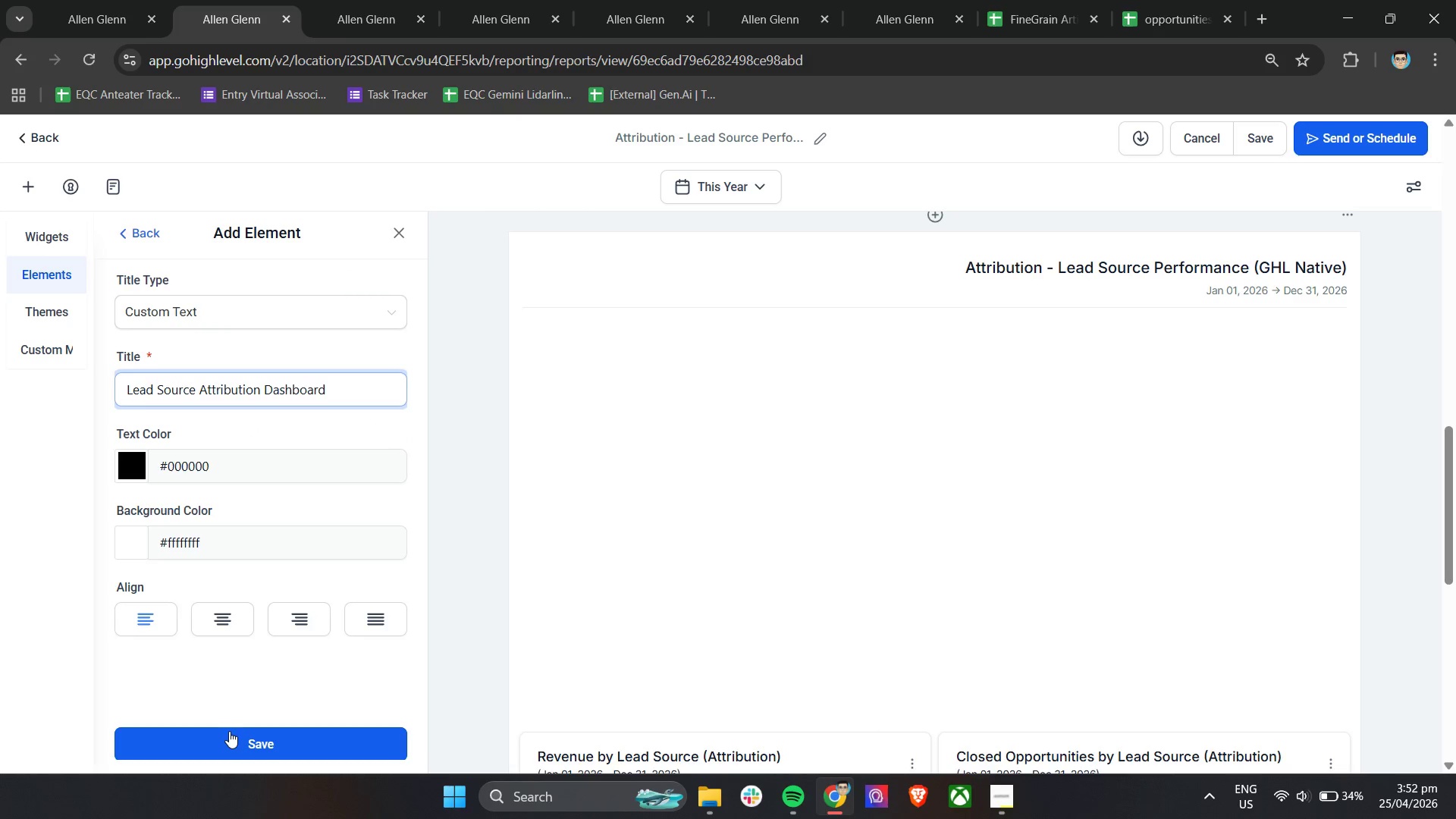 
left_click([228, 735])
 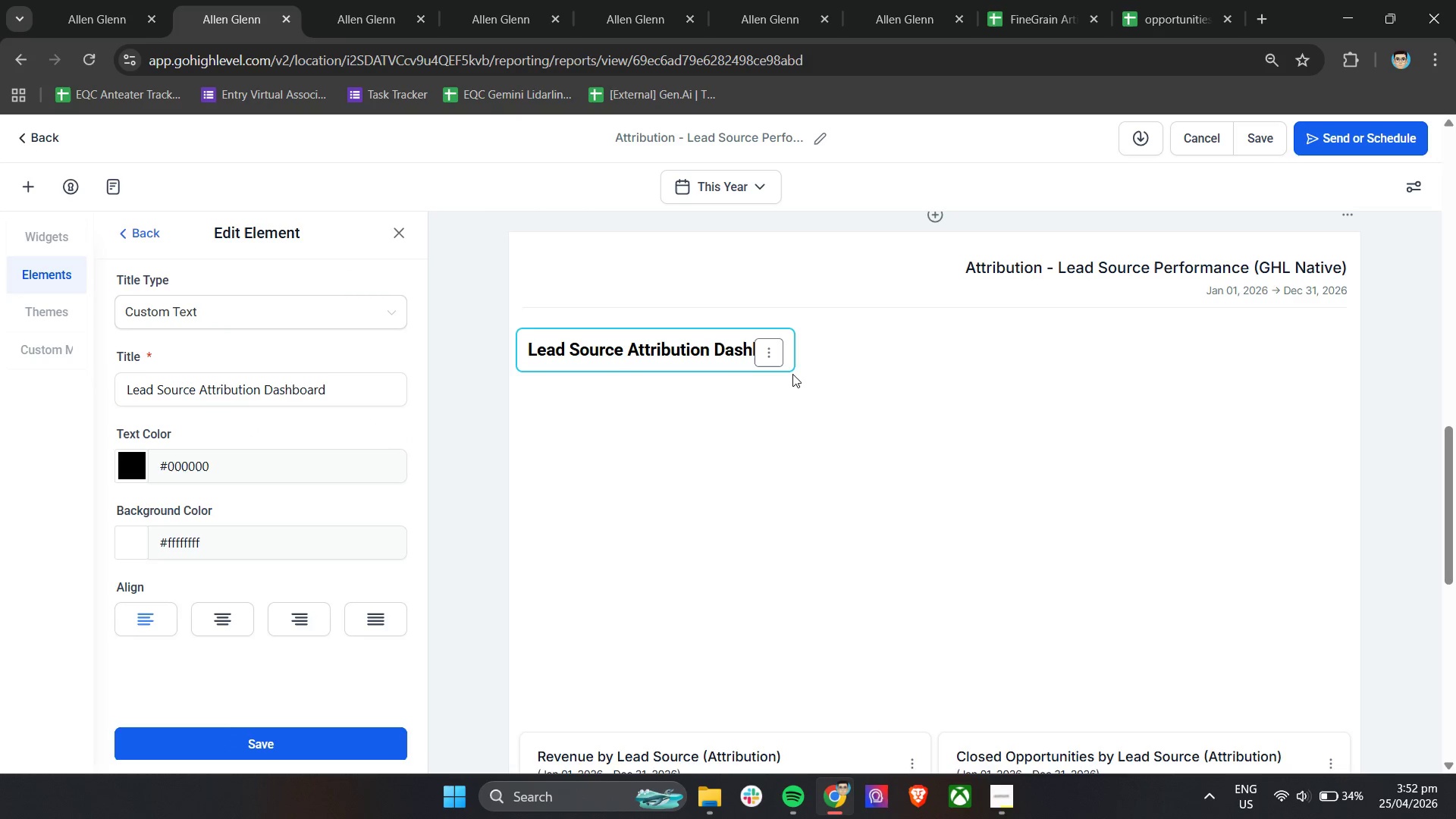 
left_click_drag(start_coordinate=[781, 361], to_coordinate=[835, 361])
 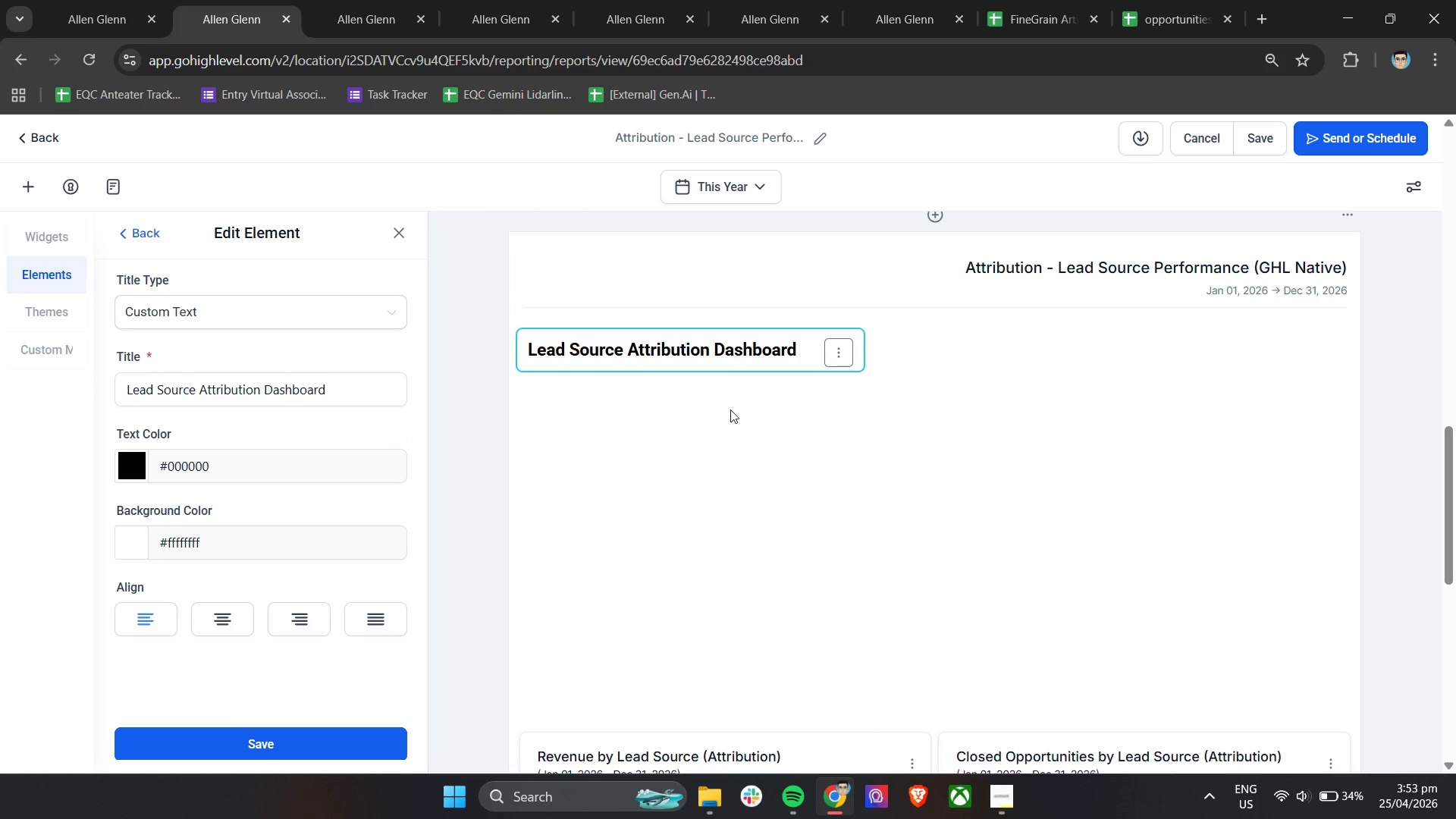 
left_click([730, 410])
 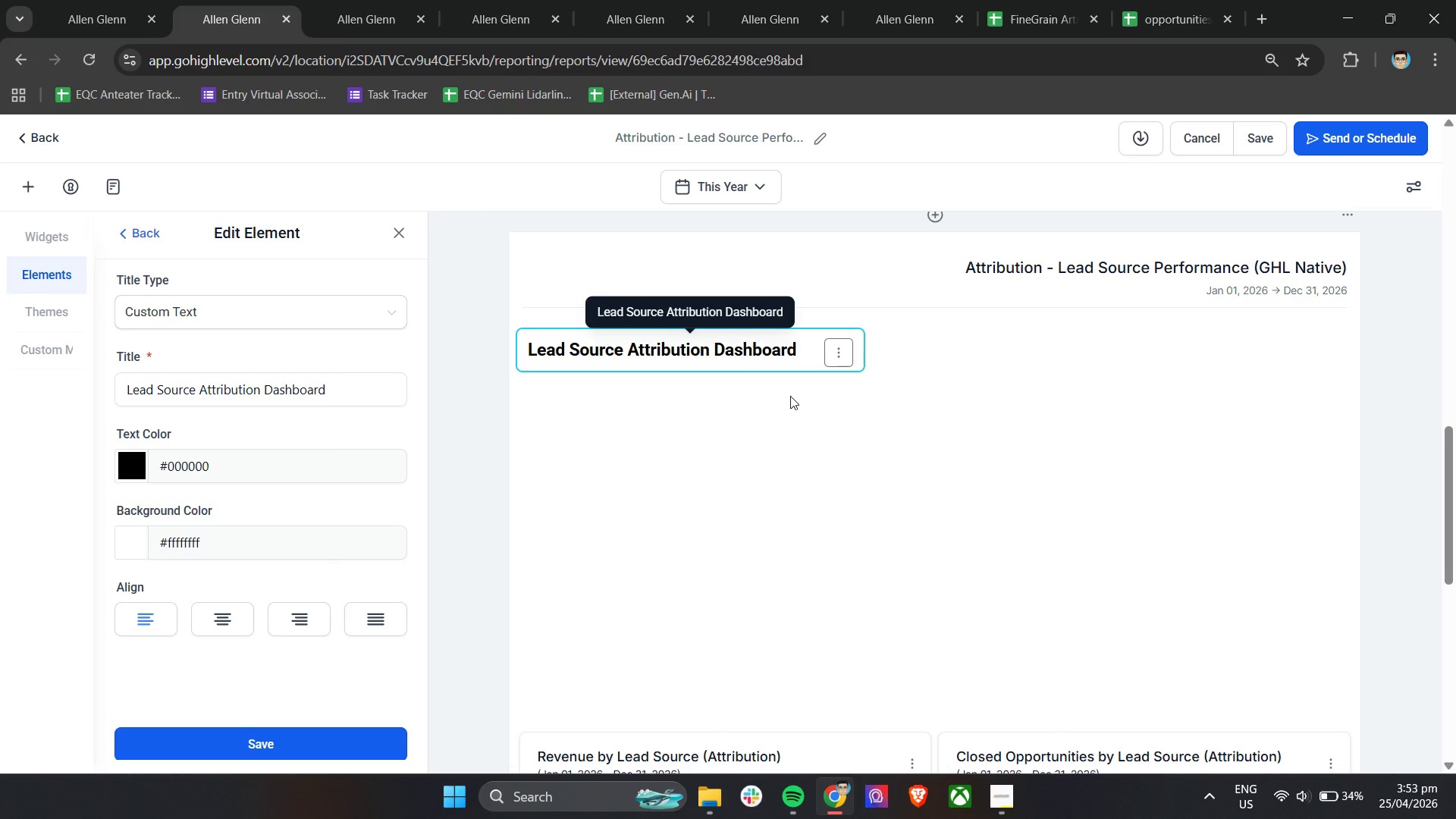 
left_click([805, 397])
 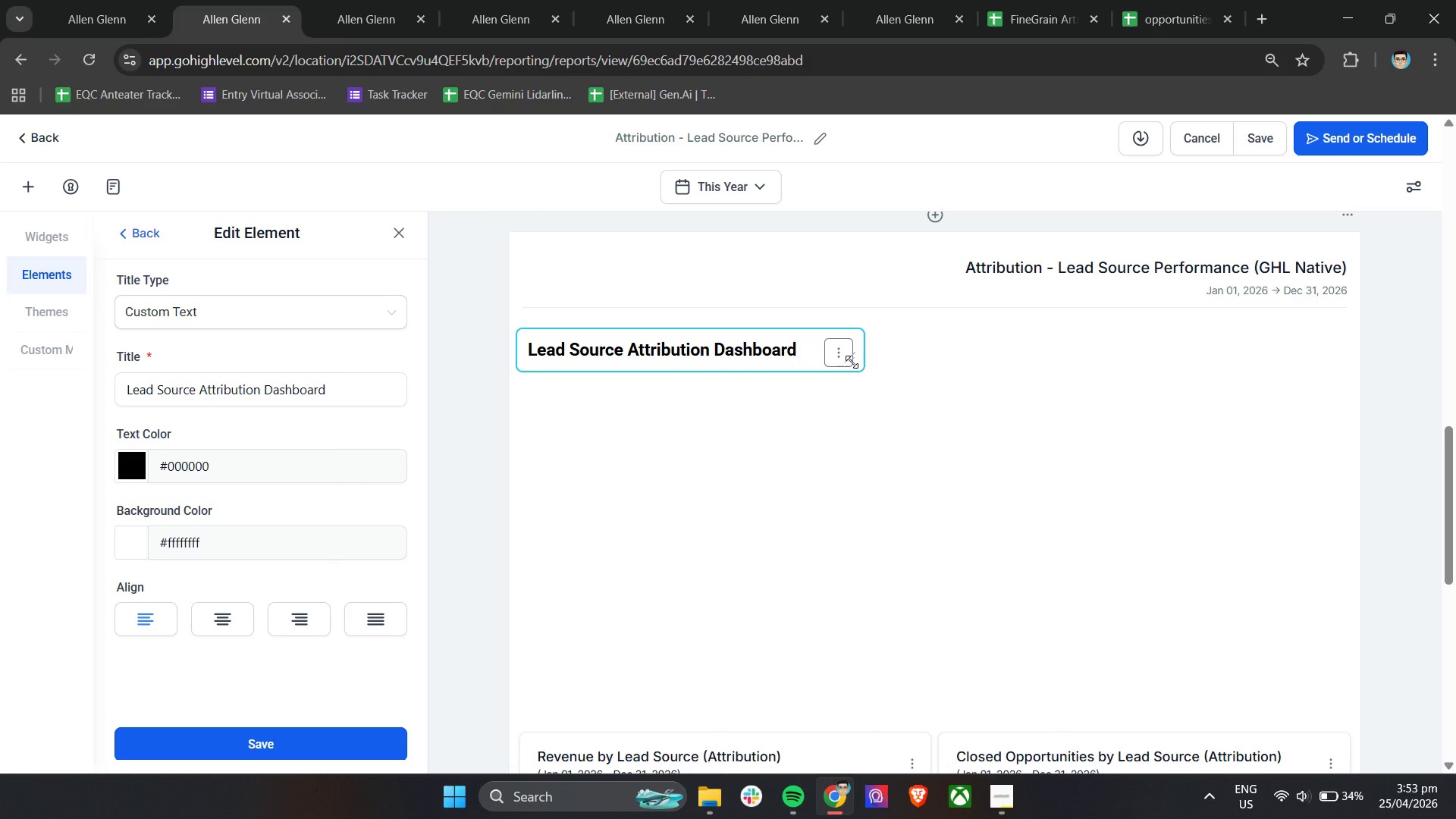 
left_click_drag(start_coordinate=[852, 362], to_coordinate=[812, 362])
 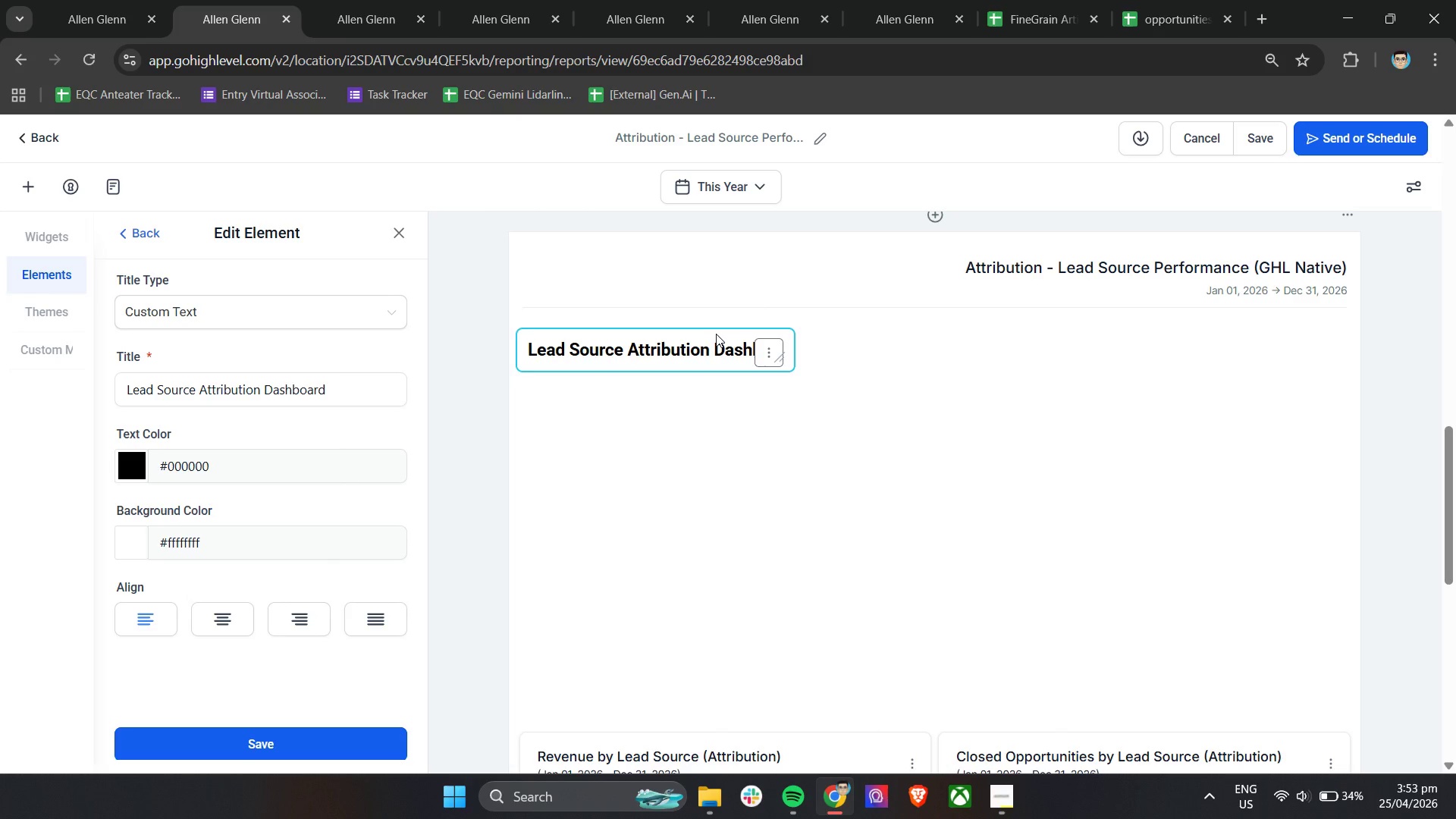 
left_click_drag(start_coordinate=[716, 334], to_coordinate=[993, 316])
 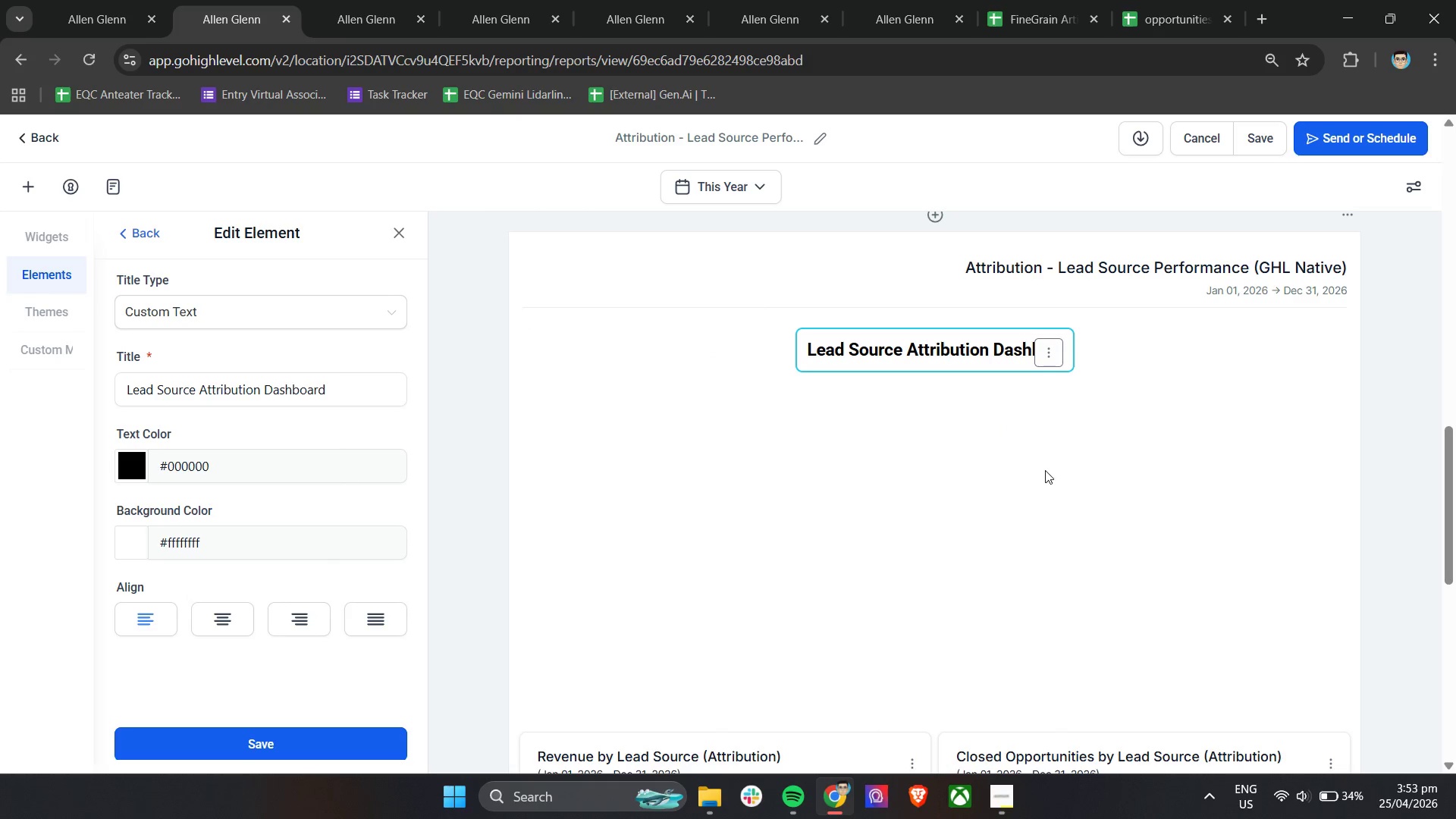 
left_click([1045, 470])
 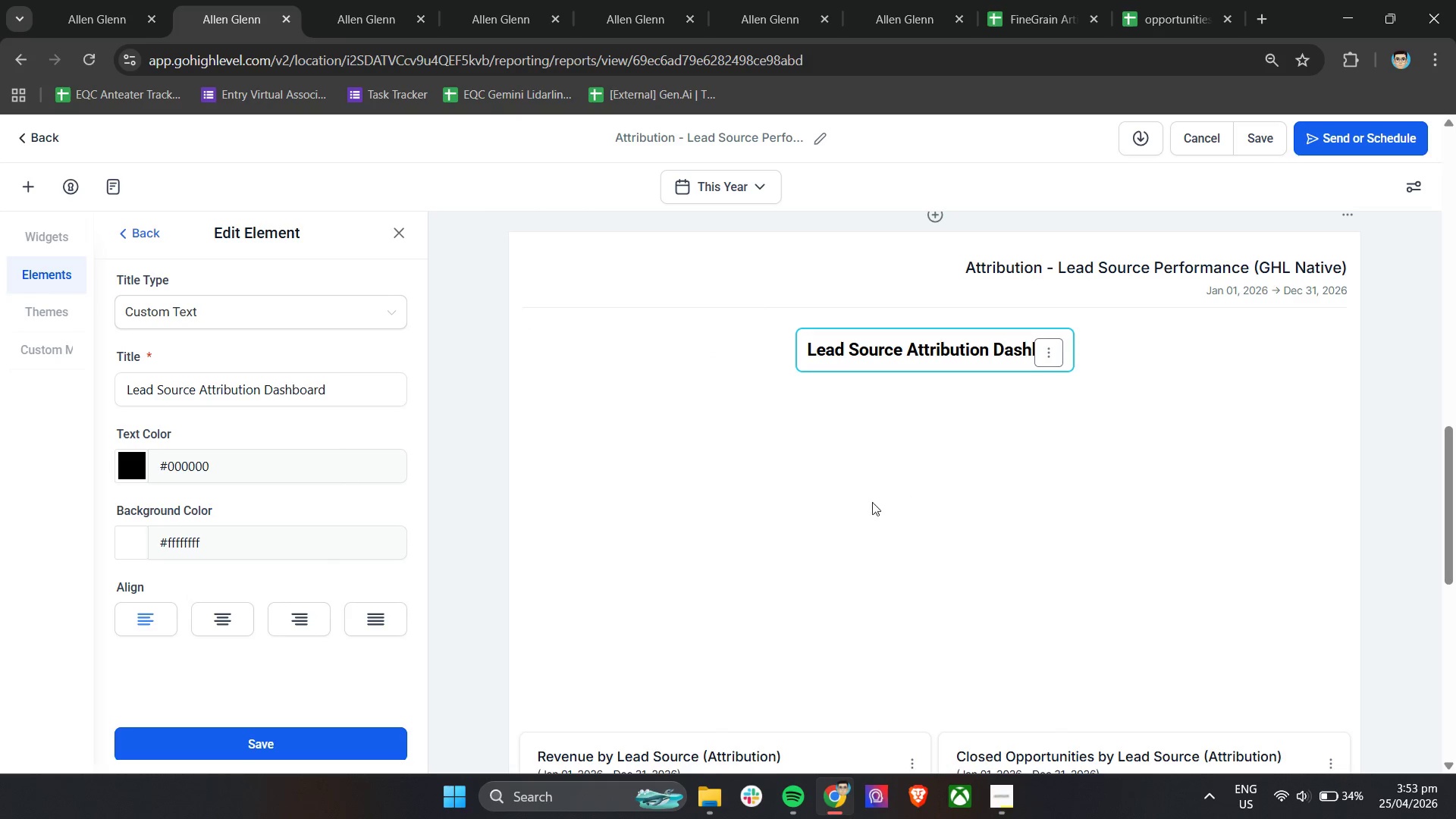 
scroll: coordinate [868, 522], scroll_direction: down, amount: 3.0
 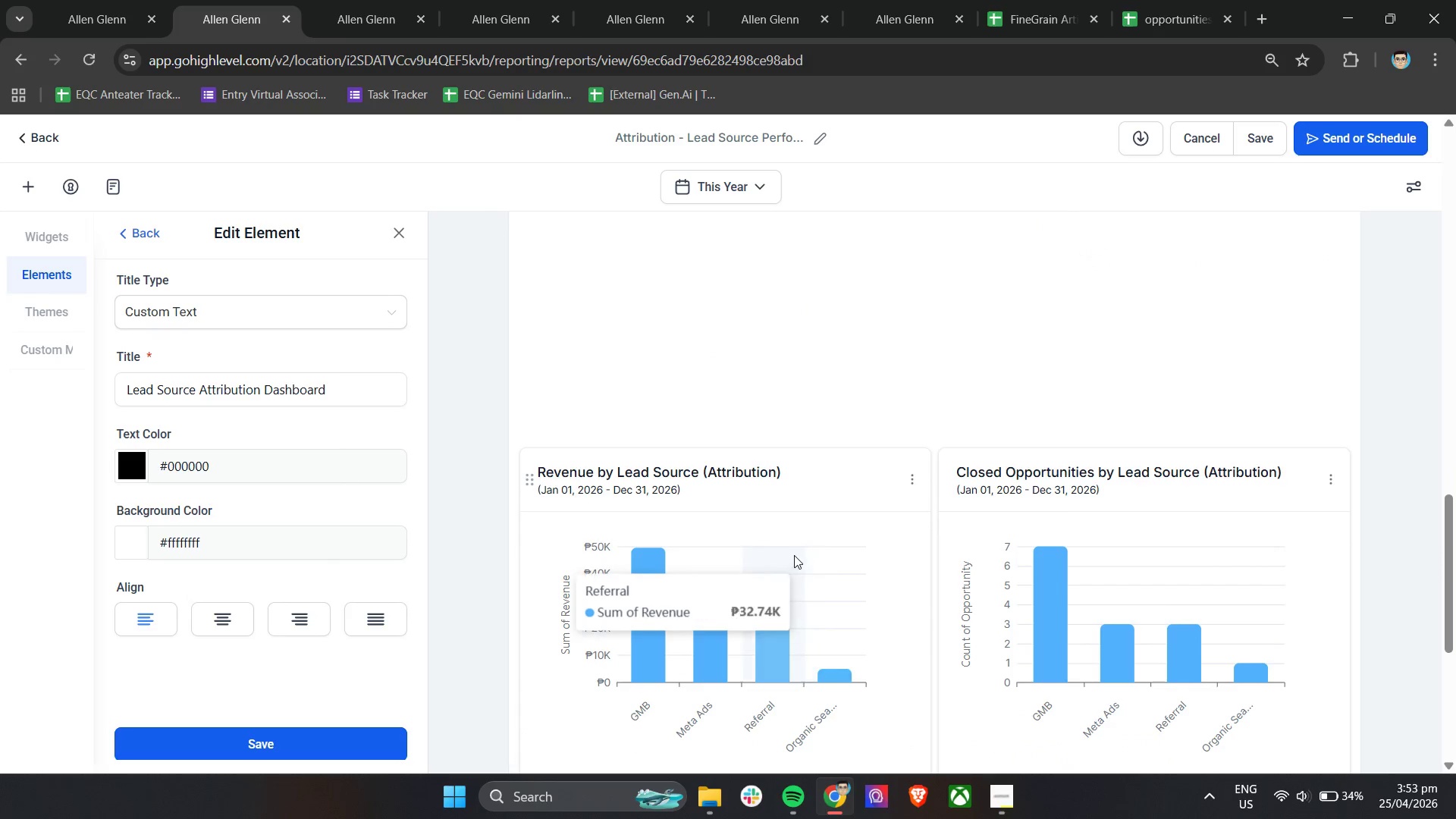 
scroll: coordinate [821, 629], scroll_direction: up, amount: 4.0
 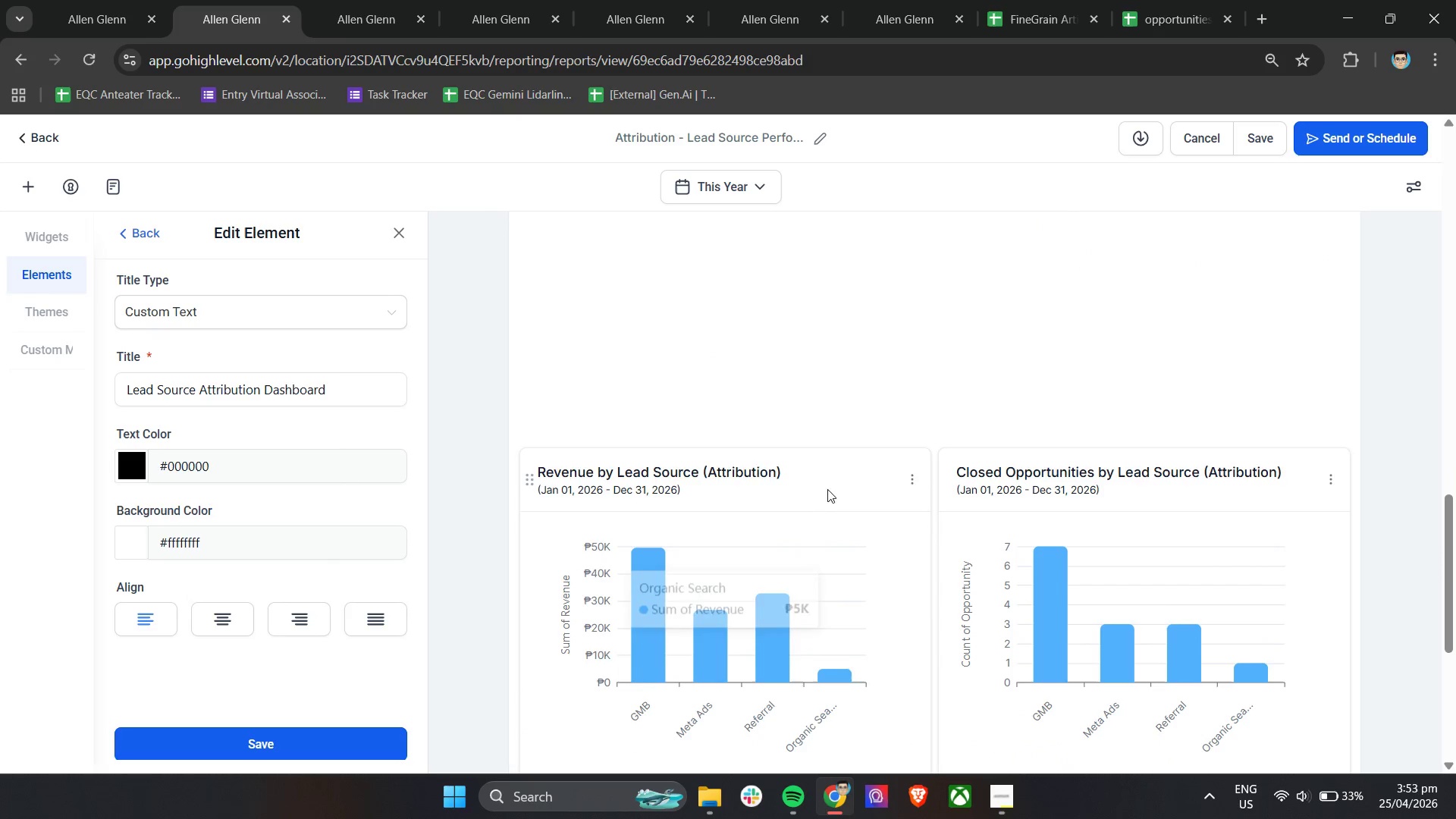 
left_click_drag(start_coordinate=[827, 487], to_coordinate=[833, 226])
 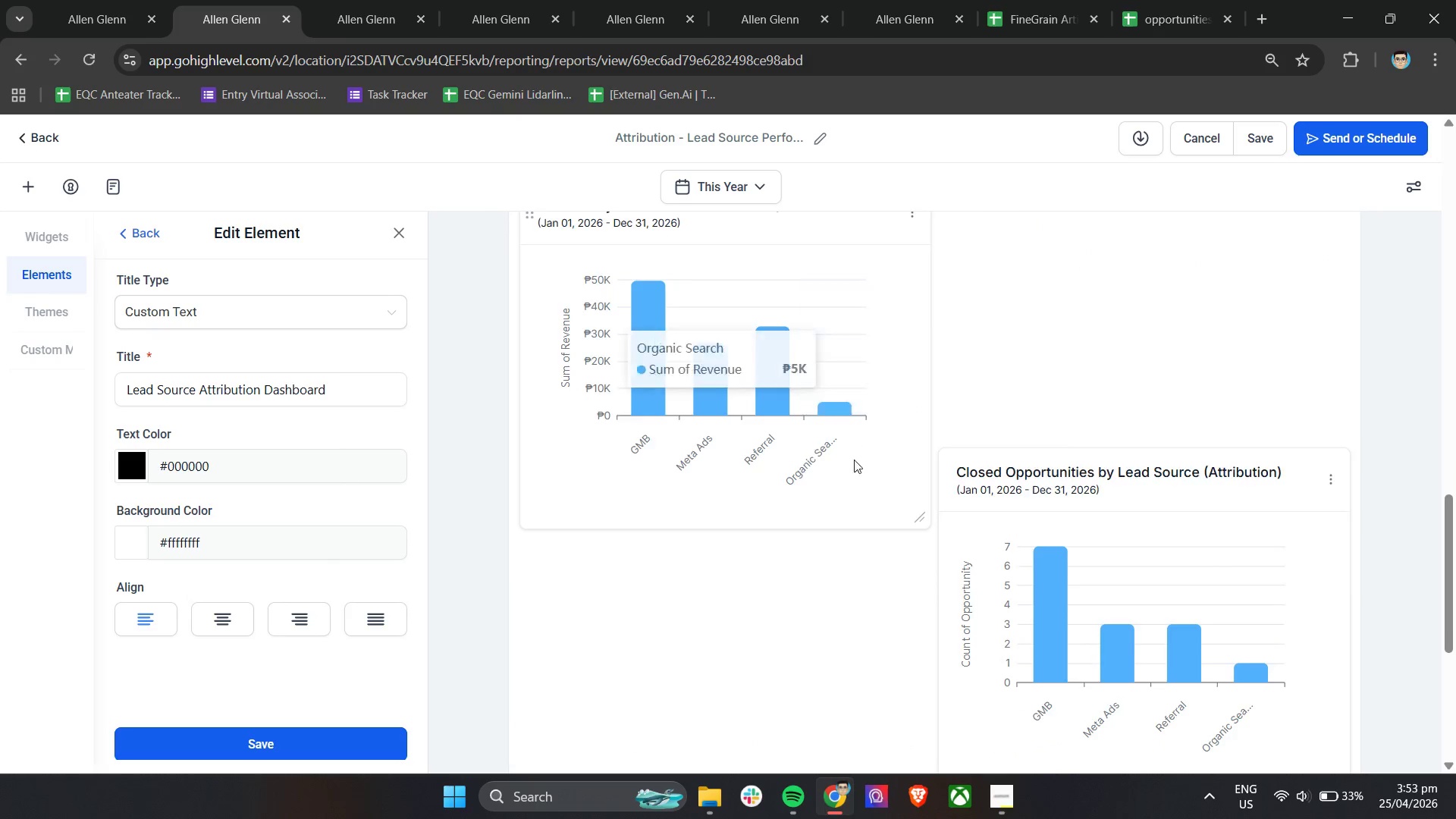 
left_click_drag(start_coordinate=[833, 398], to_coordinate=[830, 316])
 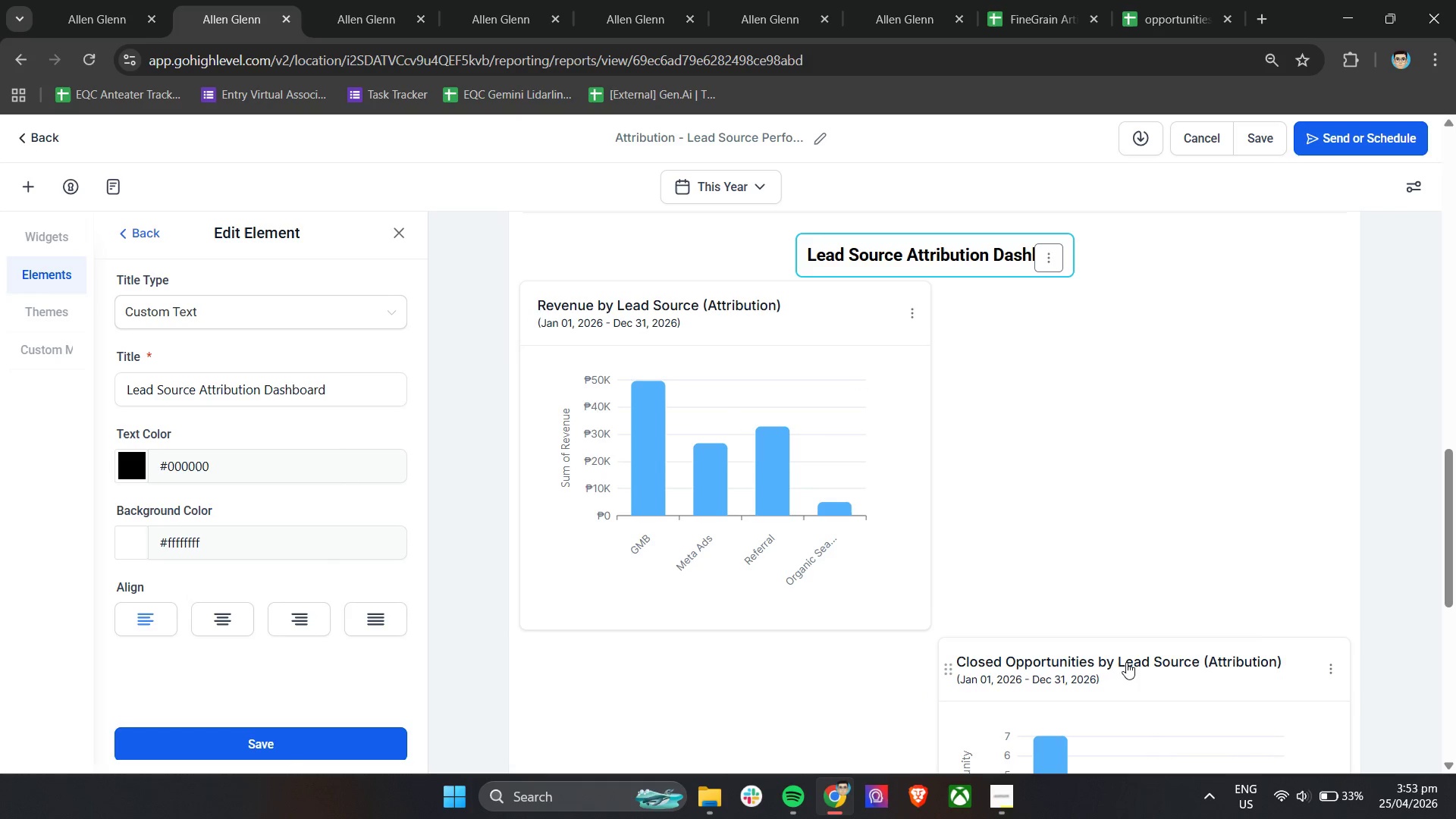 
scroll: coordinate [855, 508], scroll_direction: up, amount: 3.0
 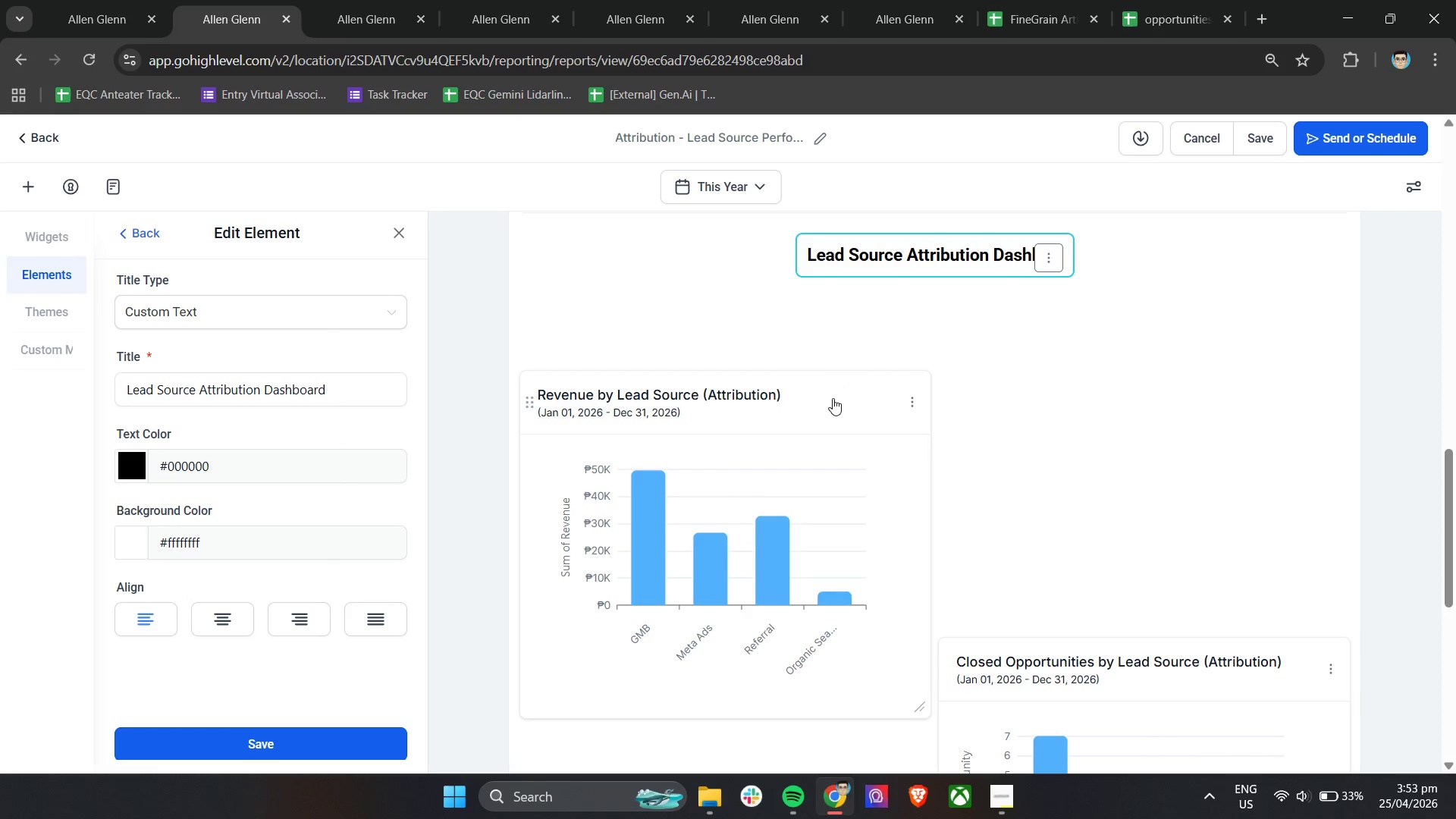 
left_click_drag(start_coordinate=[1126, 662], to_coordinate=[1127, 356])
 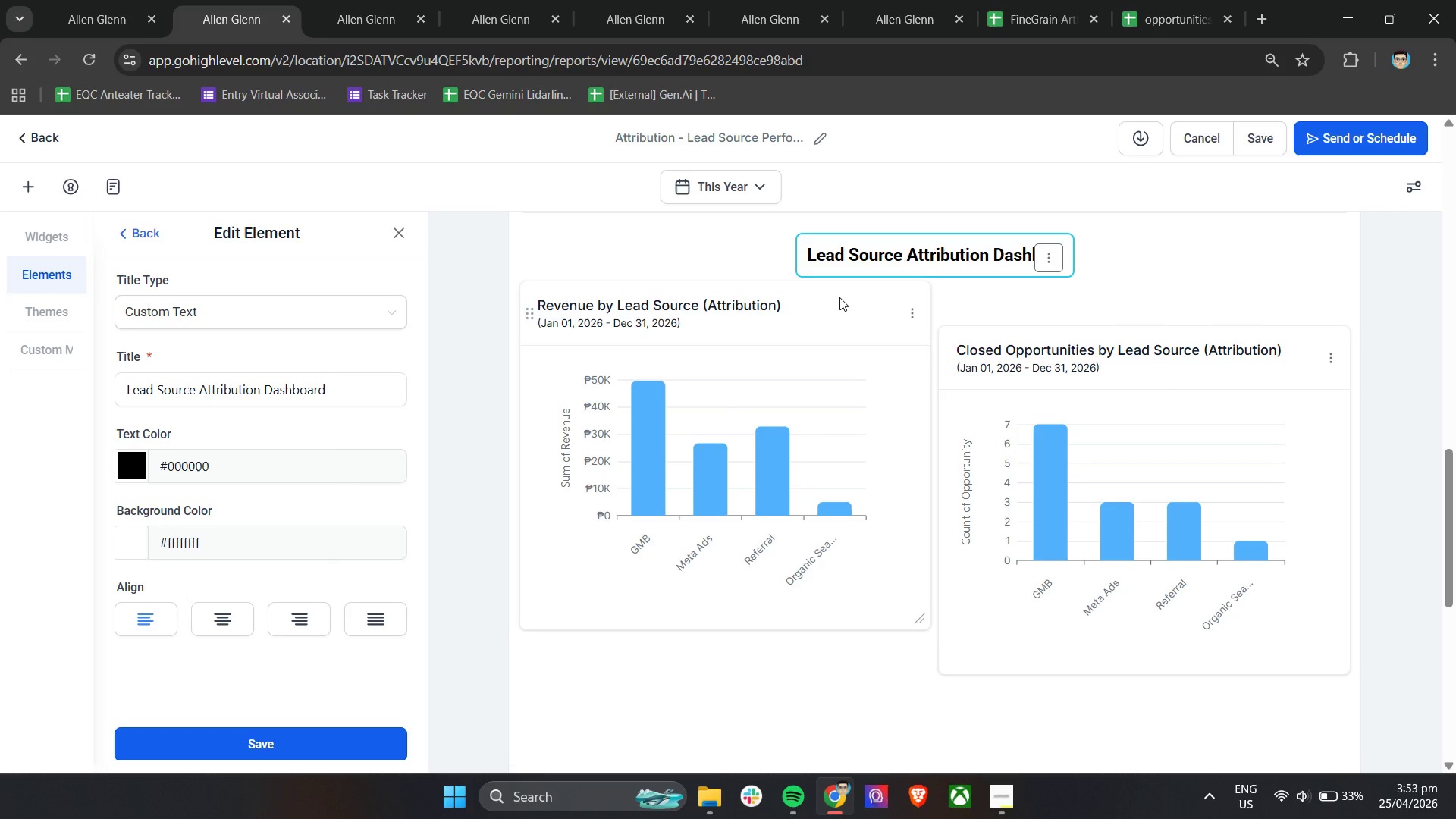 
left_click_drag(start_coordinate=[839, 293], to_coordinate=[834, 341])
 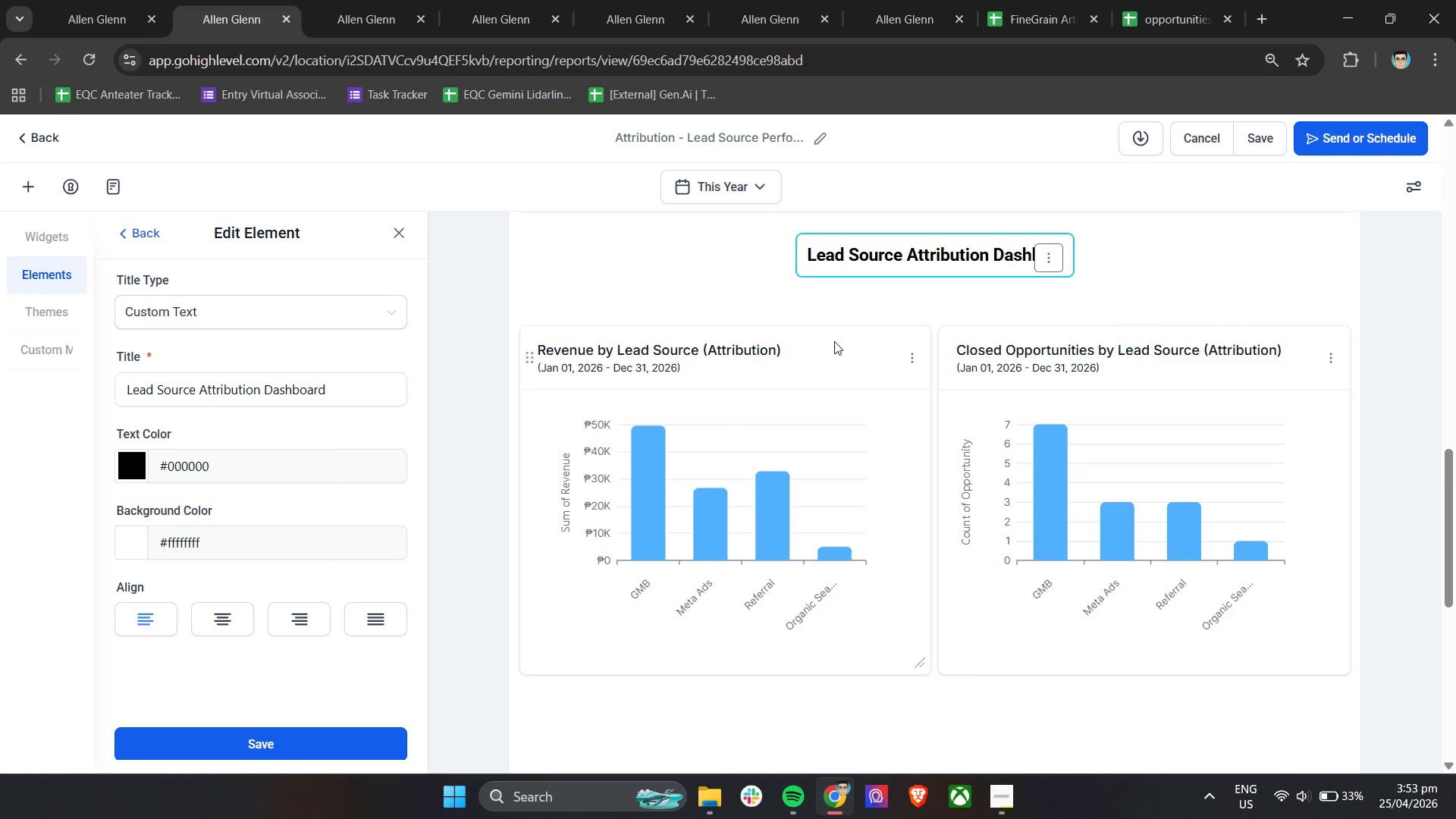 
scroll: coordinate [834, 341], scroll_direction: down, amount: 5.0
 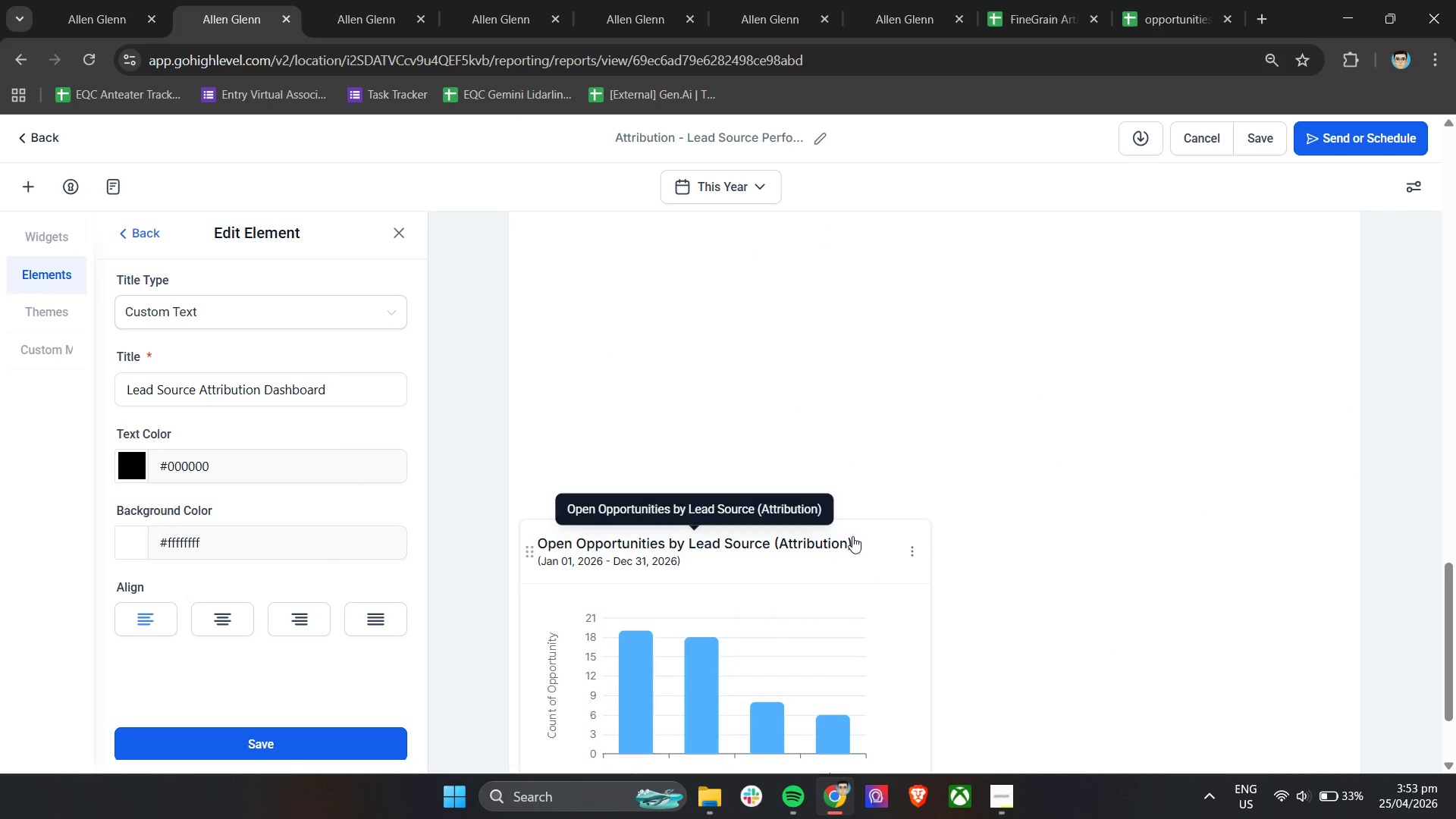 
left_click_drag(start_coordinate=[852, 536], to_coordinate=[864, 275])
 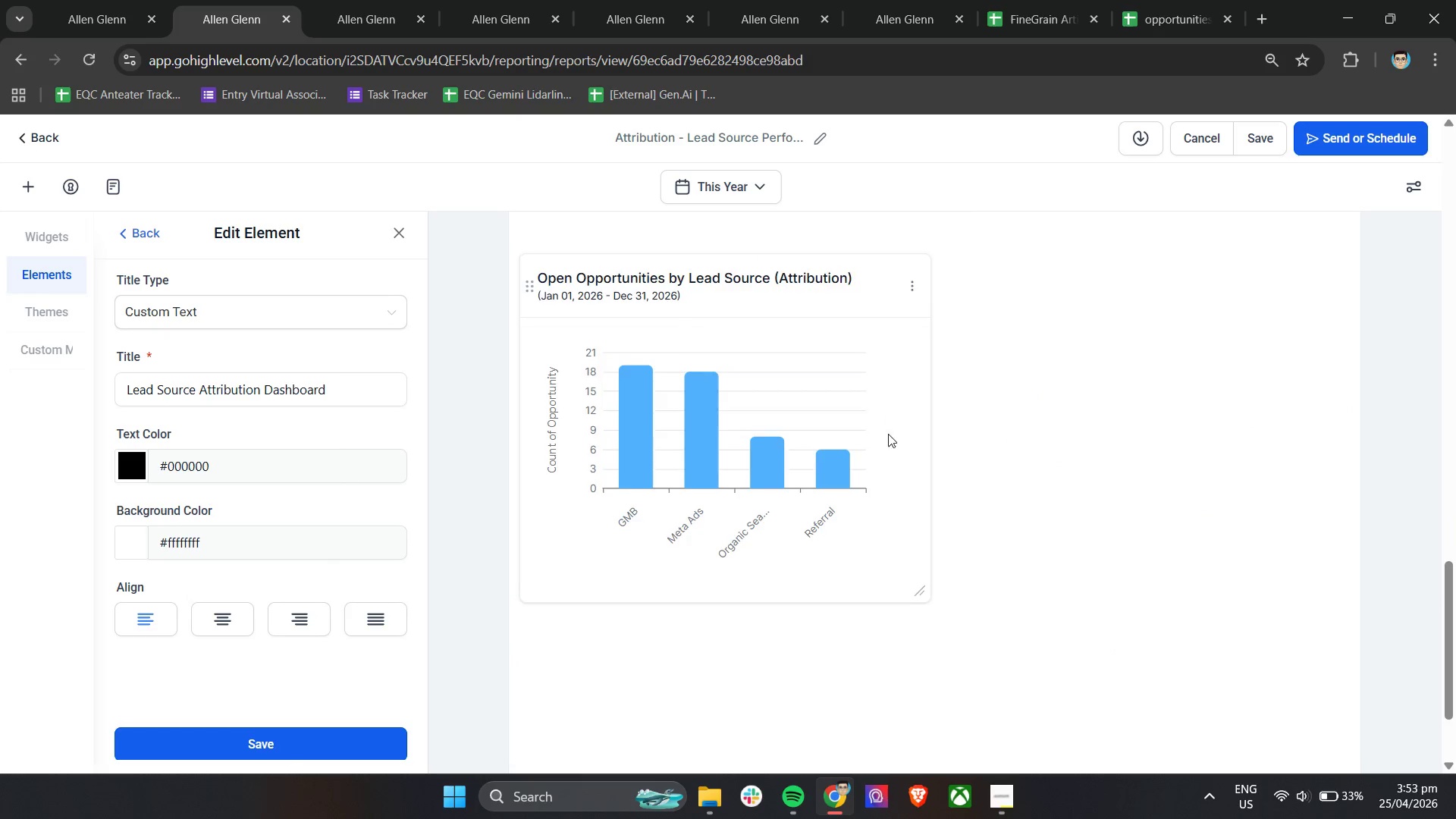 
scroll: coordinate [888, 437], scroll_direction: up, amount: 3.0
 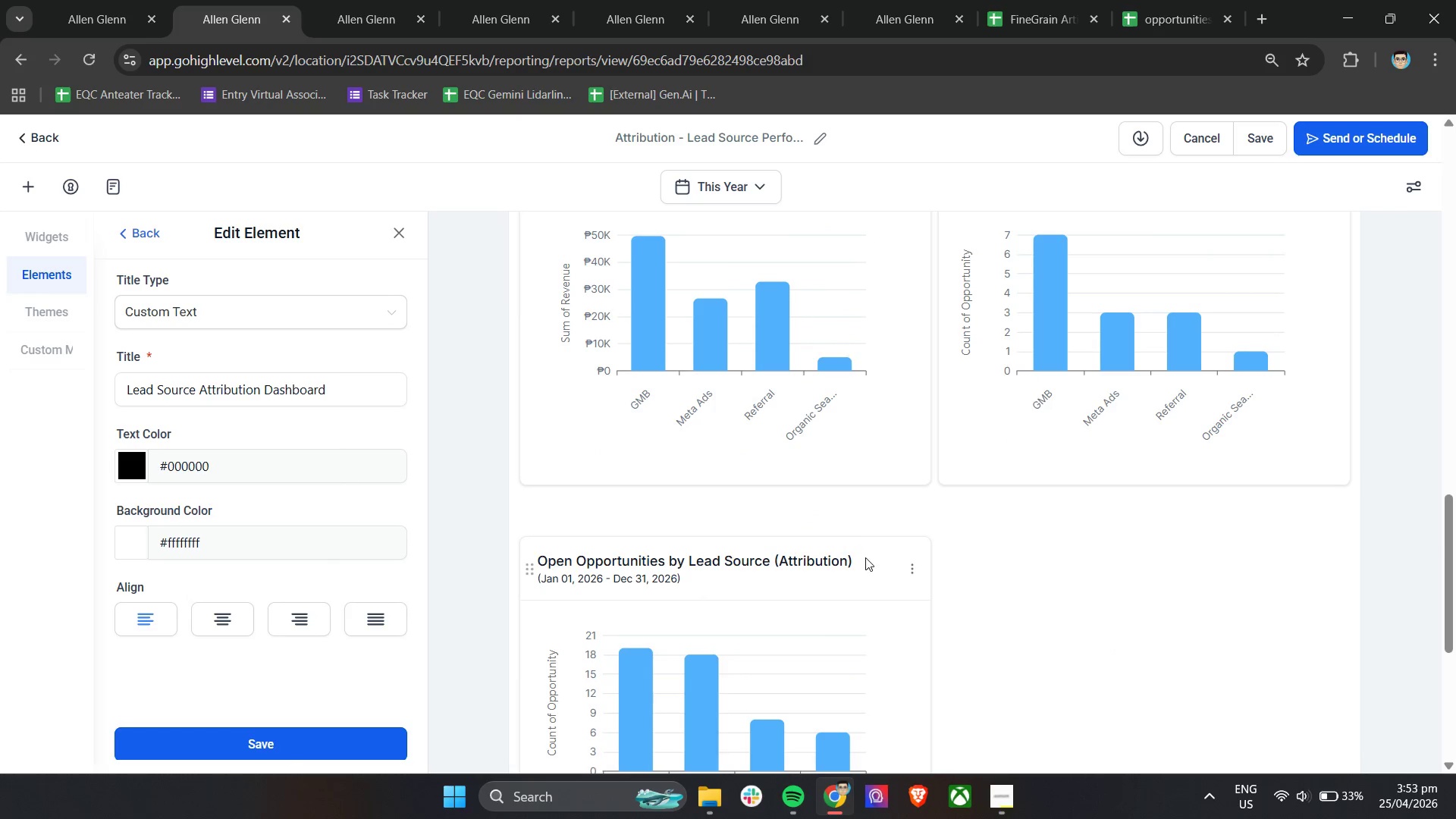 
left_click_drag(start_coordinate=[865, 557], to_coordinate=[863, 511])
 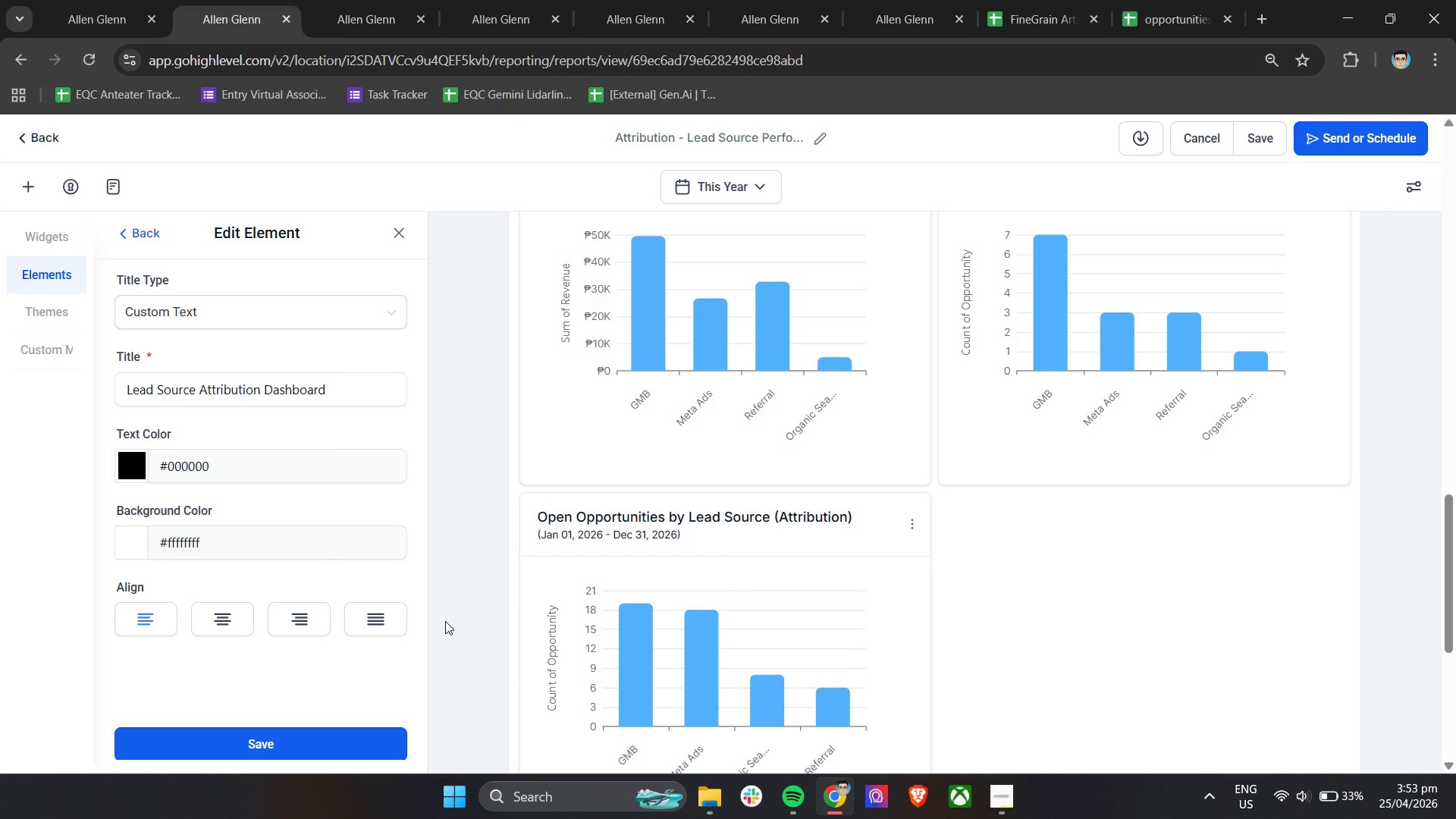 
wait(12.56)
 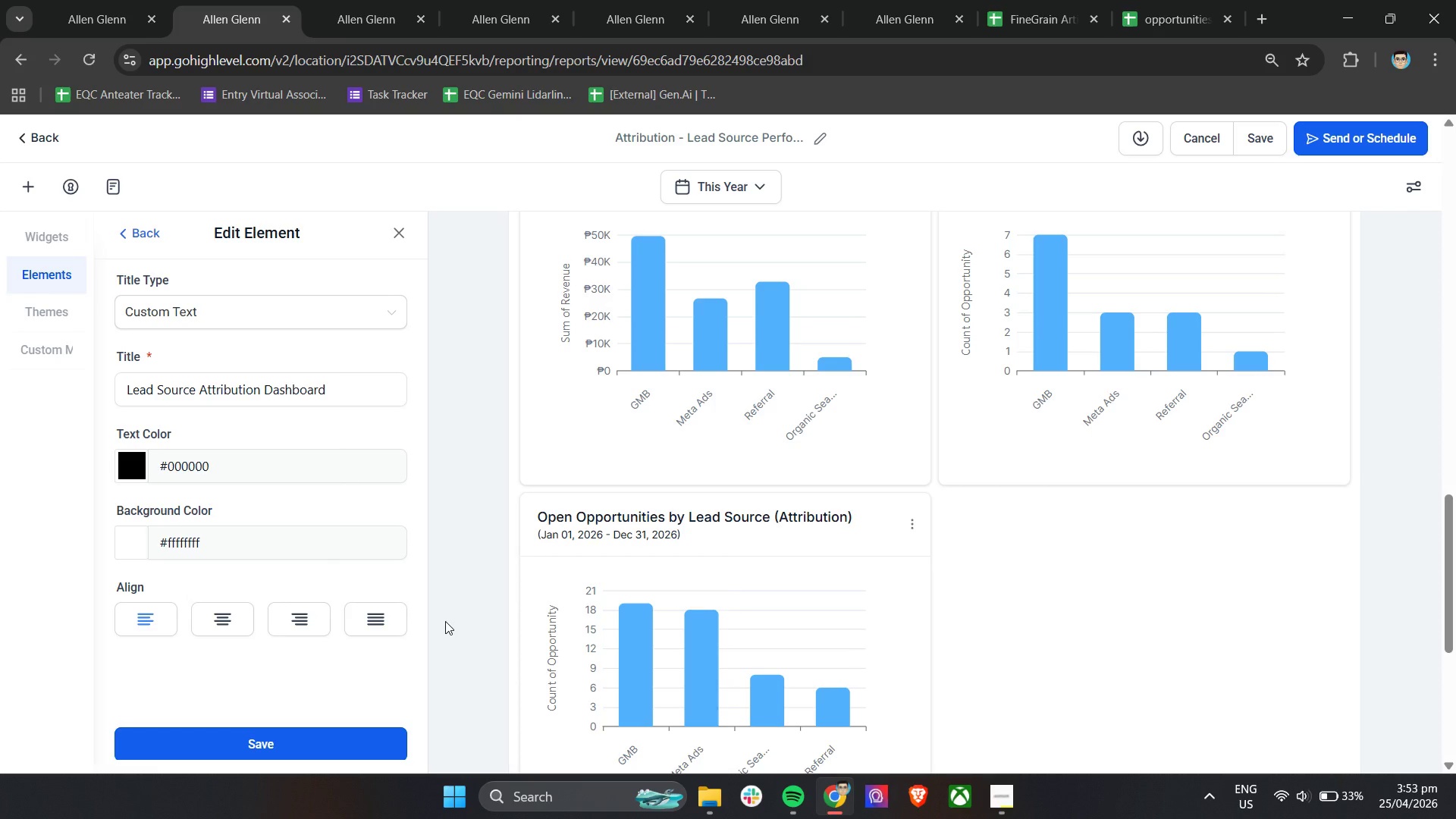 
scroll: coordinate [1078, 579], scroll_direction: up, amount: 7.0
 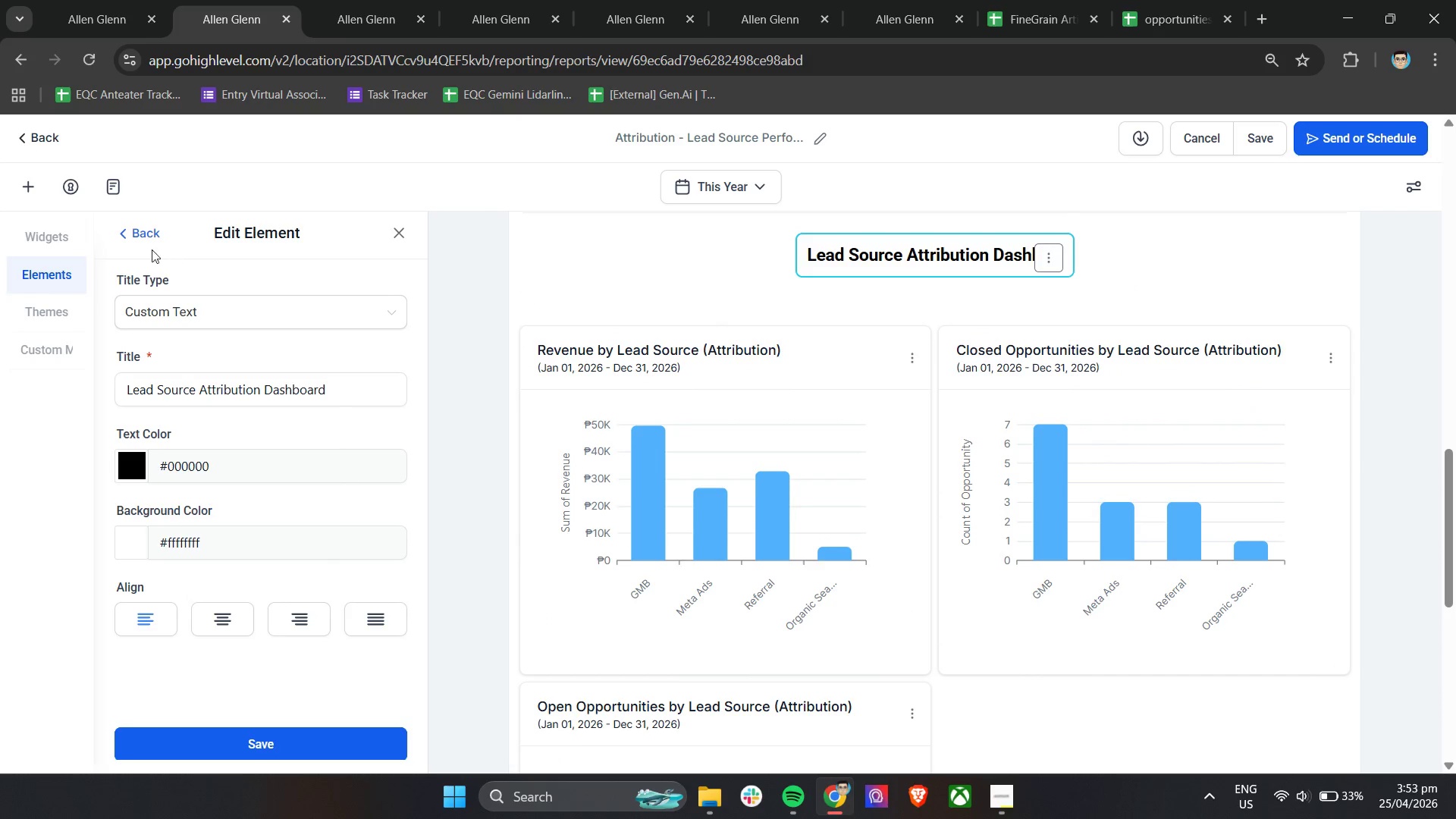 
left_click([1044, 251])
 